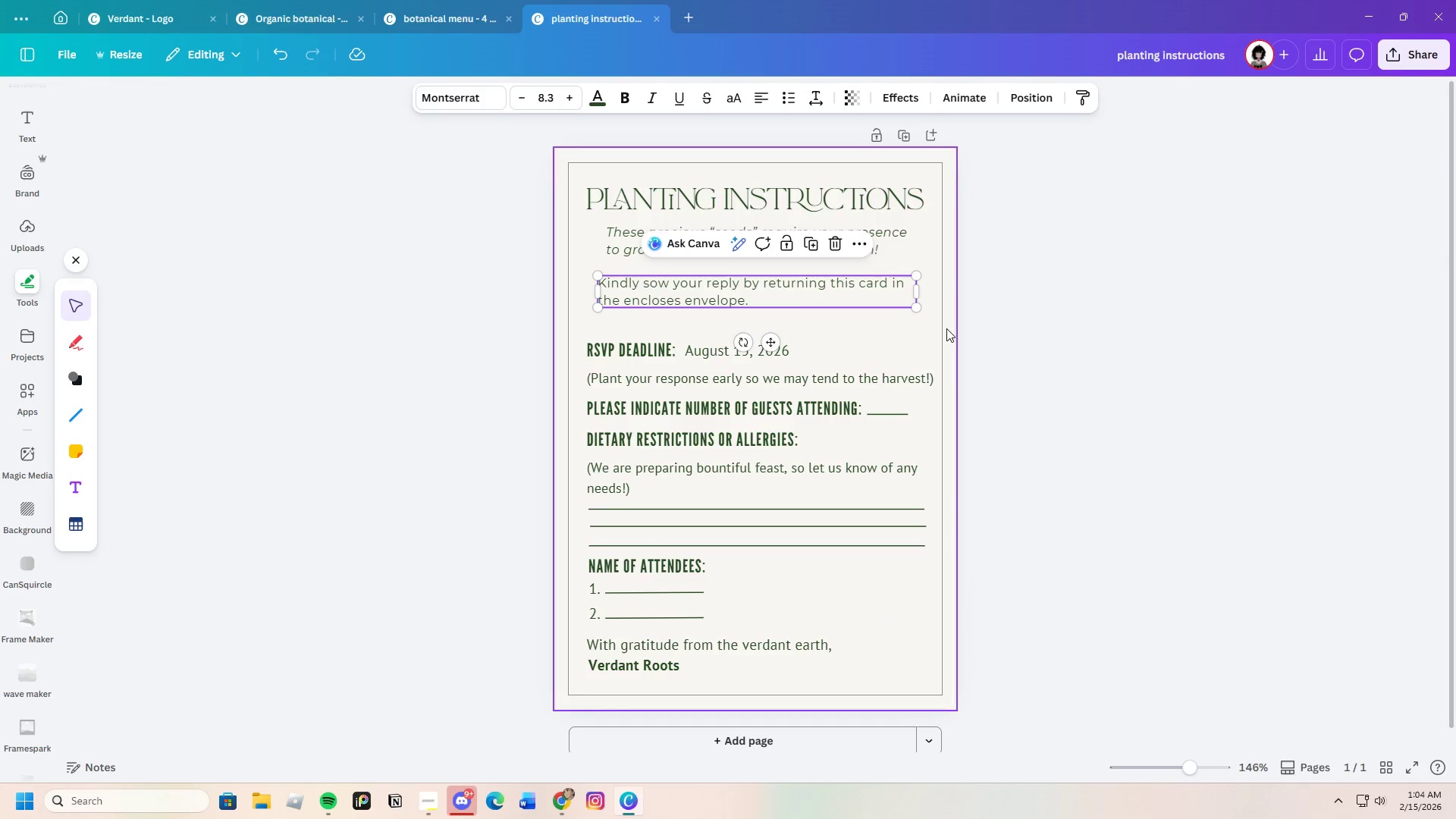 
left_click([1029, 341])
 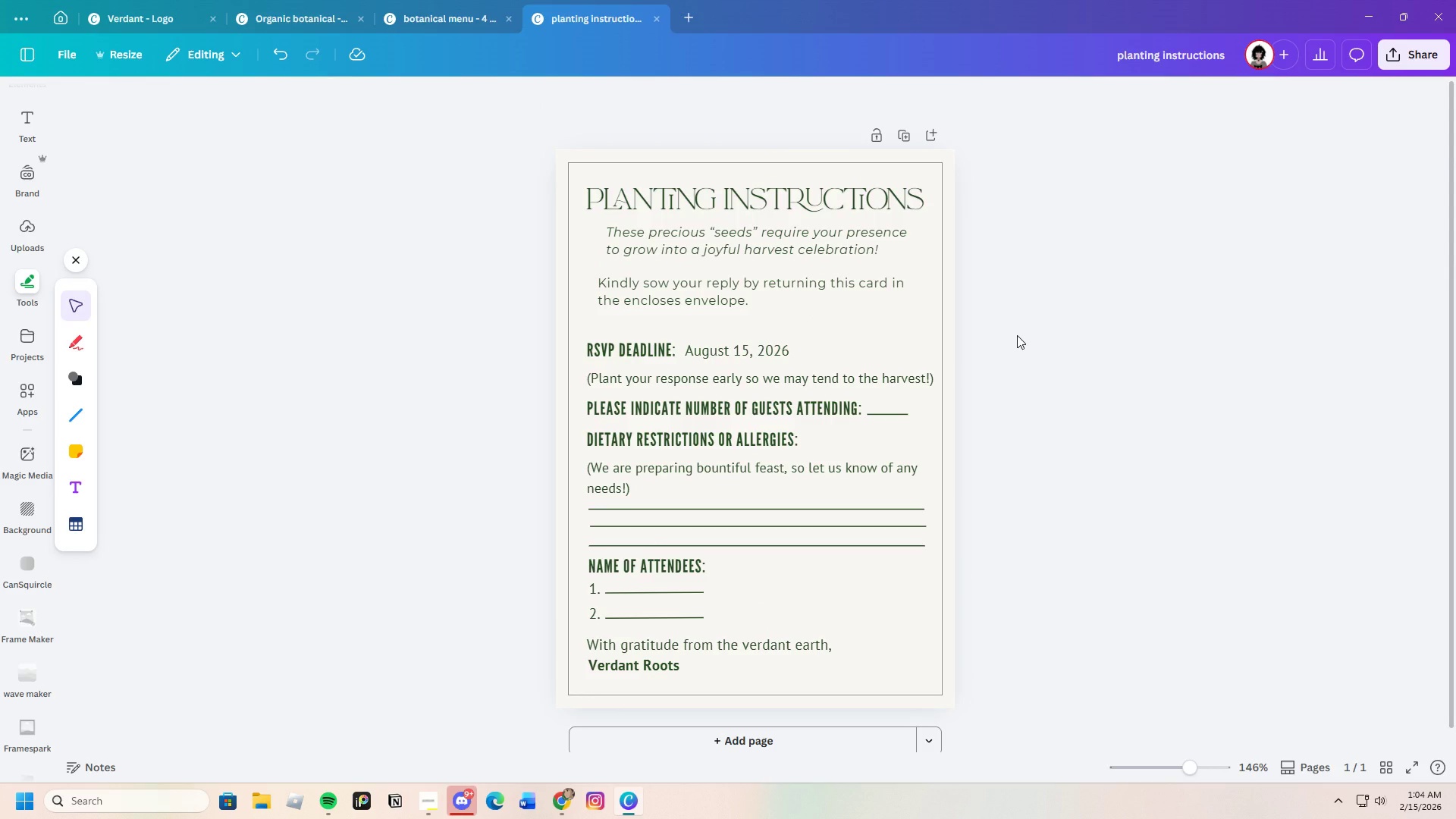 
wait(8.02)
 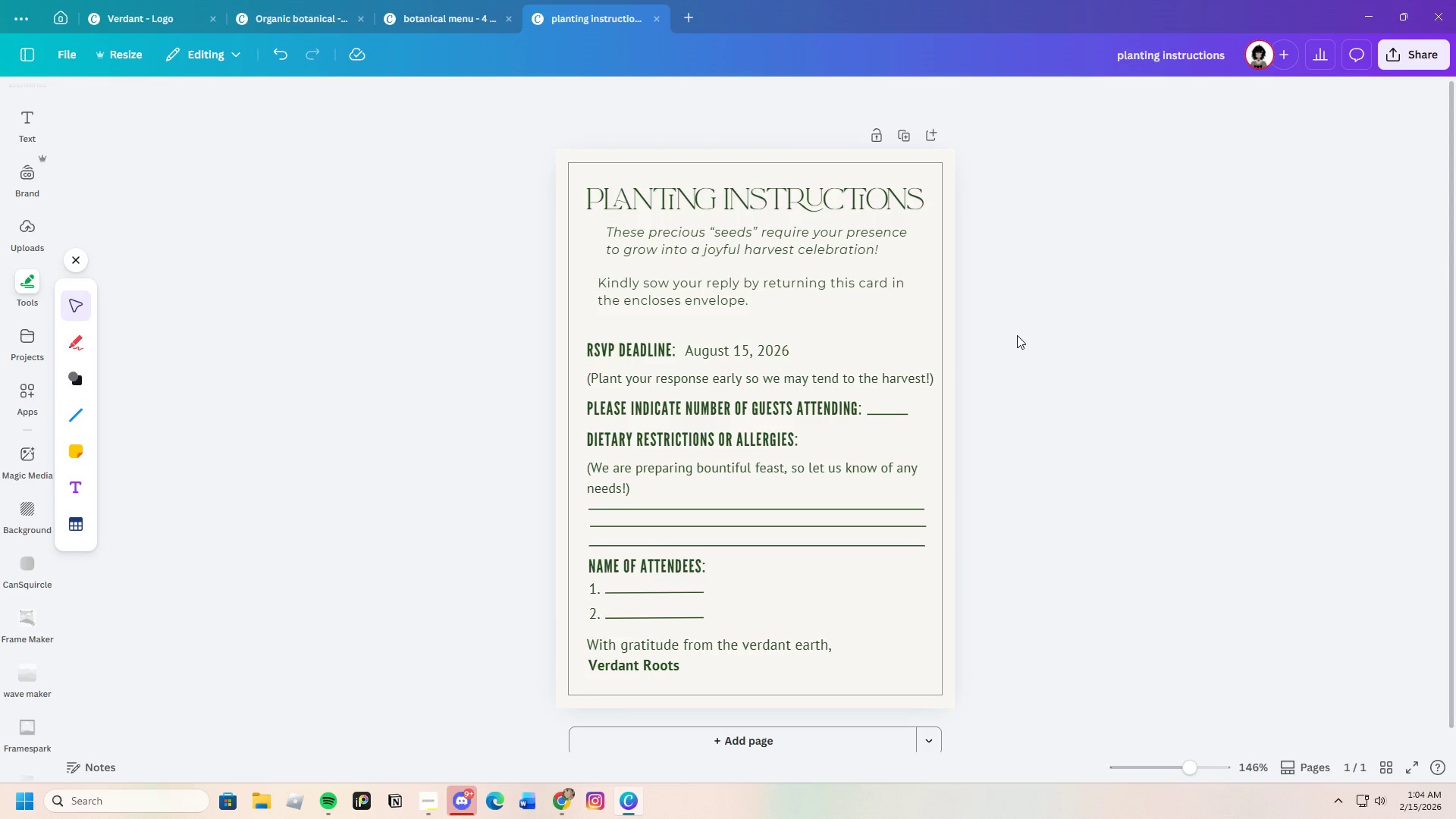 
scroll: coordinate [942, 544], scroll_direction: down, amount: 2.0
 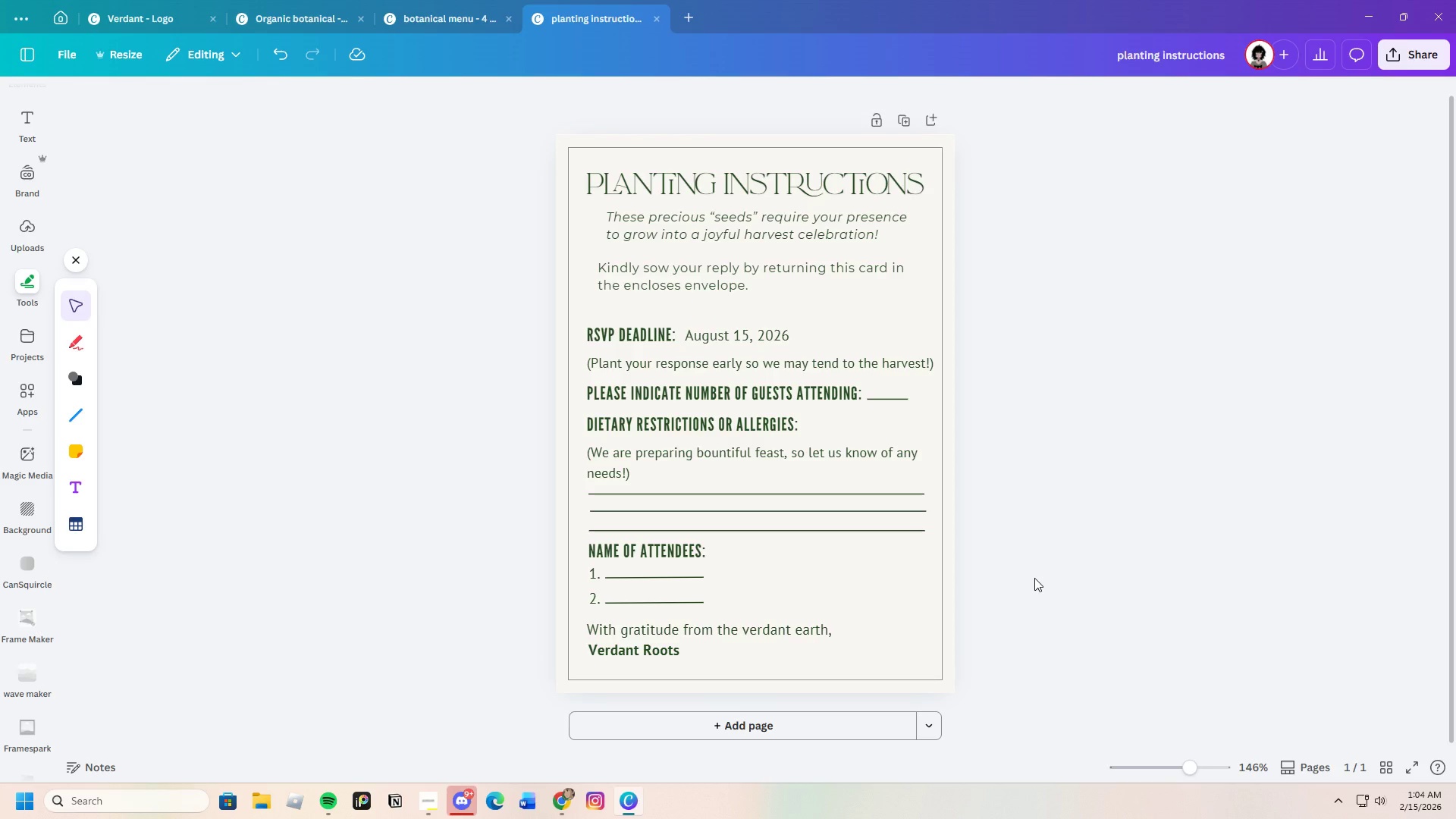 
wait(15.63)
 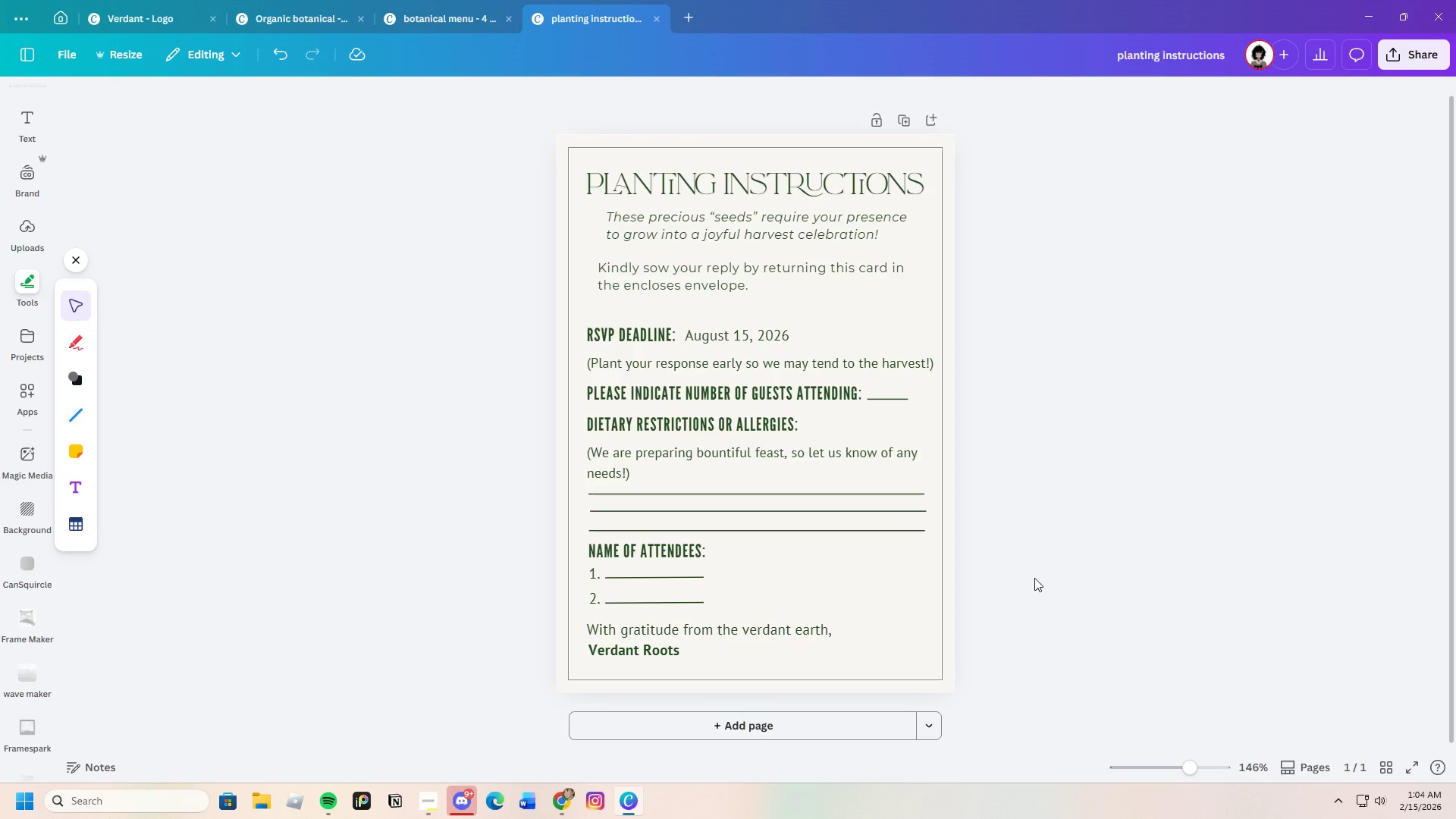 
scroll: coordinate [669, 638], scroll_direction: up, amount: 1.0
 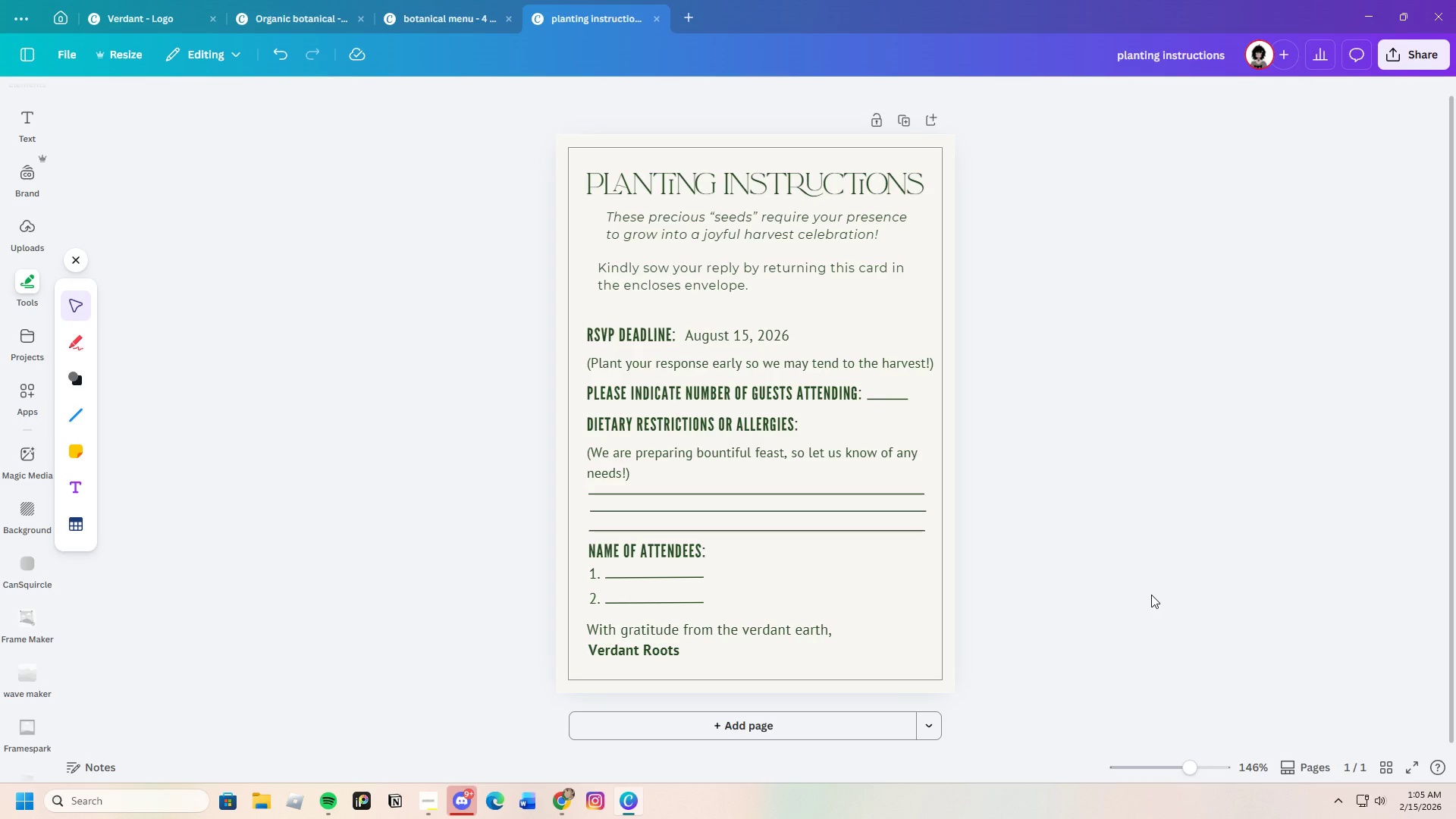 
wait(57.17)
 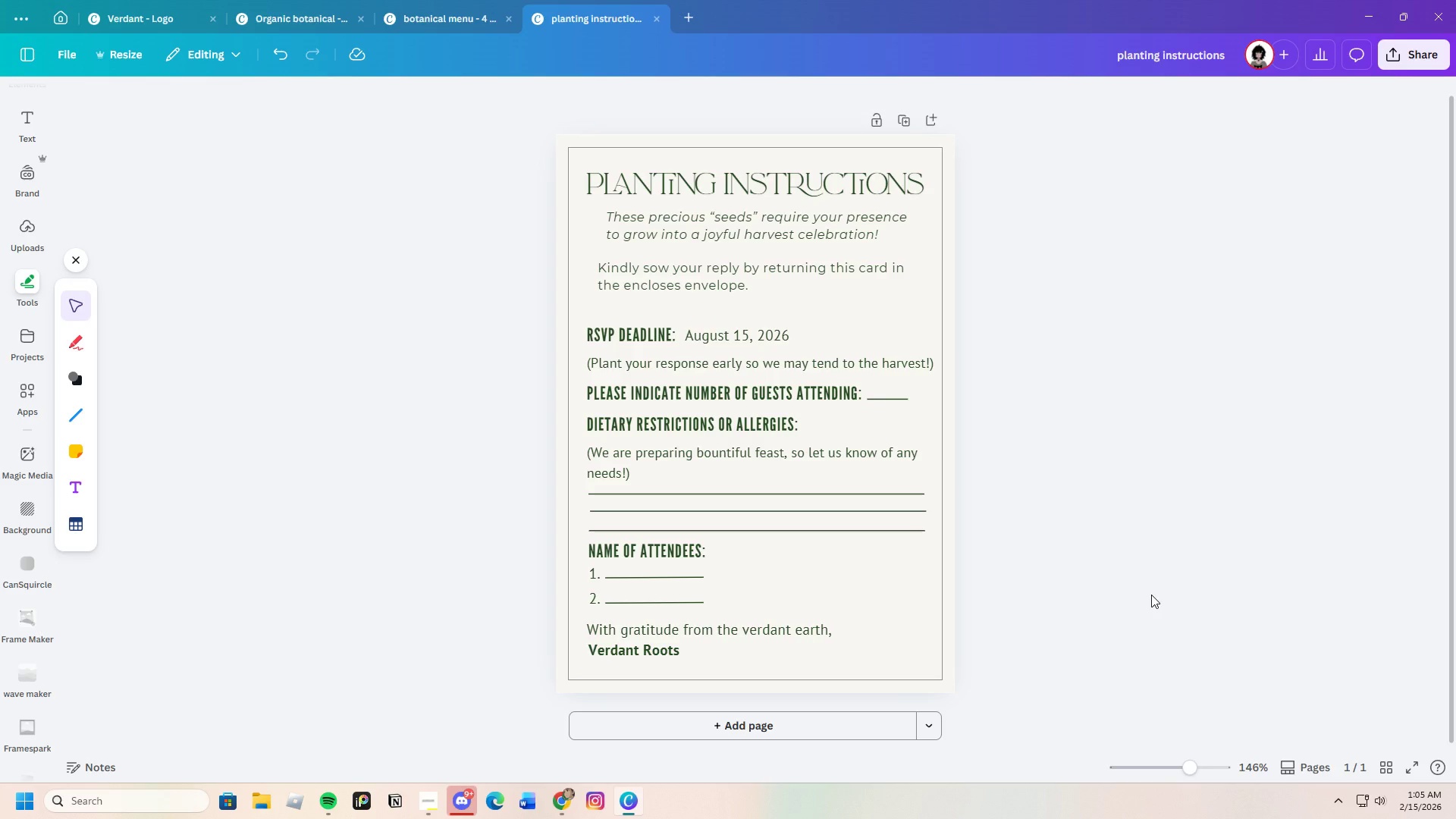 
scroll: coordinate [817, 598], scroll_direction: down, amount: 4.0
 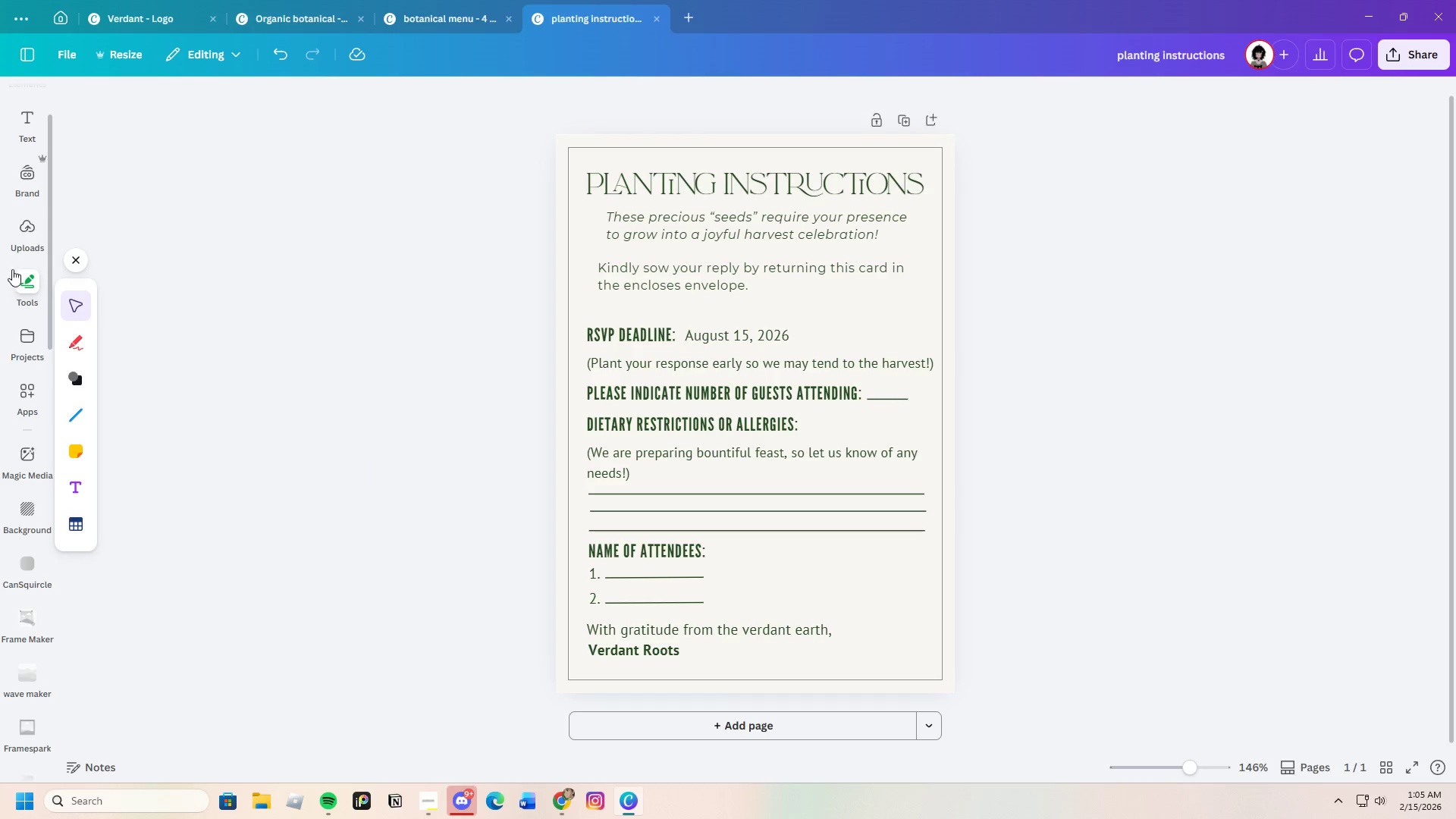 
scroll: coordinate [27, 254], scroll_direction: up, amount: 7.0
 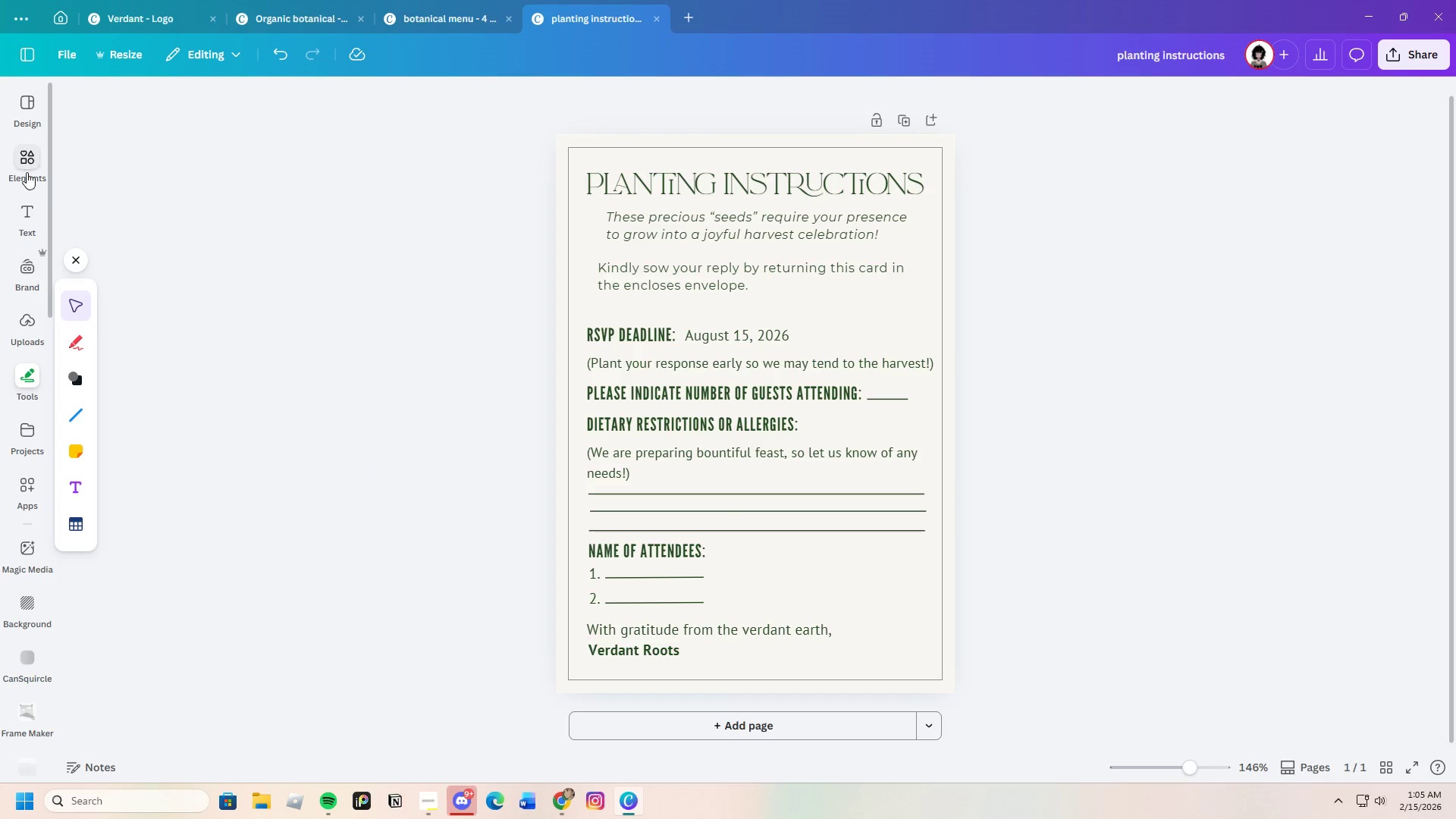 
left_click([27, 172])
 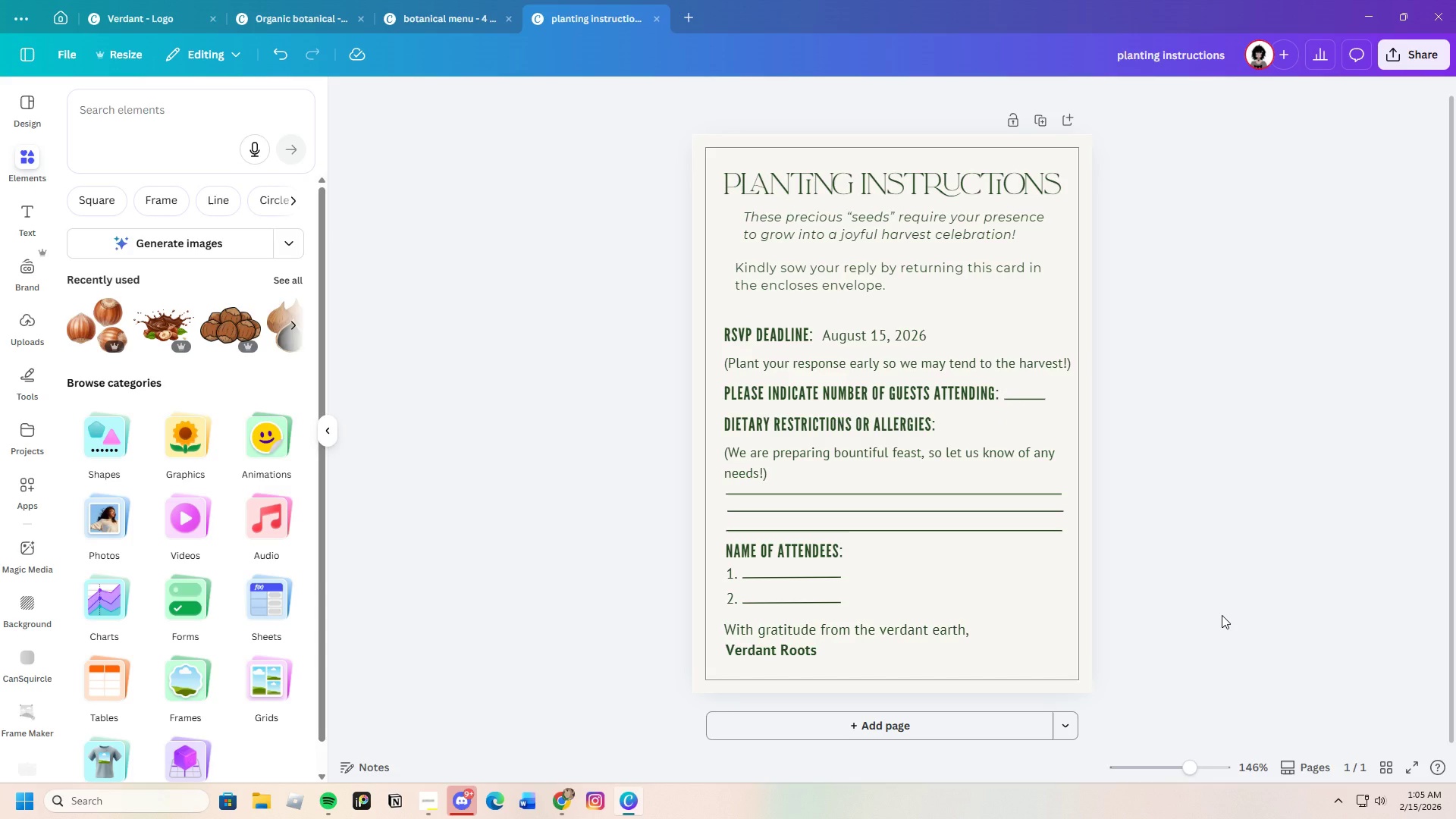 
wait(15.14)
 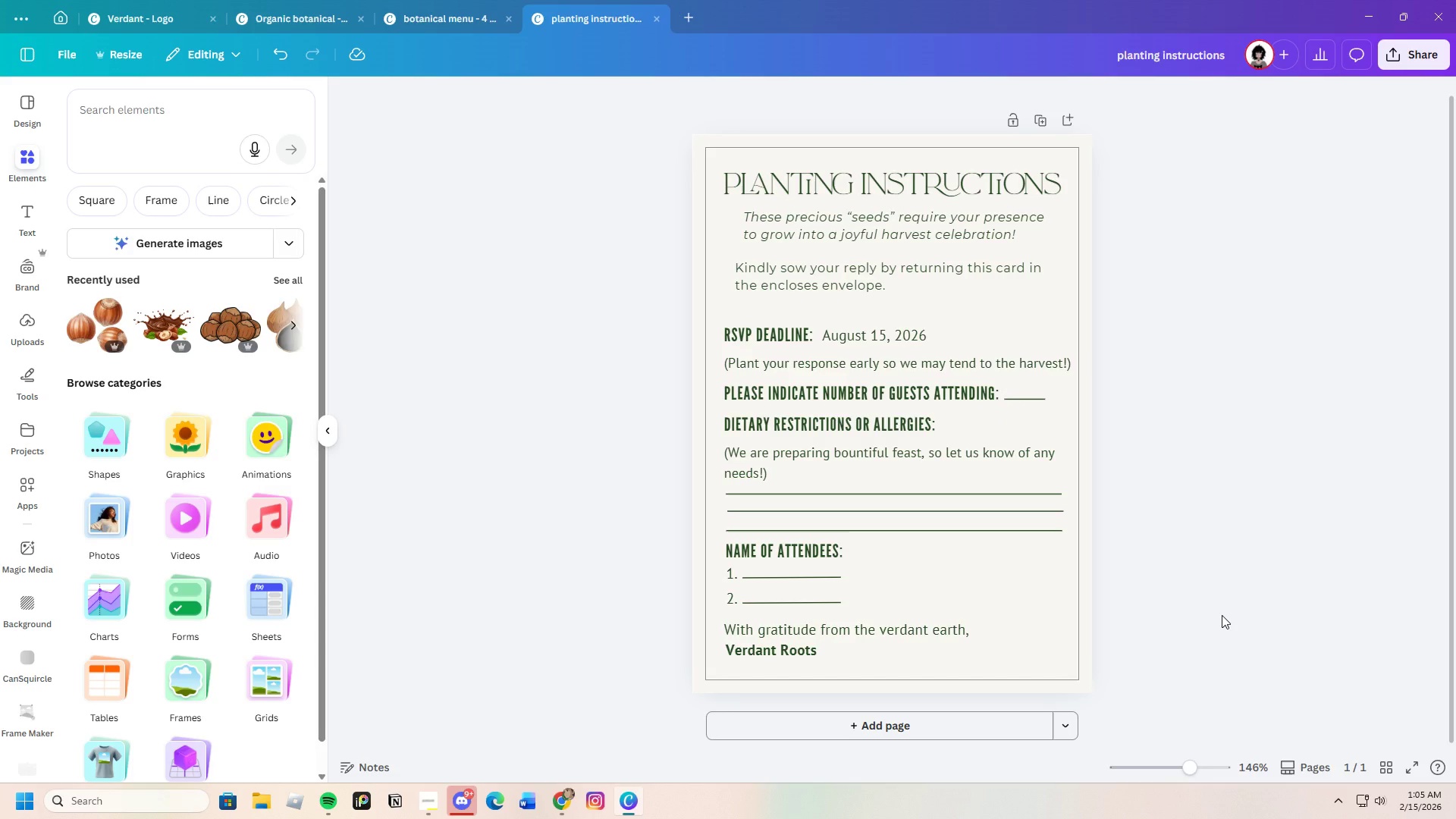 
double_click([821, 397])
 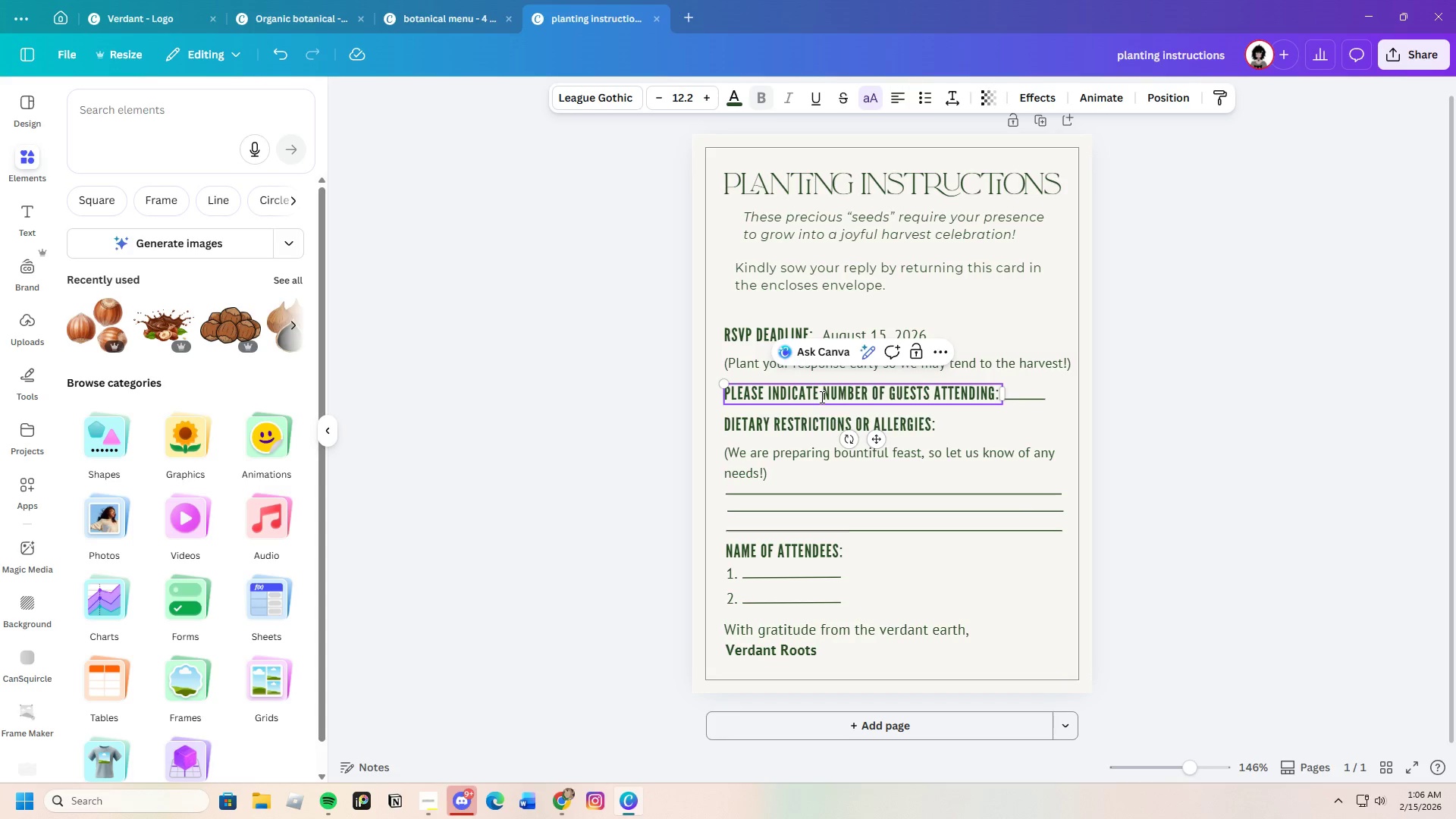 
key(Backspace)
 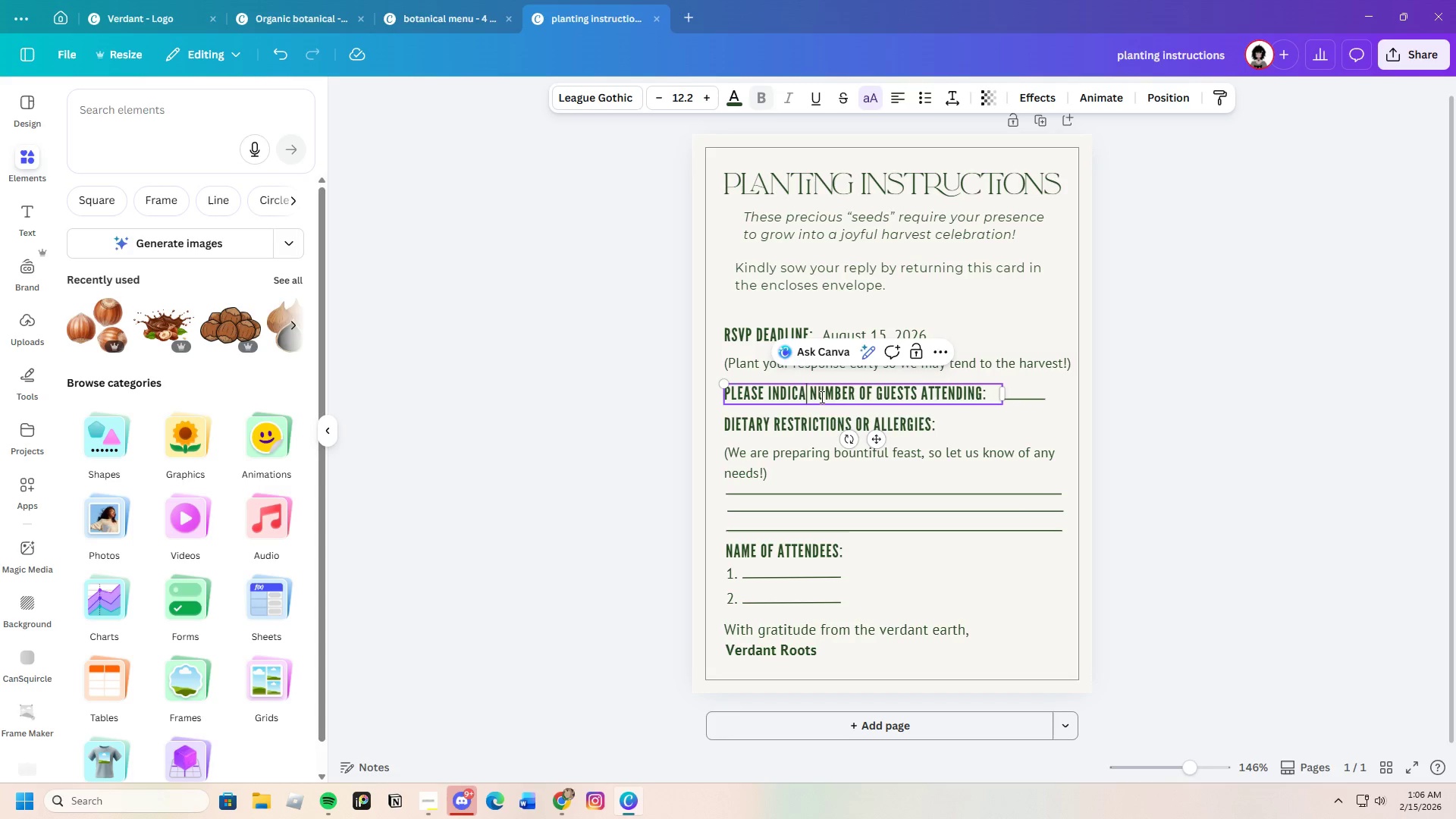 
key(Backspace)
 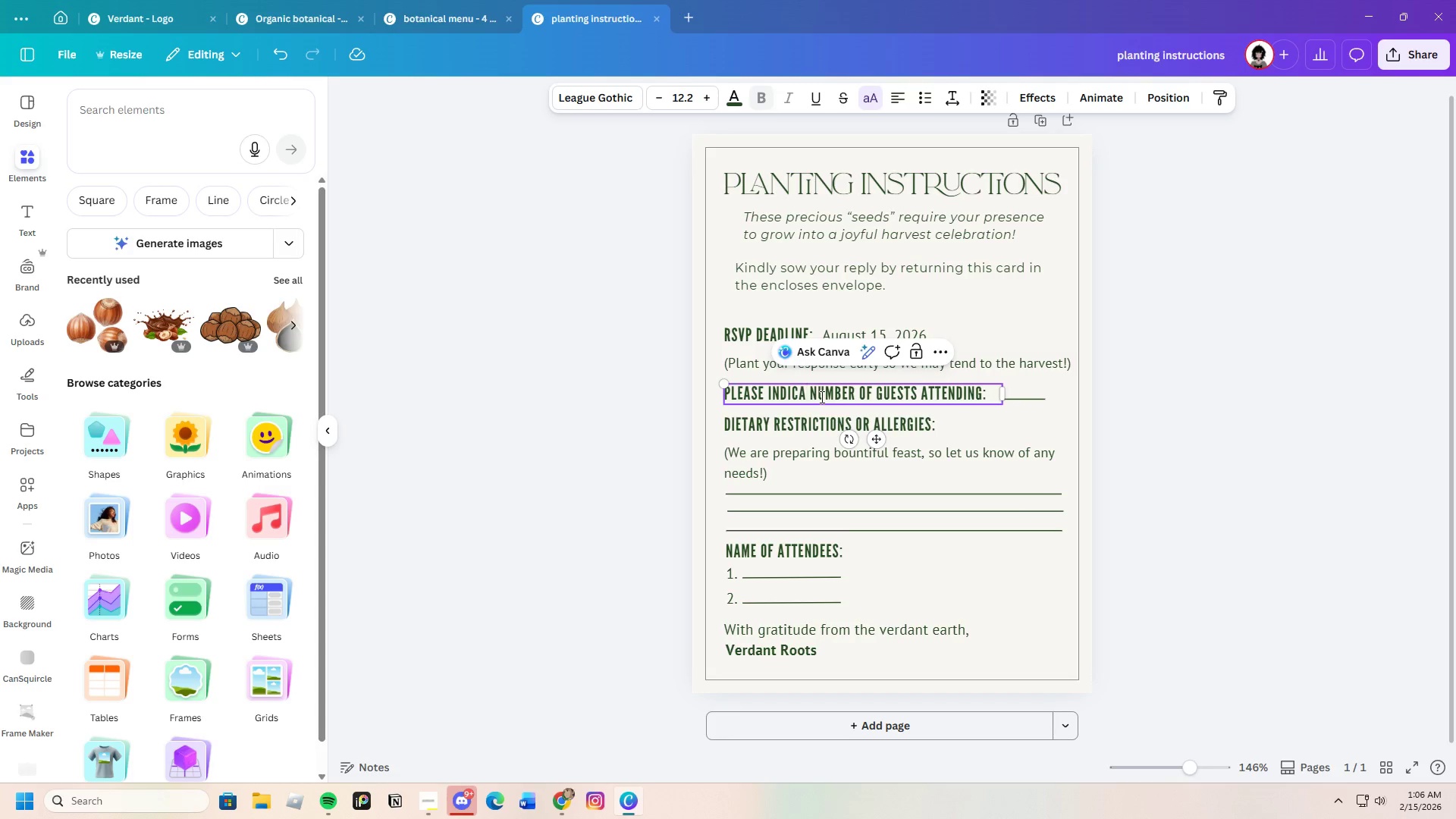 
key(Backspace)
 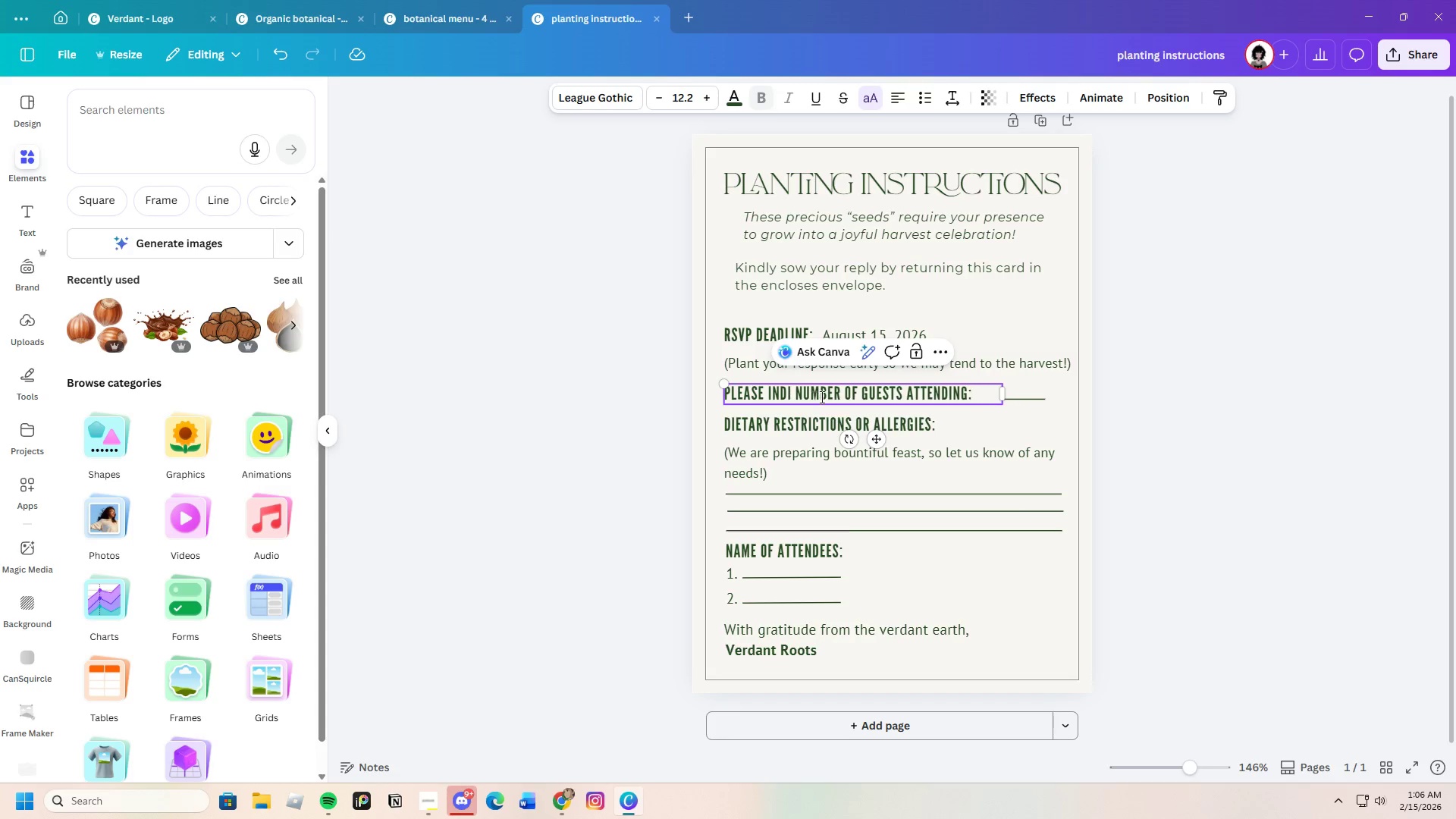 
key(Backspace)
 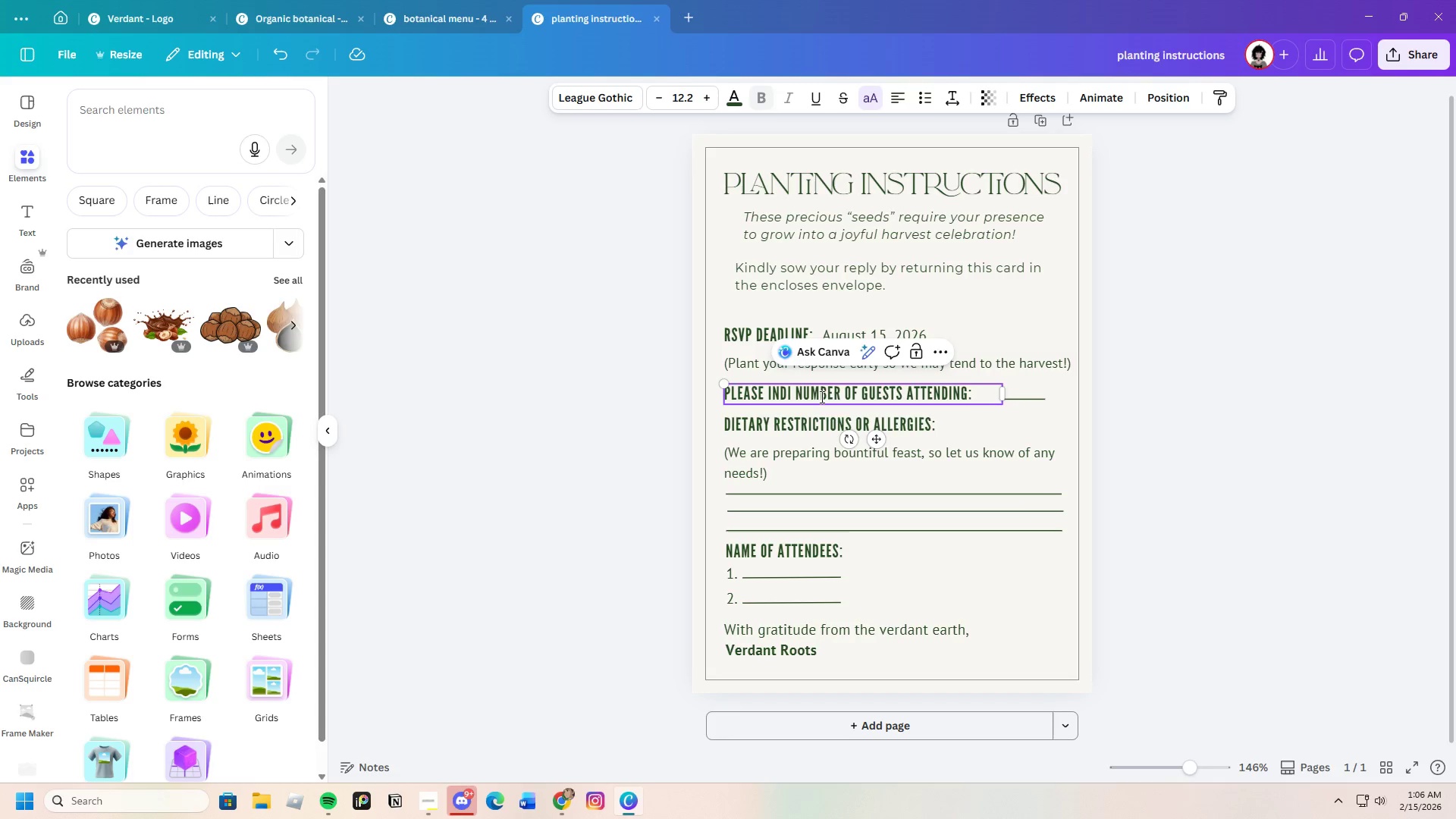 
key(Backspace)
 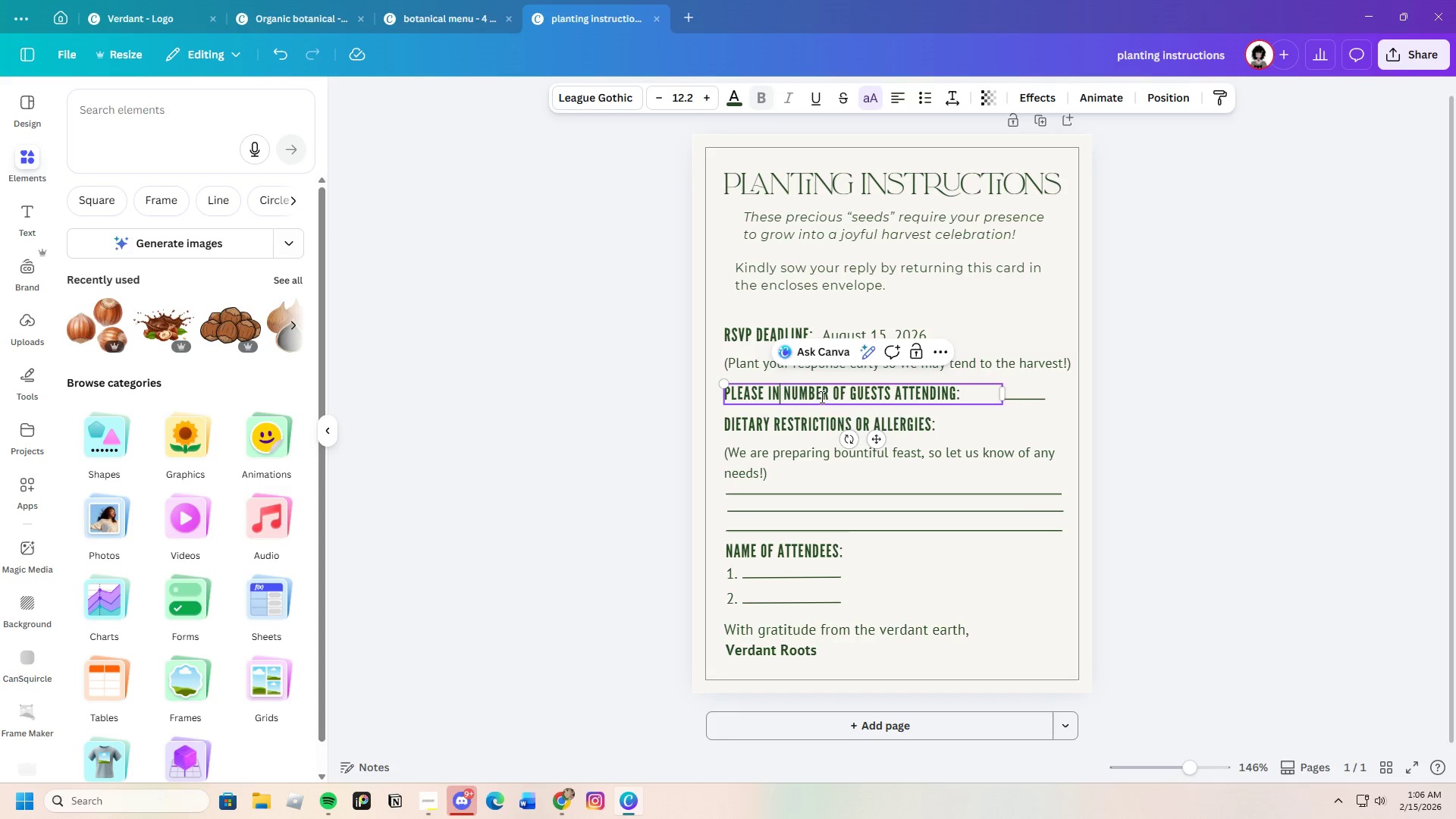 
key(Backspace)
 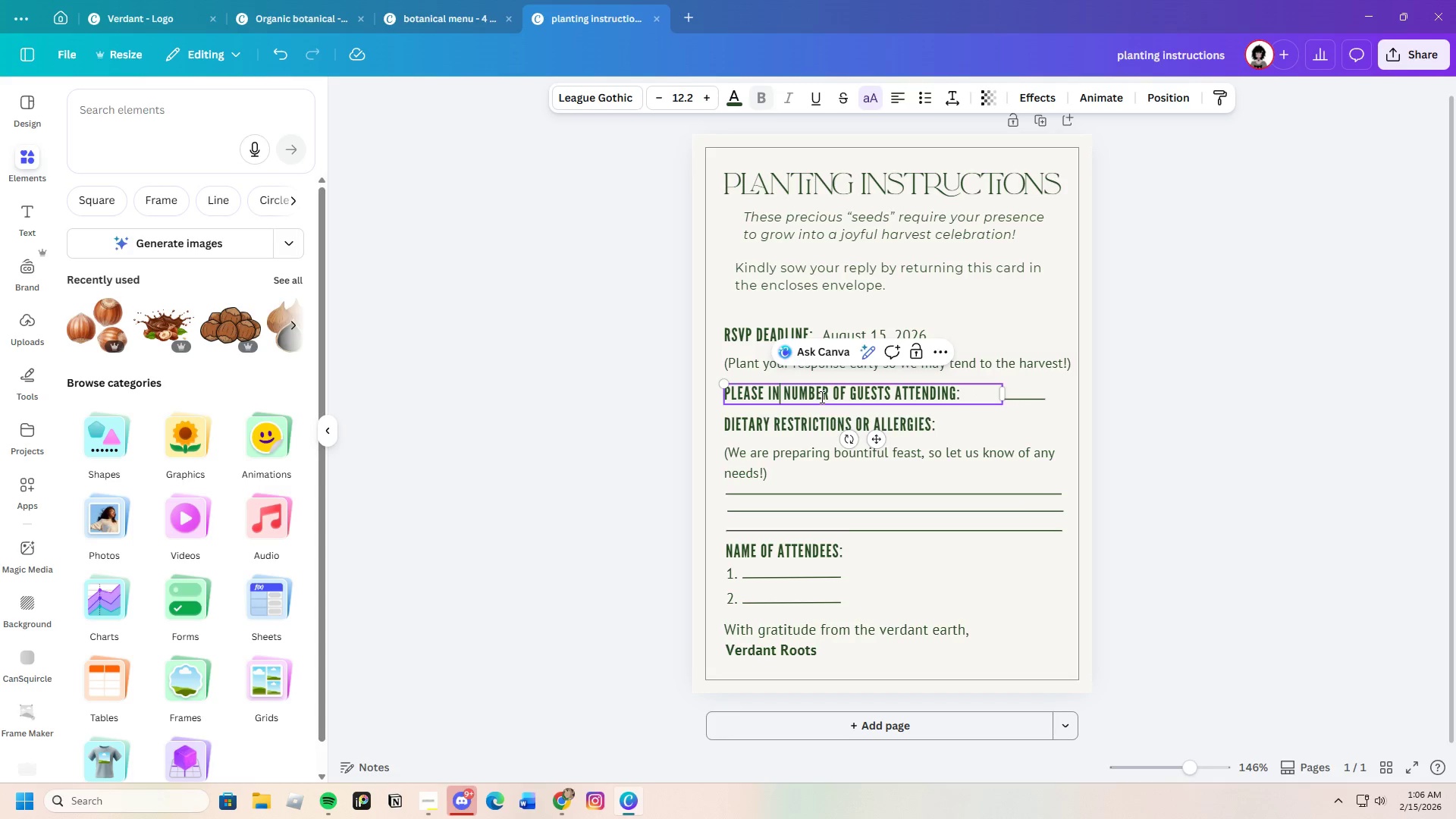 
key(Backspace)
 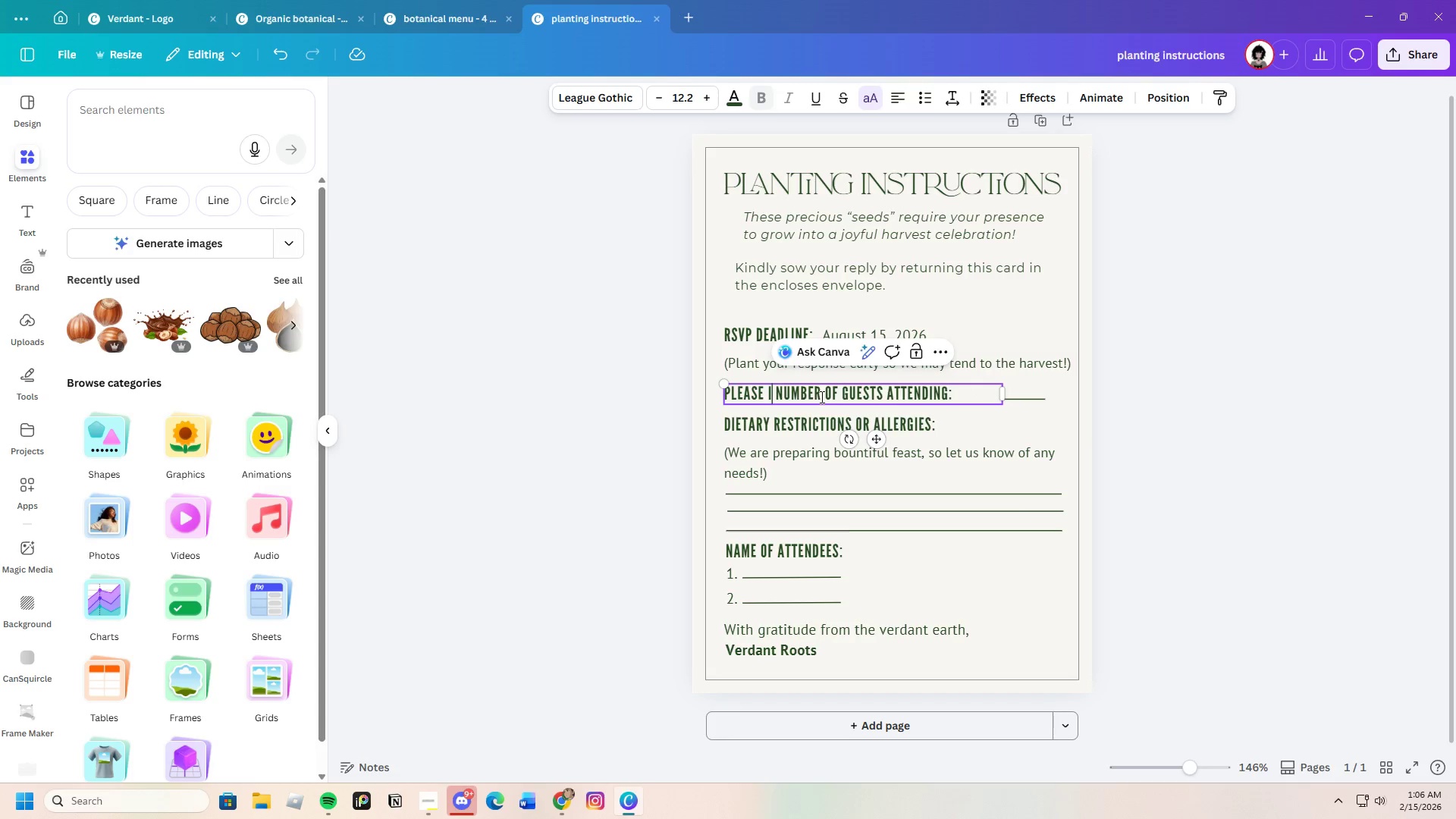 
key(Backspace)
 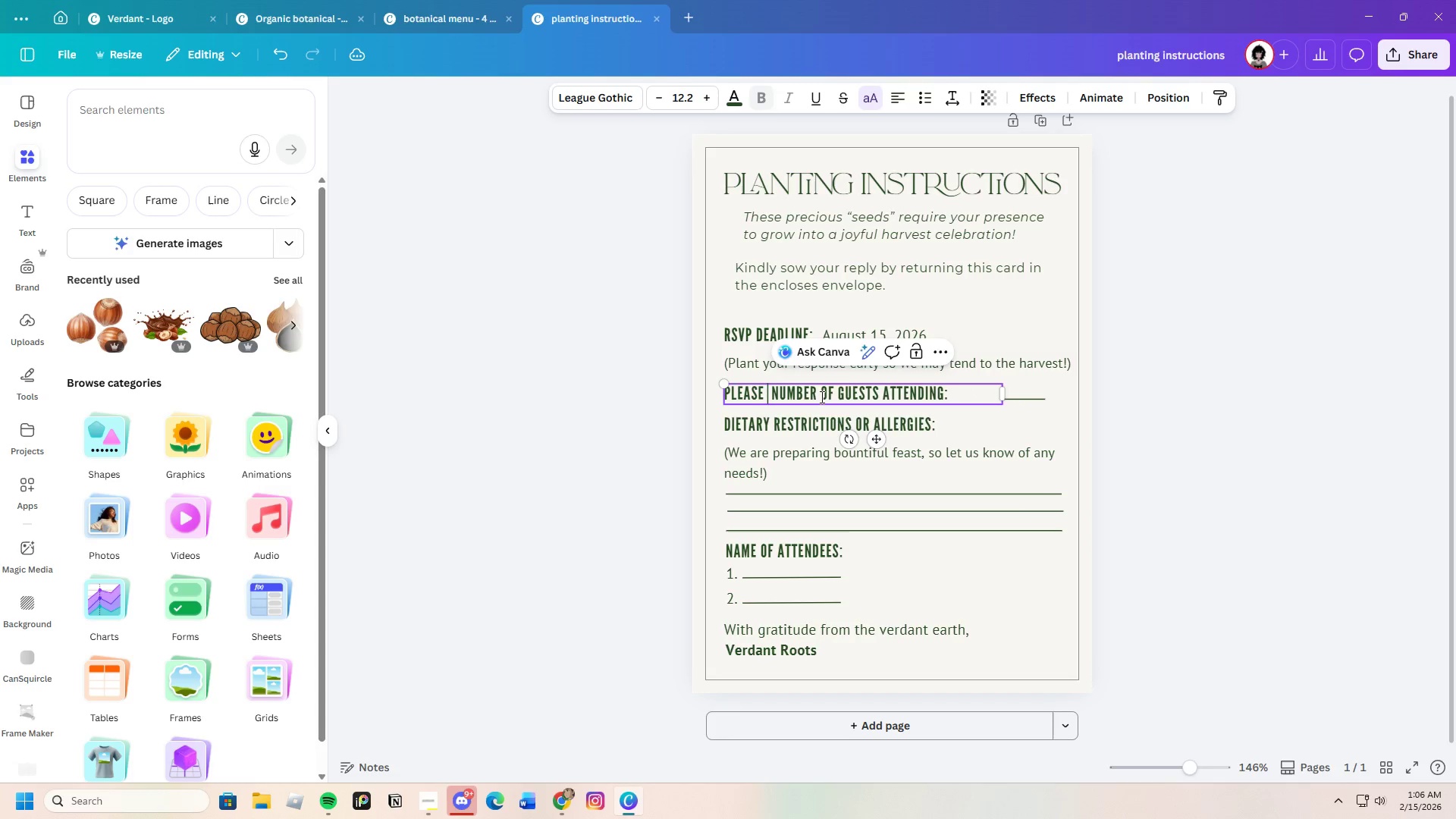 
key(Backspace)
 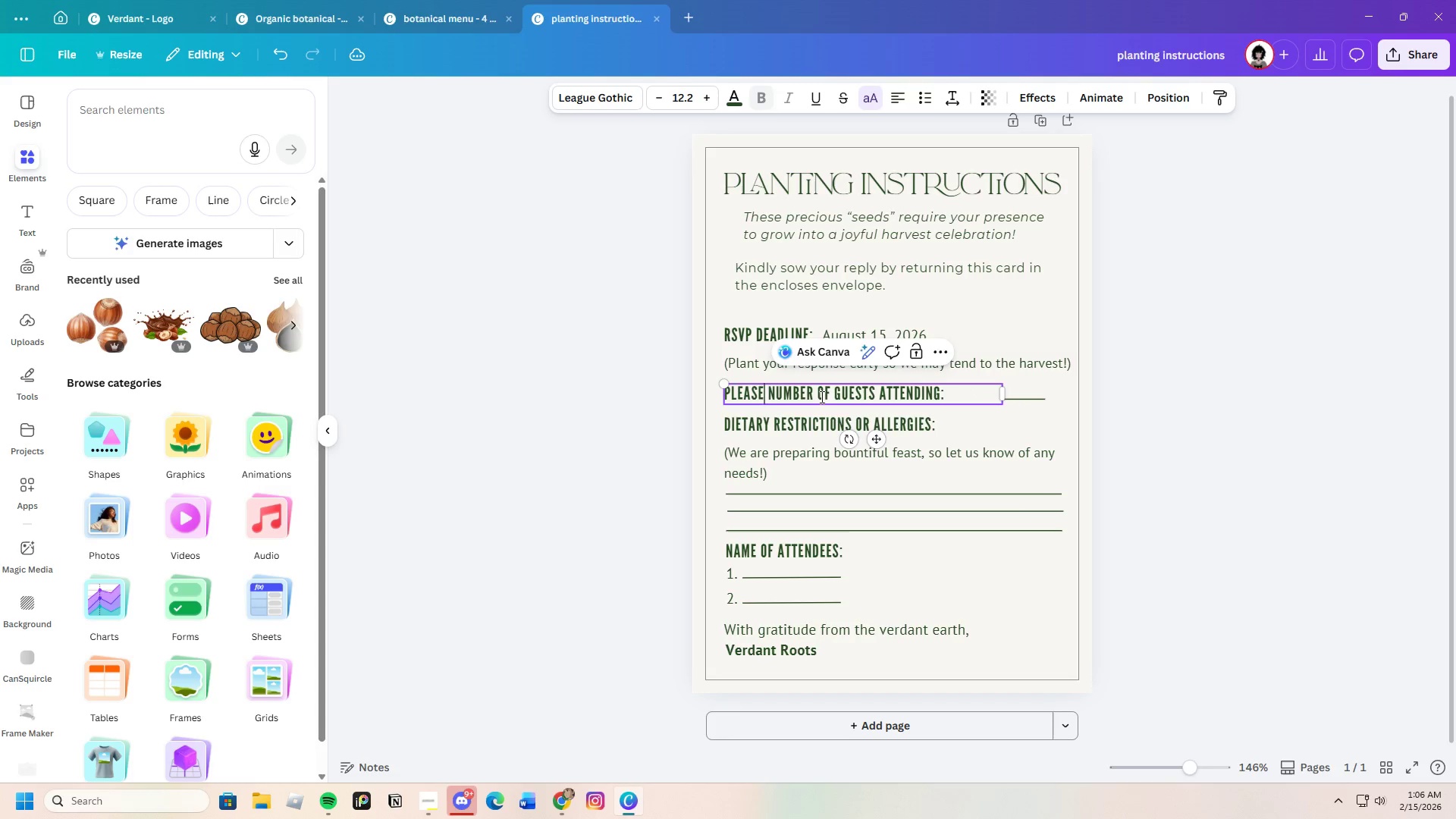 
key(Backspace)
 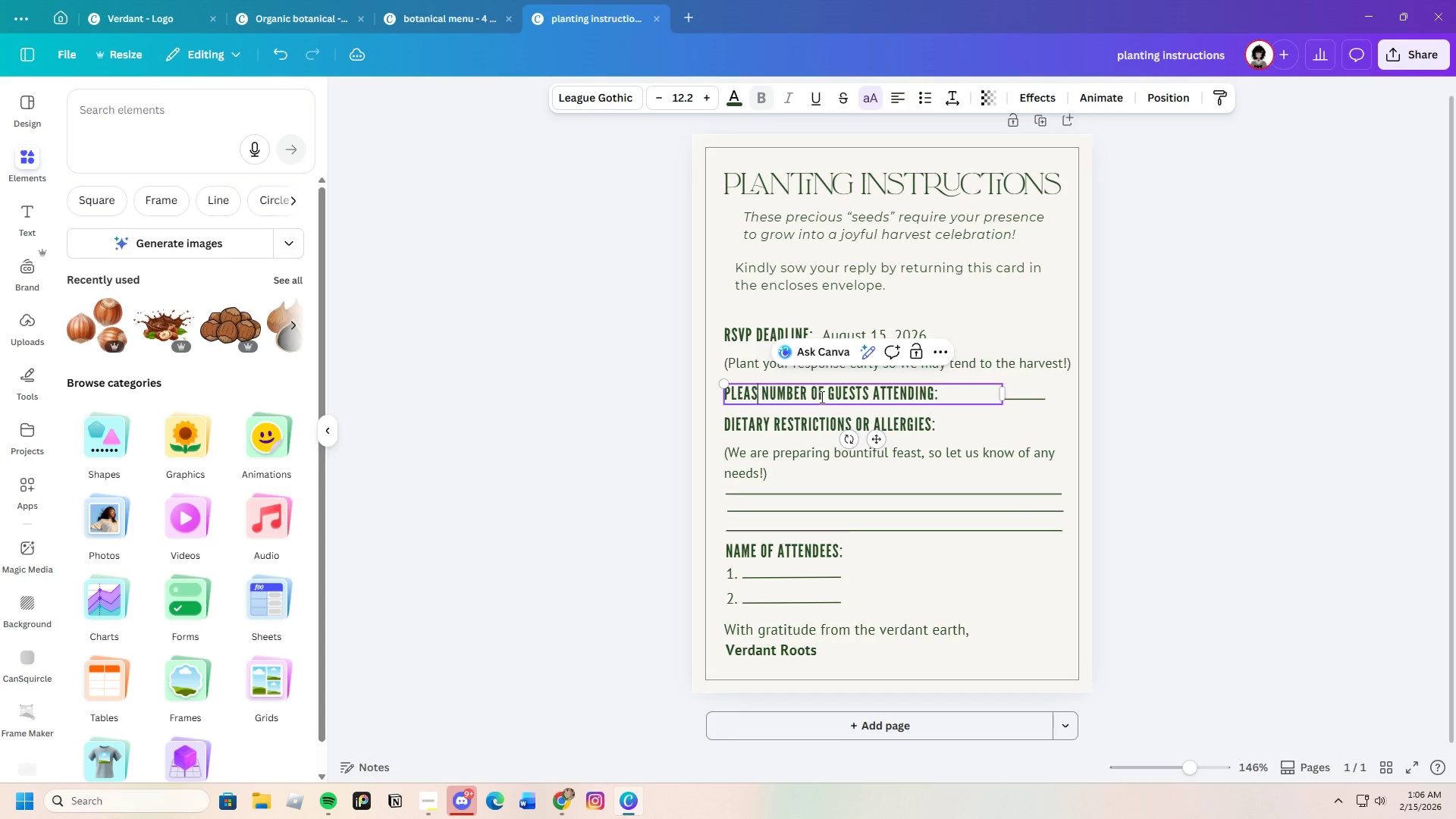 
key(Backspace)
 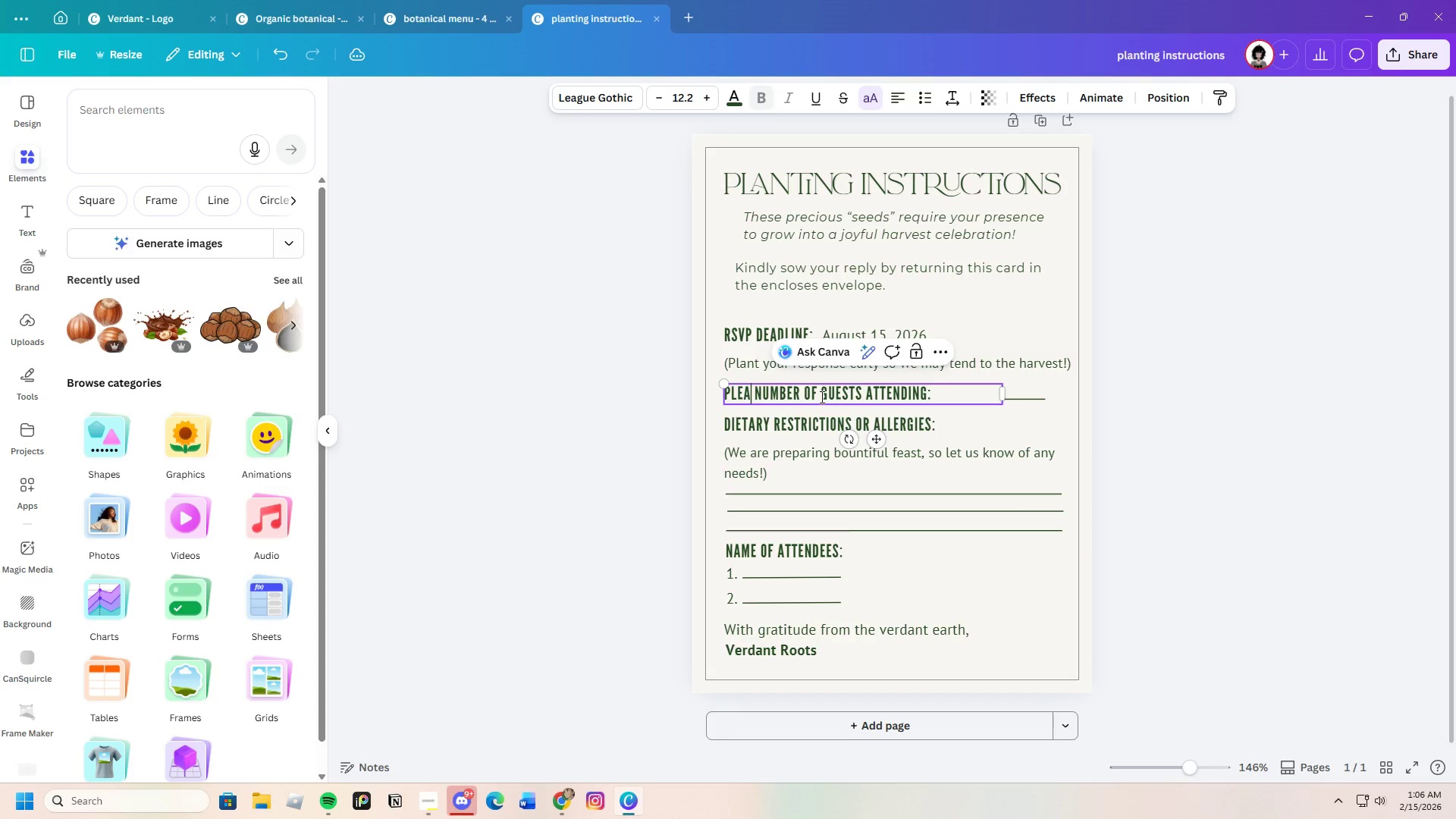 
key(Backspace)
 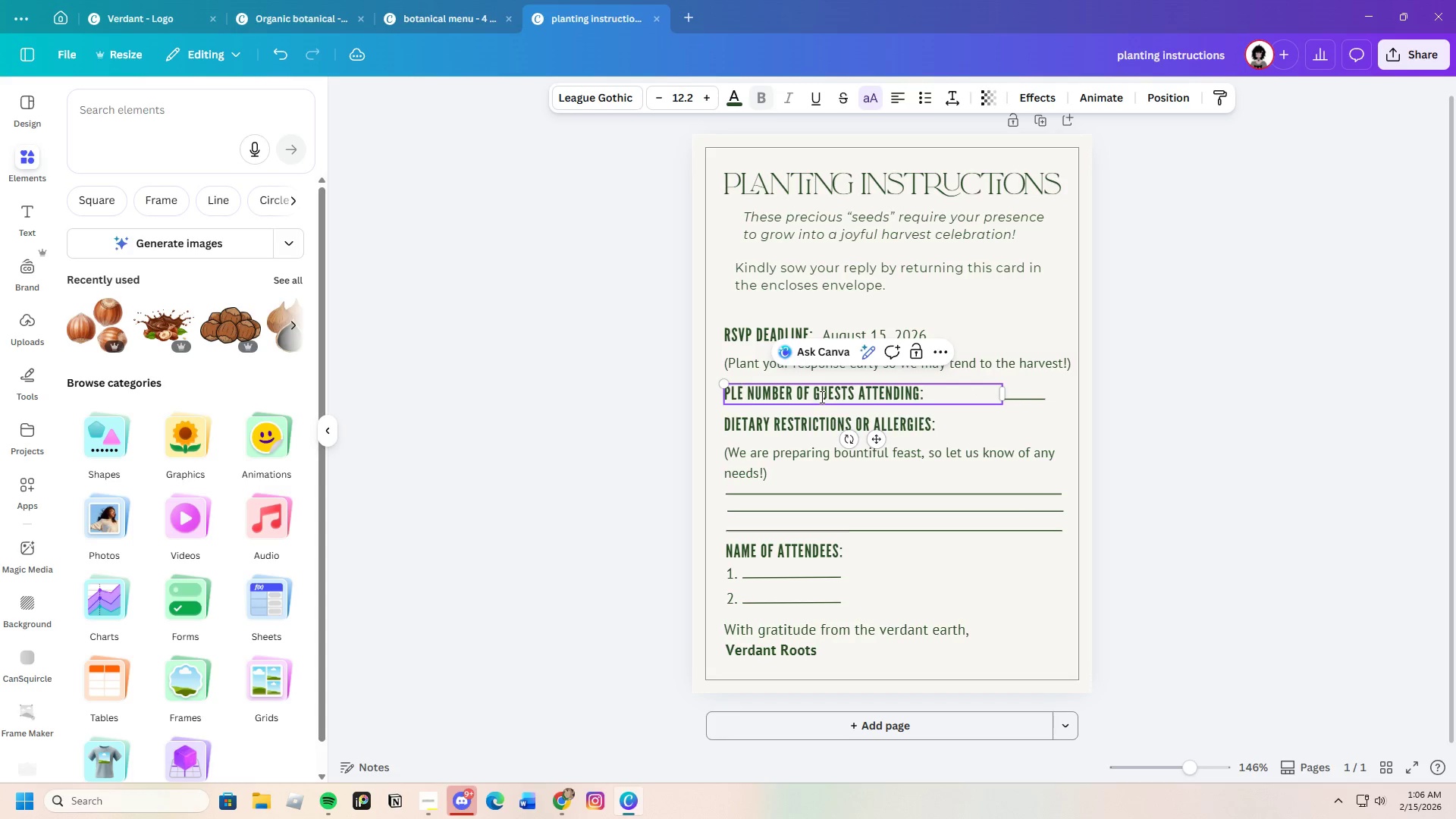 
key(Backspace)
 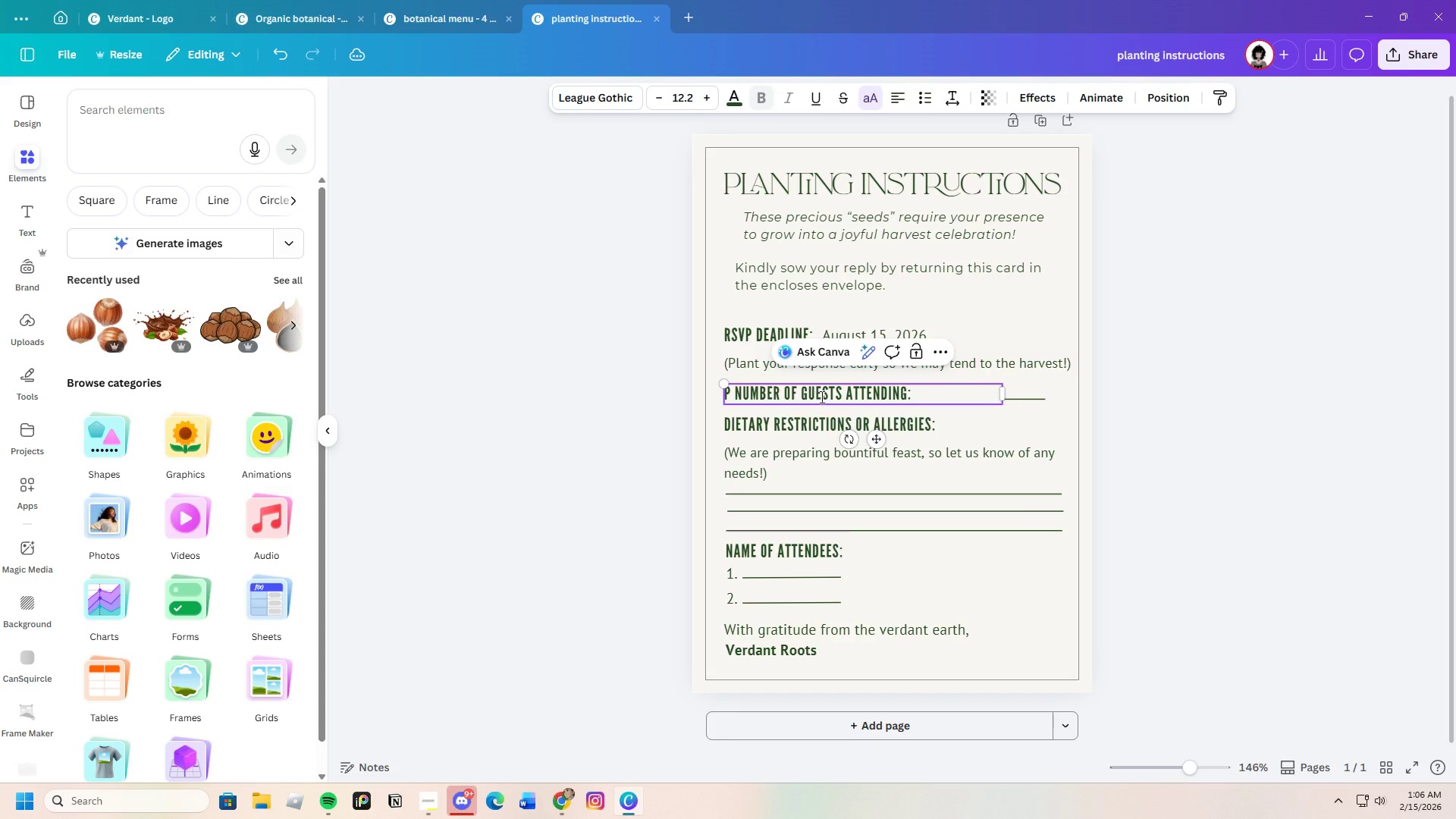 
key(Backspace)
 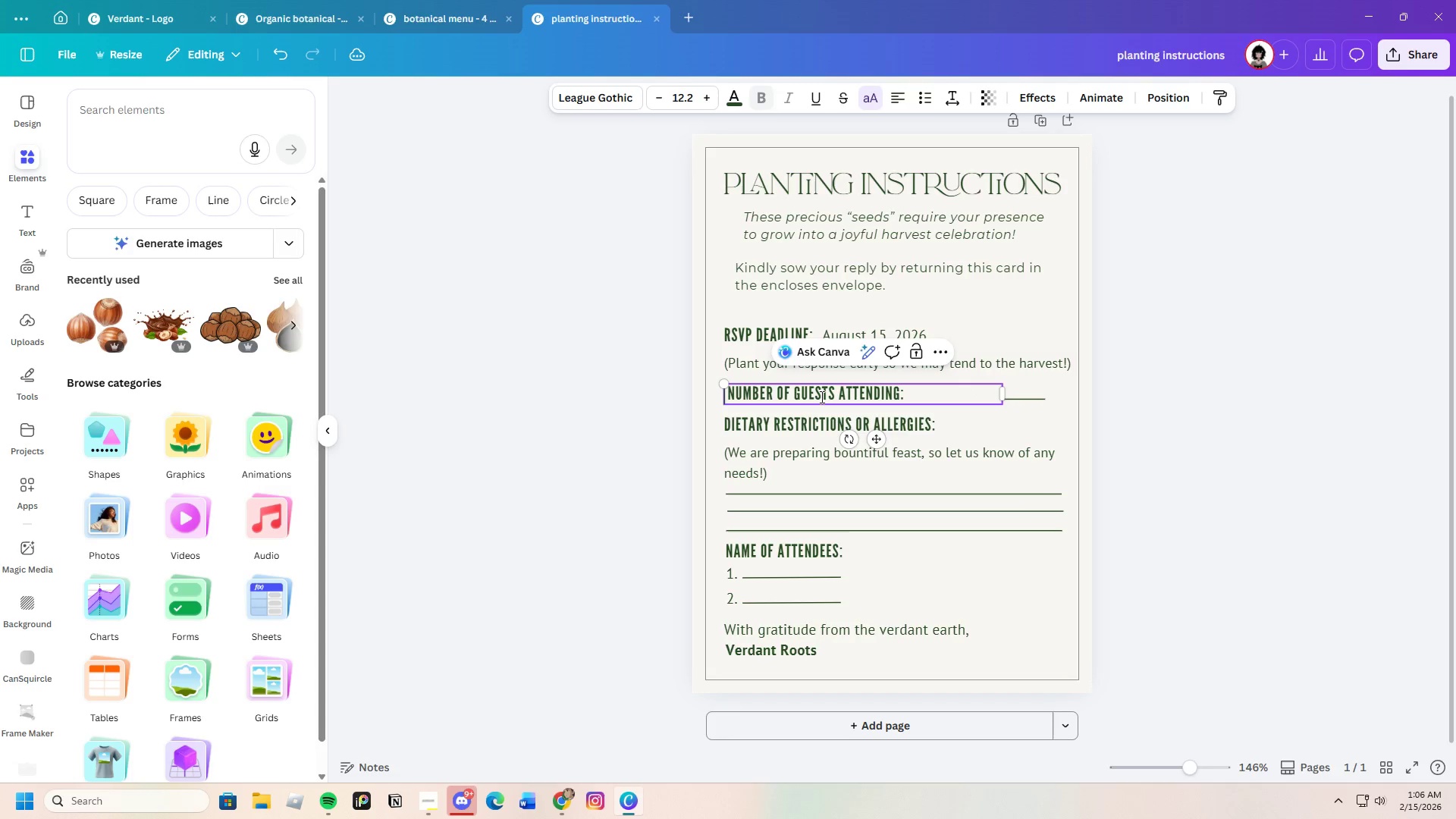 
key(Backspace)
 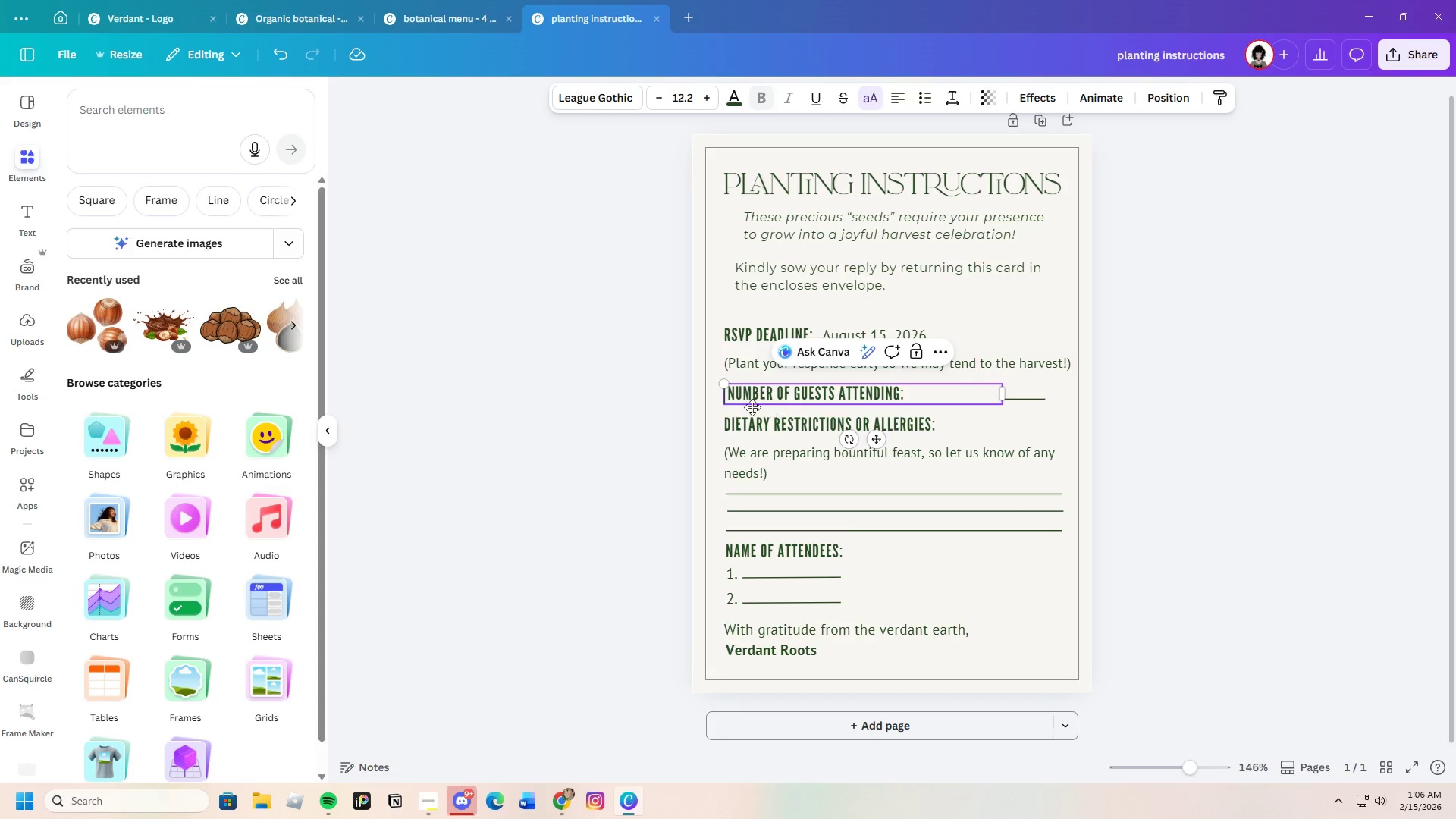 
left_click([730, 397])
 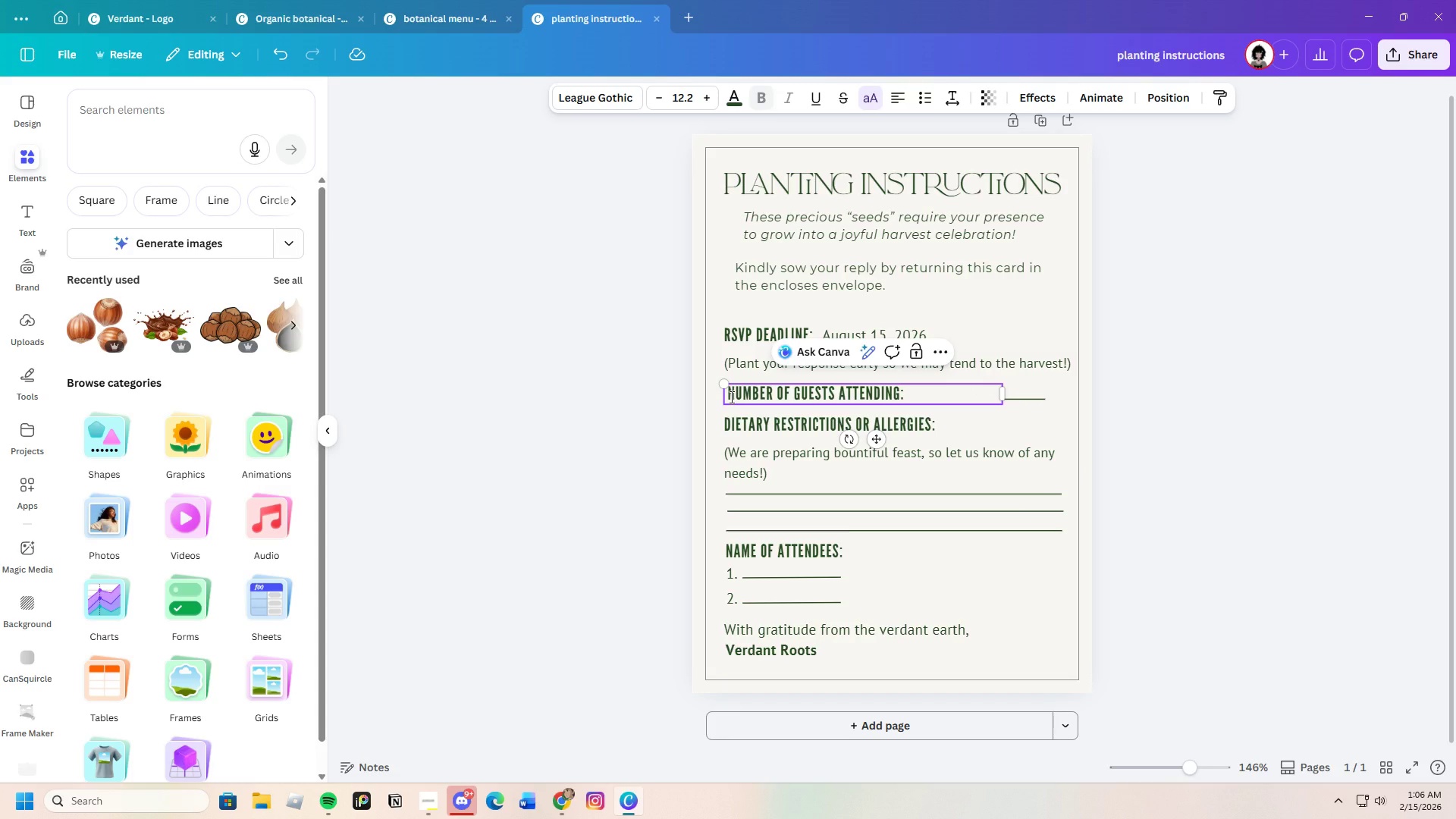 
key(Backspace)
 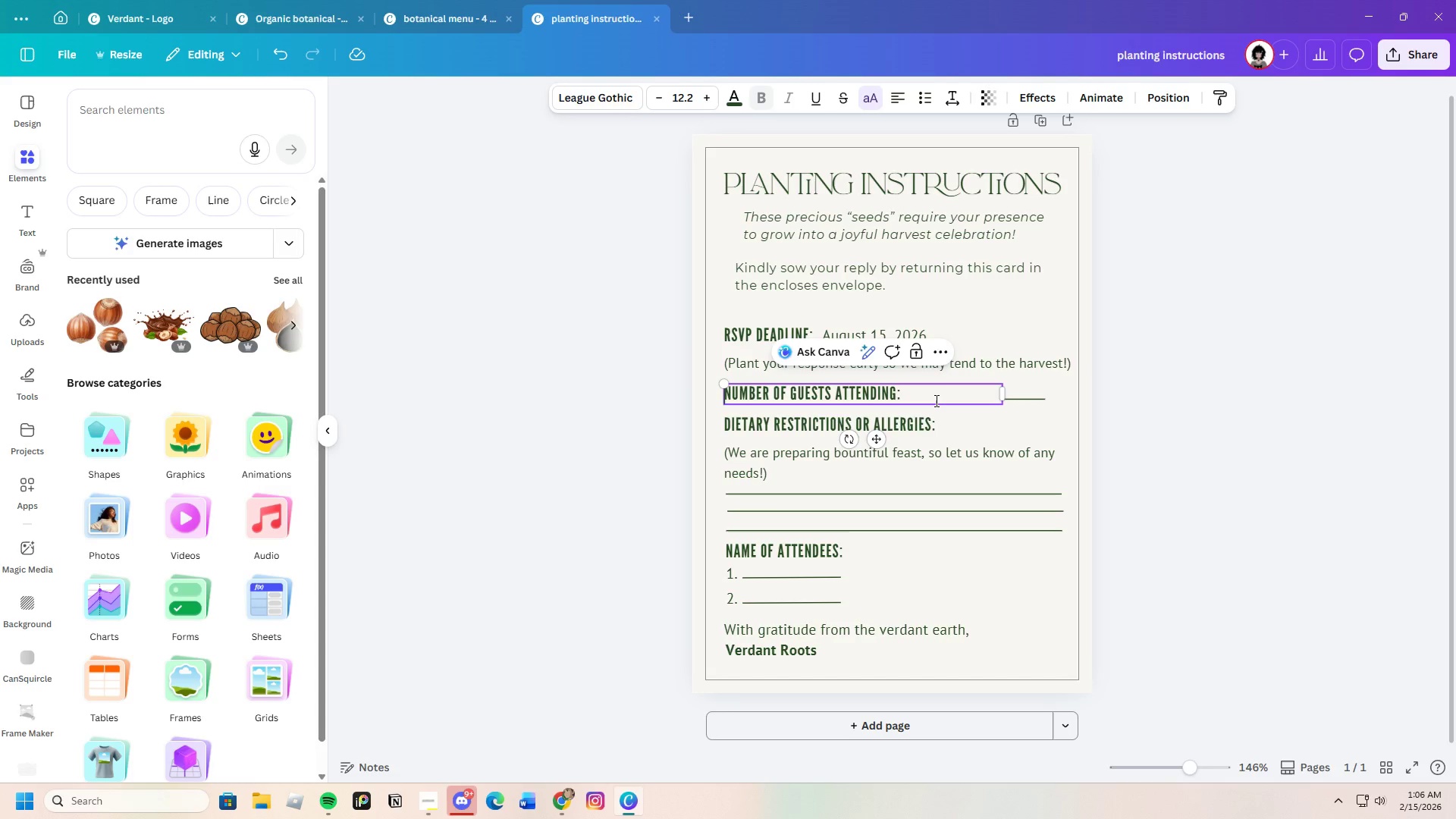 
wait(7.0)
 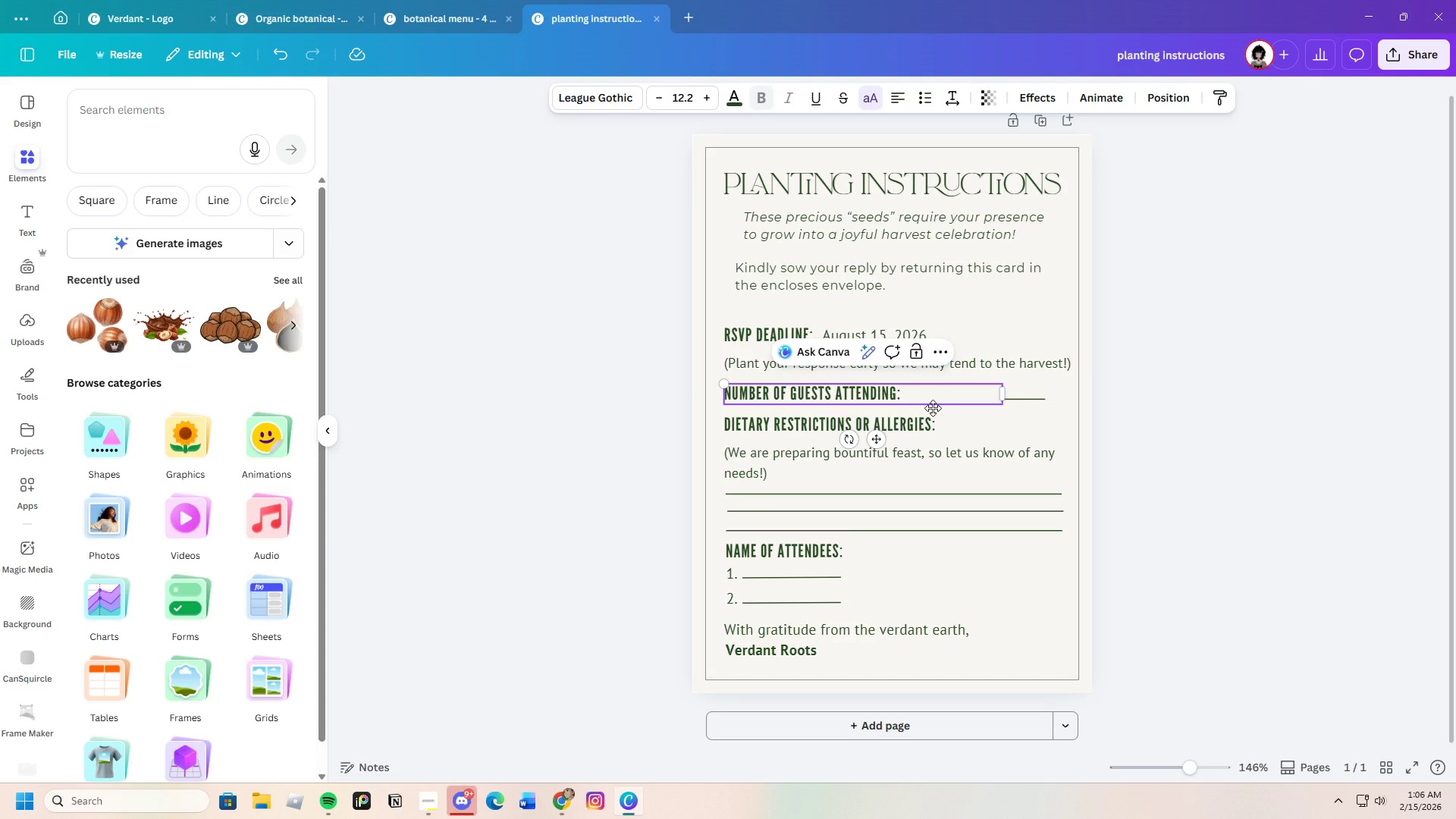 
left_click_drag(start_coordinate=[1003, 394], to_coordinate=[906, 392])
 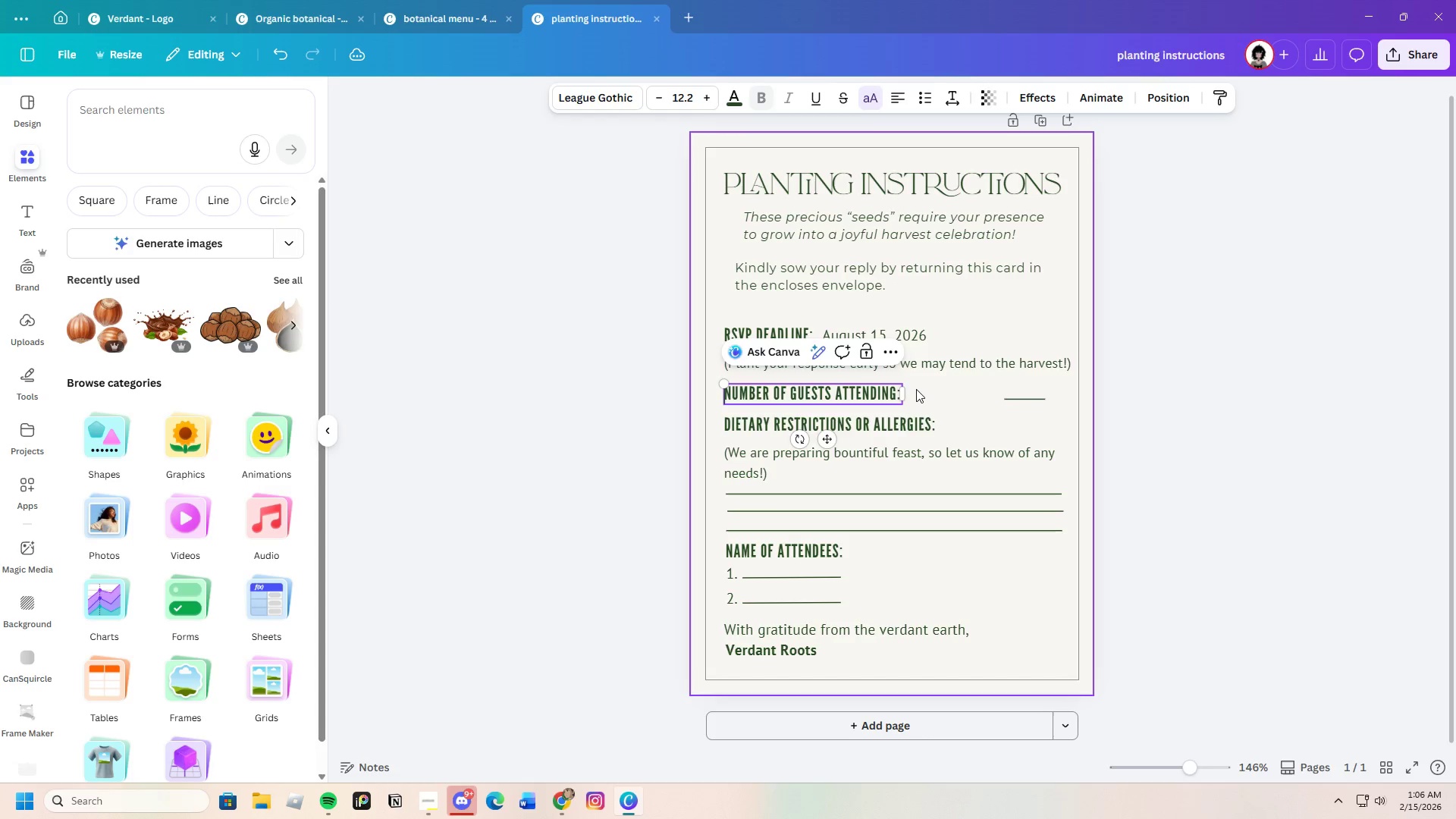 
left_click([916, 389])
 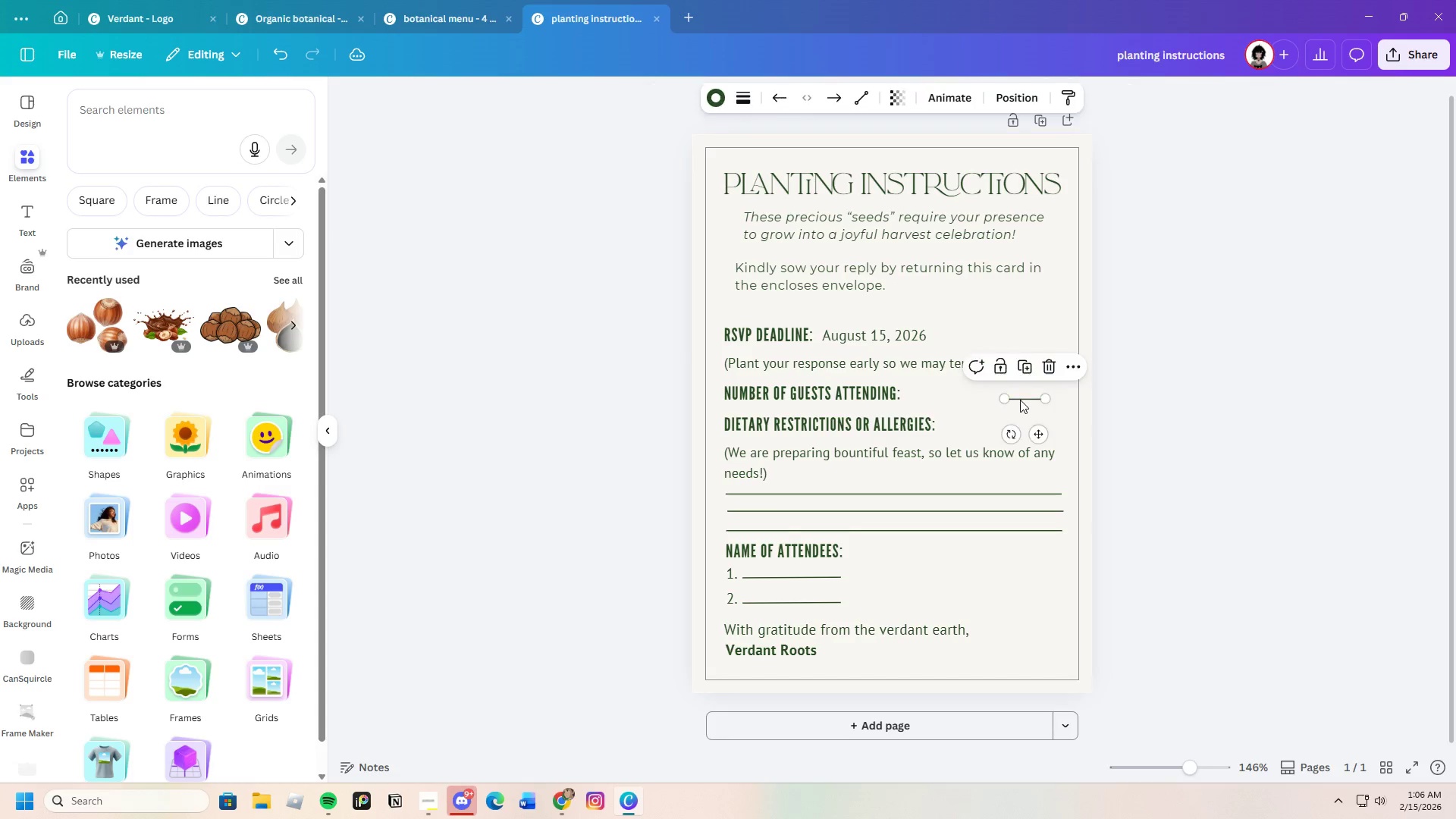 
left_click([1020, 400])
 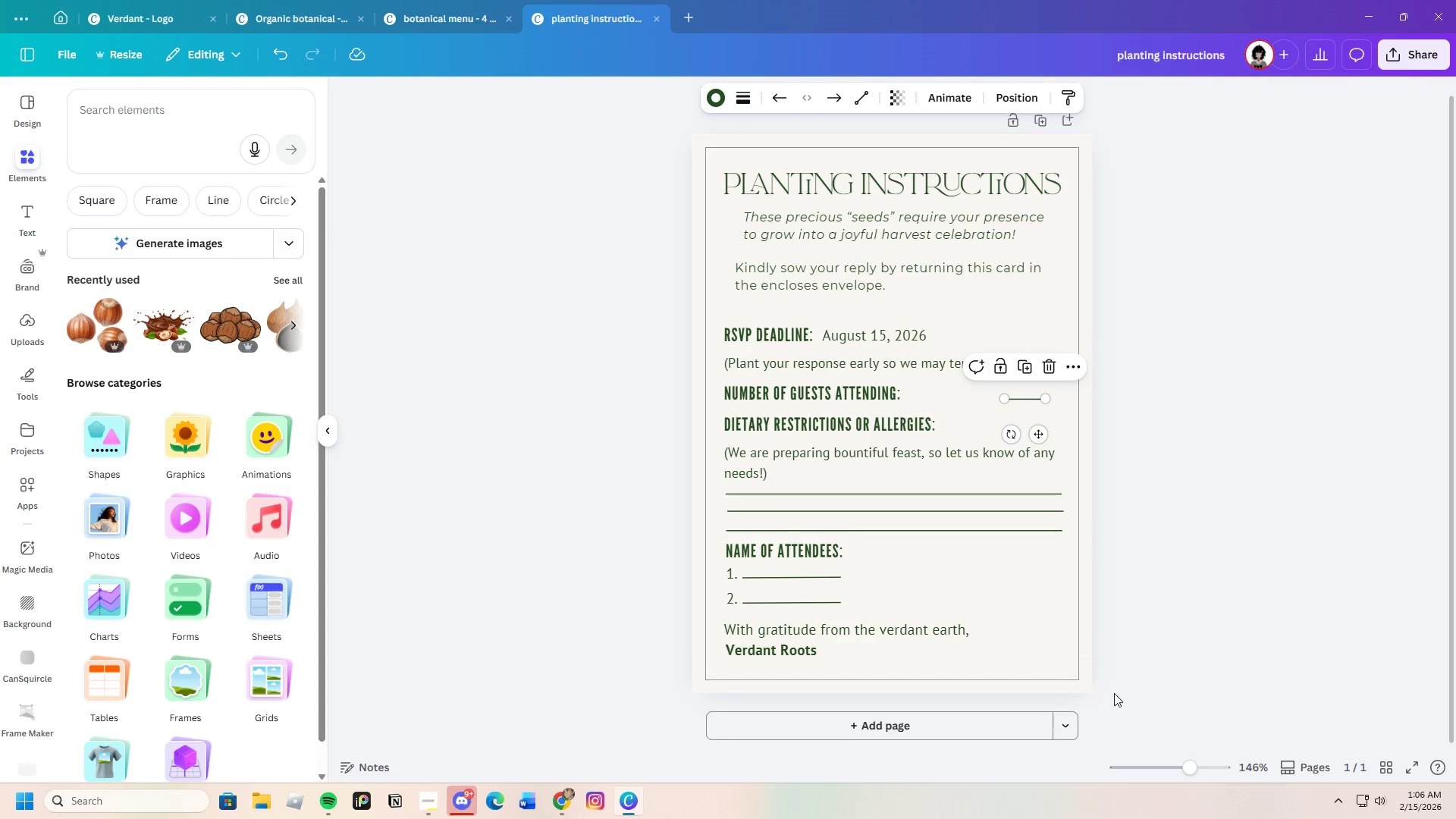 
left_click_drag(start_coordinate=[1204, 763], to_coordinate=[1214, 761])
 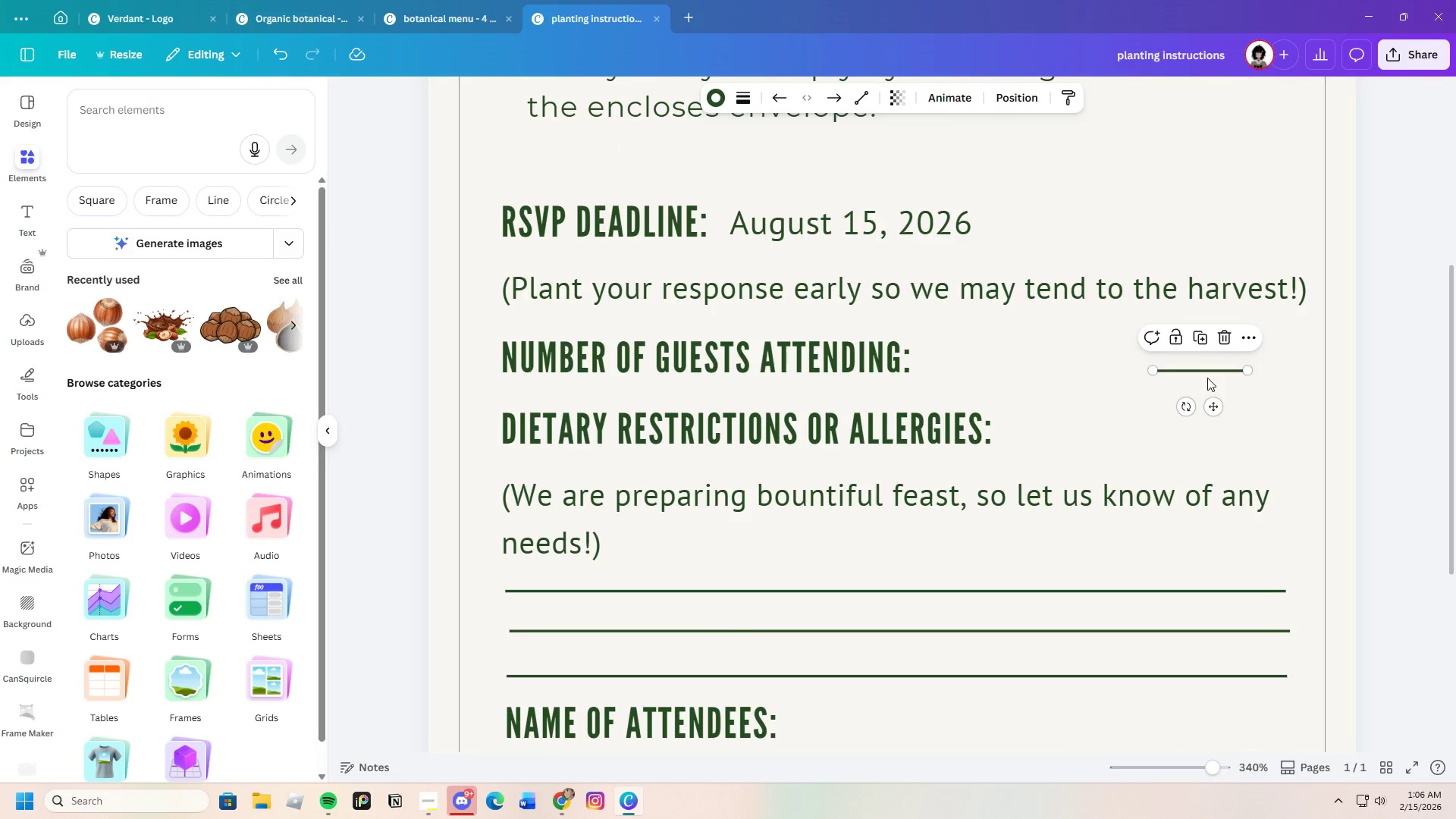 
left_click_drag(start_coordinate=[1216, 408], to_coordinate=[984, 410])
 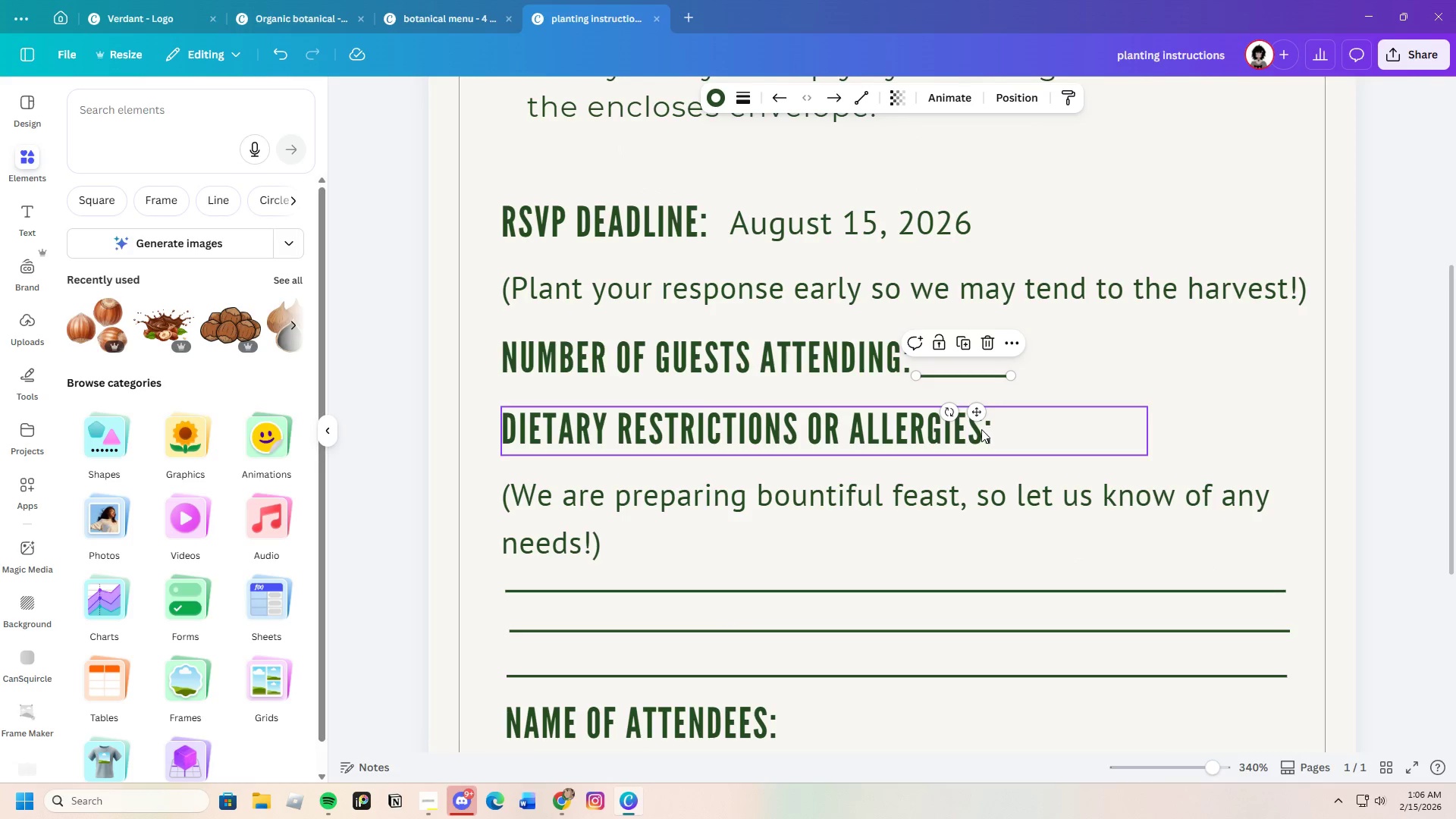 
left_click_drag(start_coordinate=[979, 414], to_coordinate=[979, 410])
 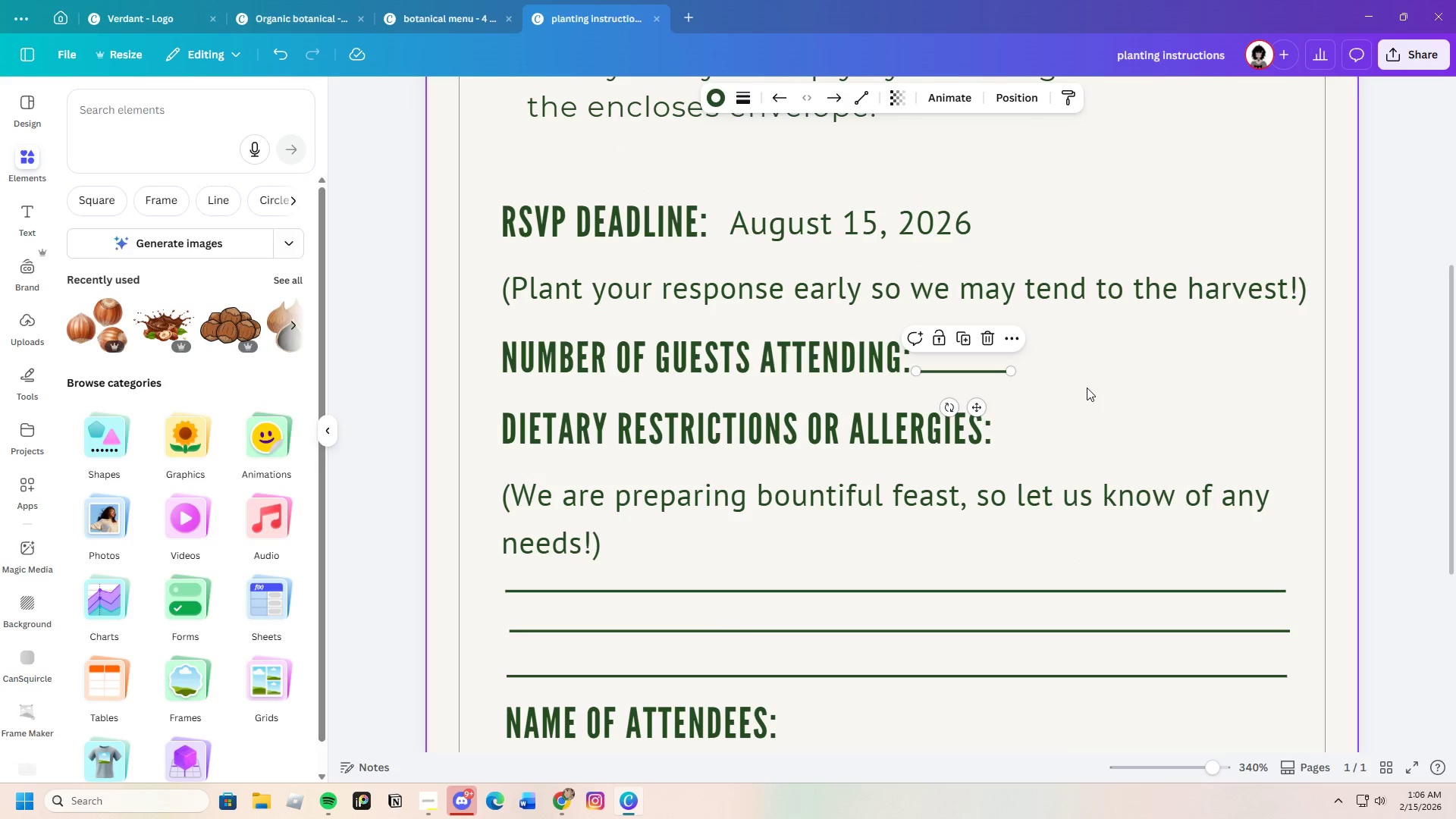 
left_click([1087, 388])
 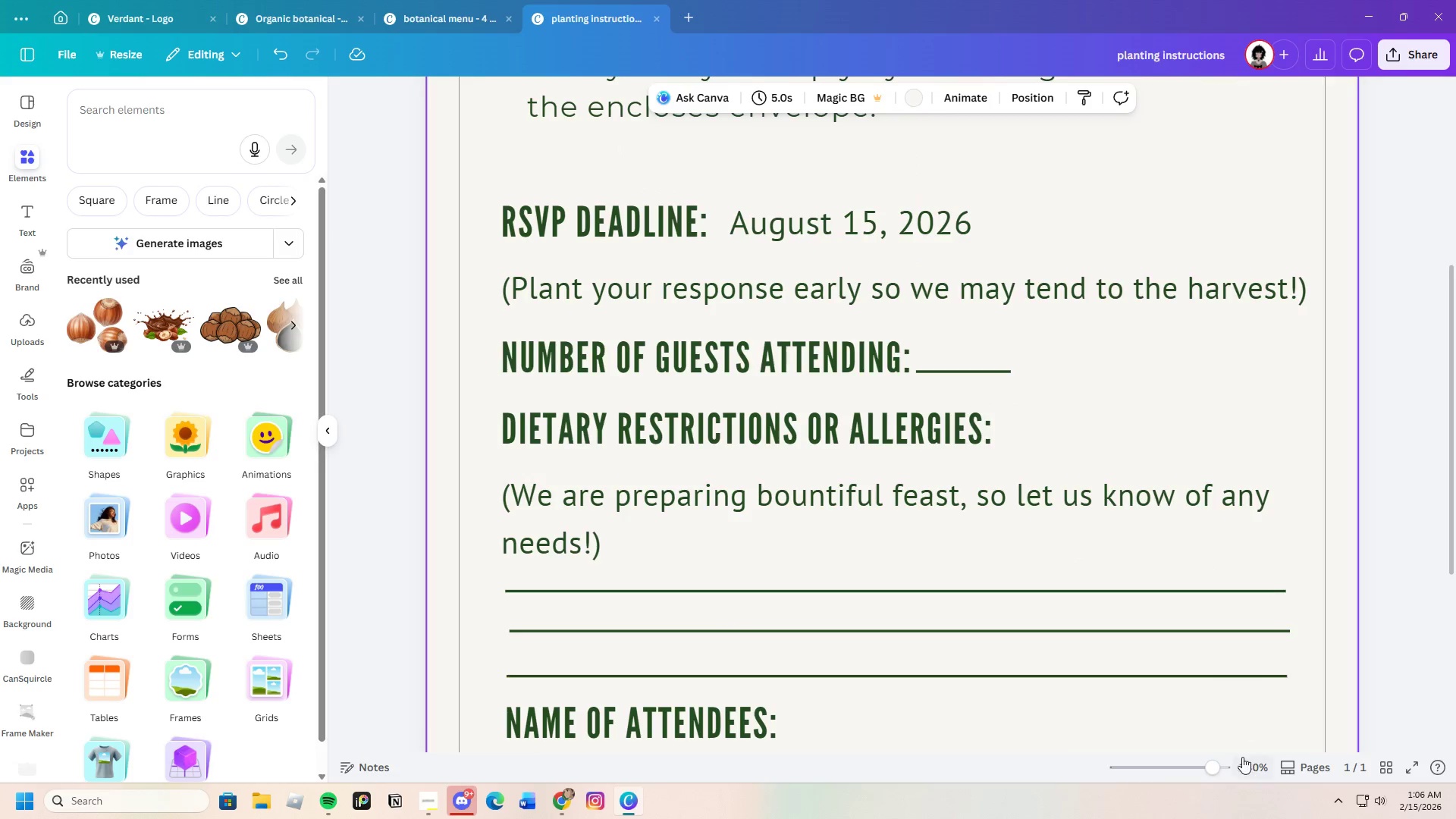 
left_click_drag(start_coordinate=[1207, 767], to_coordinate=[1188, 757])
 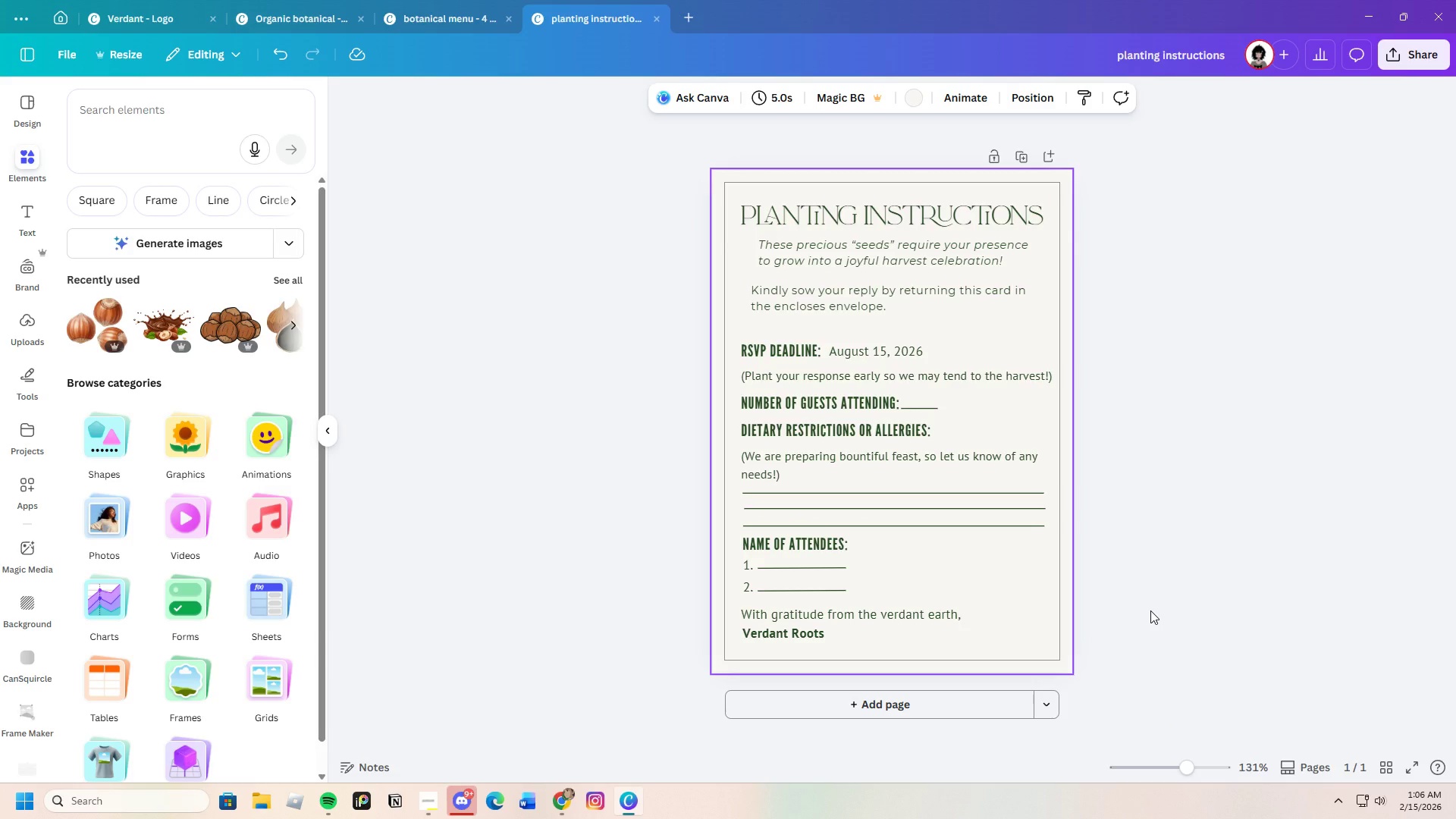 
wait(7.53)
 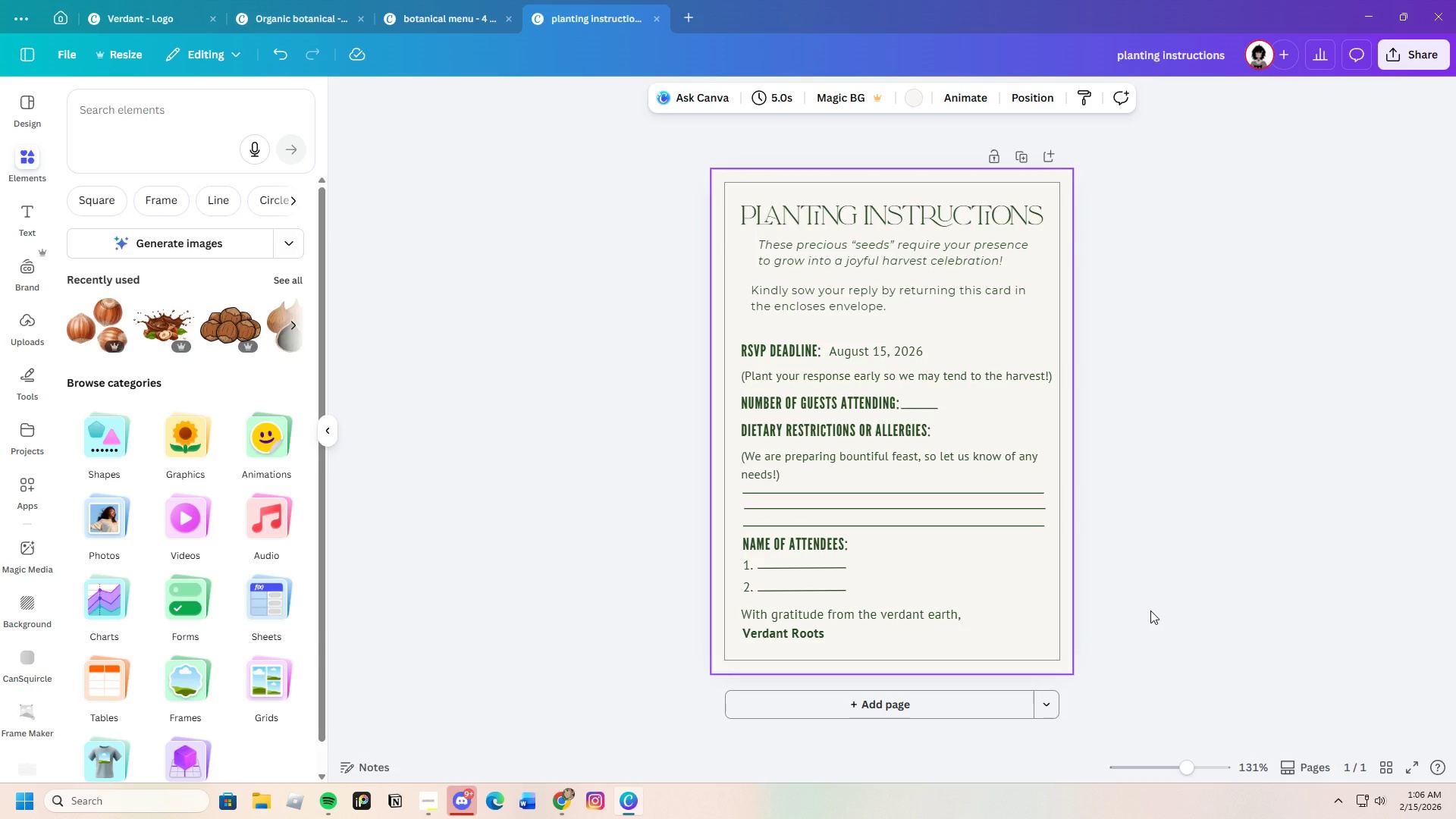 
scroll: coordinate [1076, 561], scroll_direction: up, amount: 1.0
 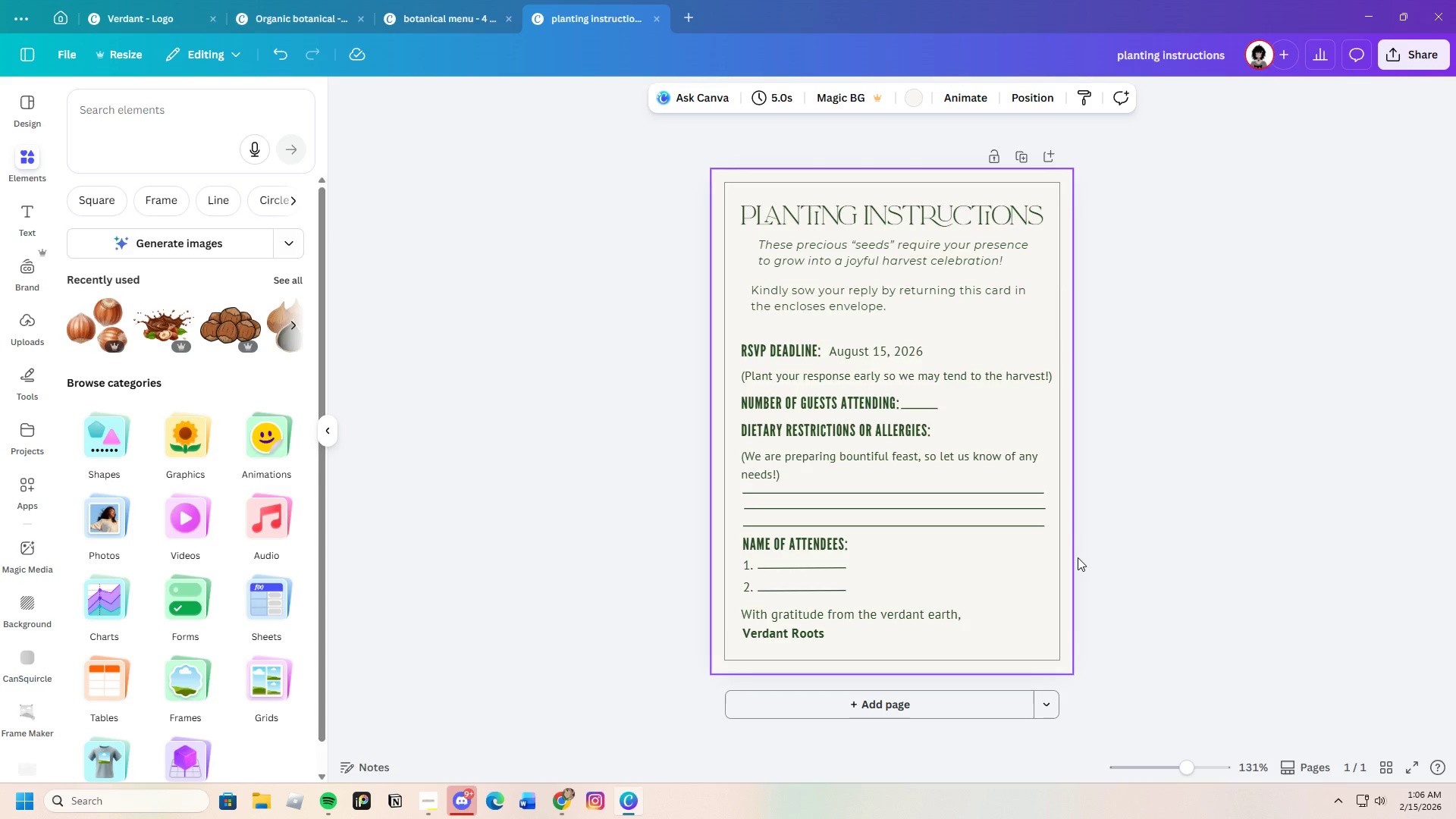 
scroll: coordinate [1078, 557], scroll_direction: down, amount: 1.0
 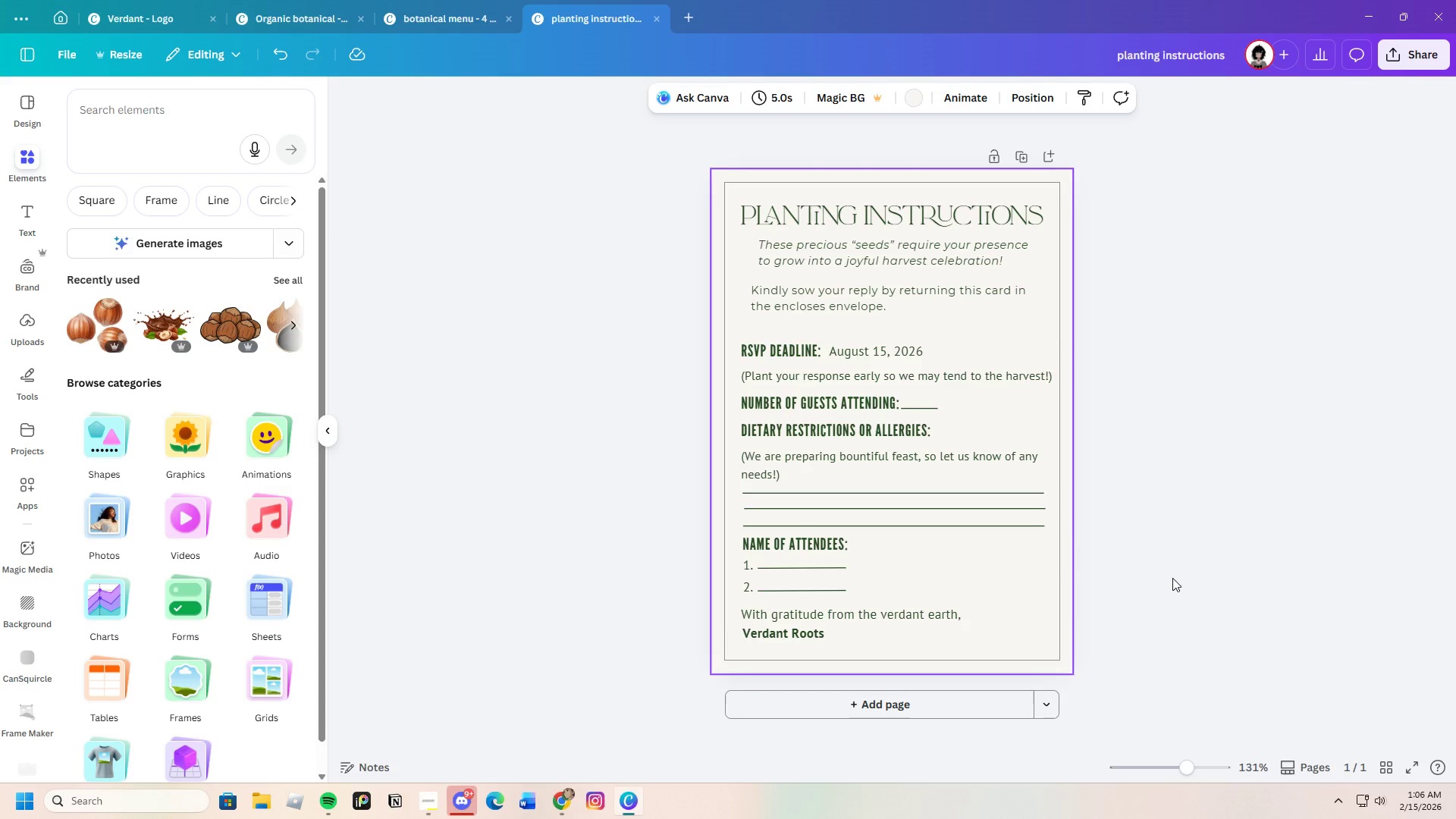 
left_click([1176, 578])
 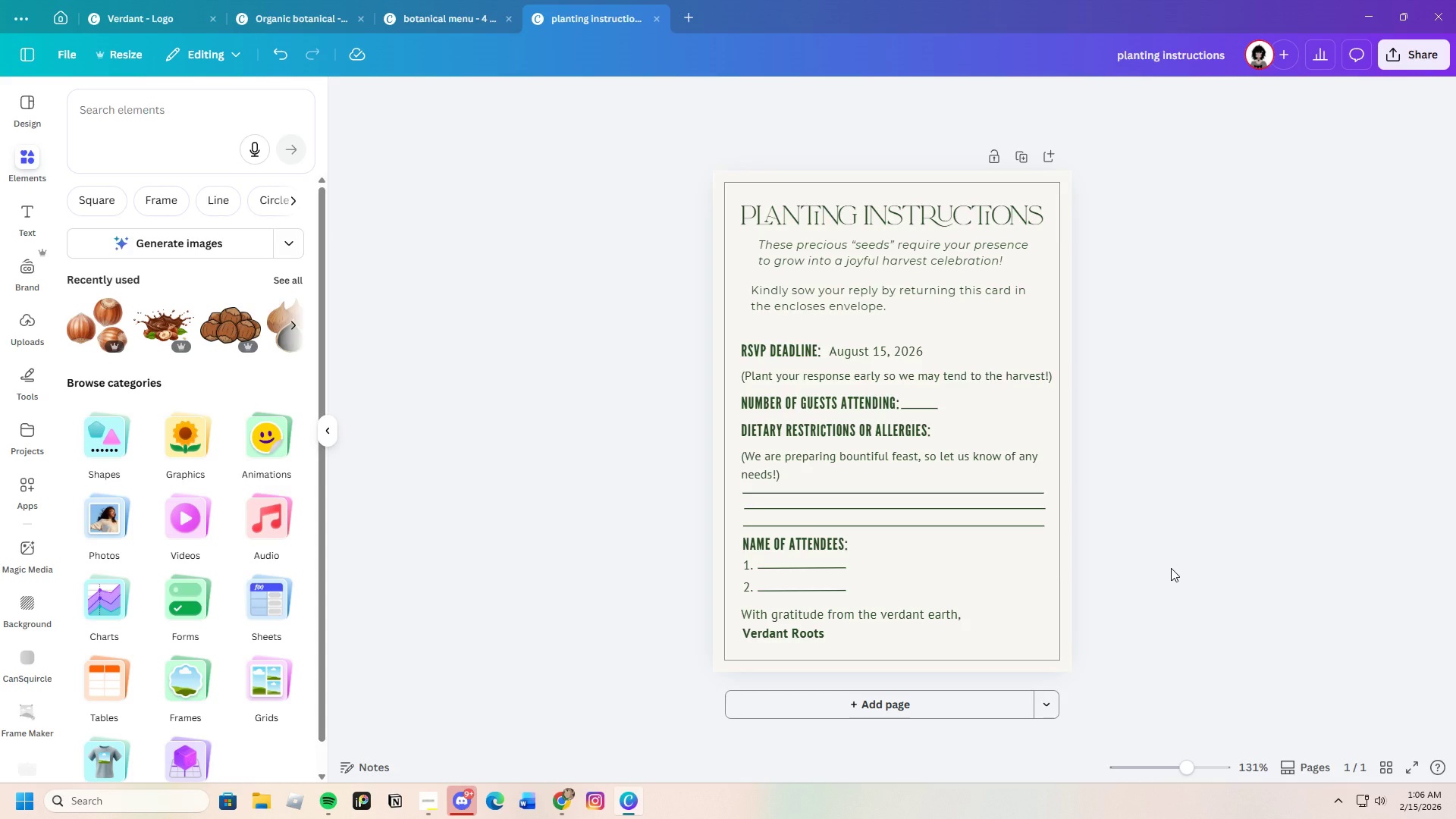 
wait(14.83)
 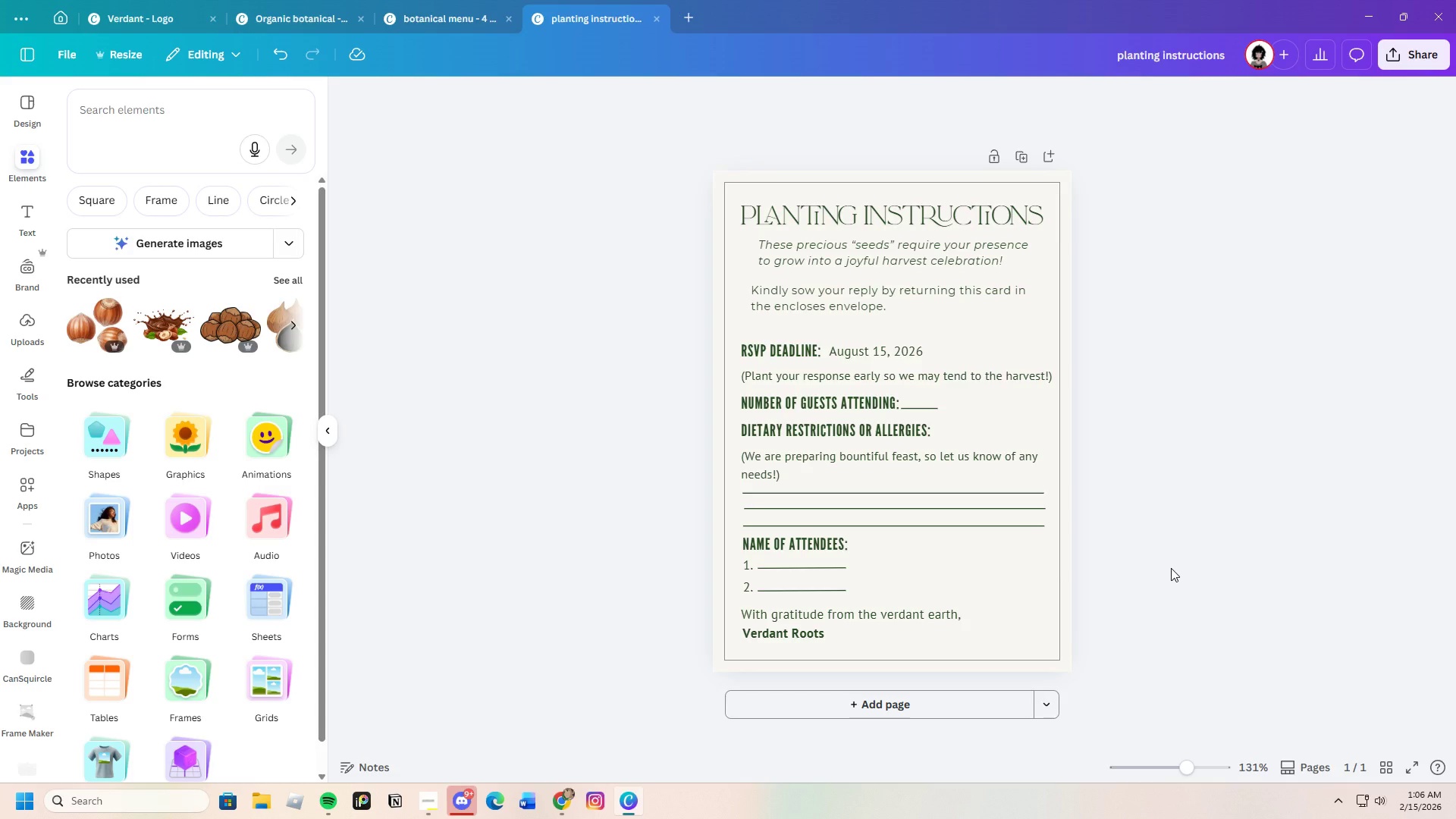 
left_click([828, 205])
 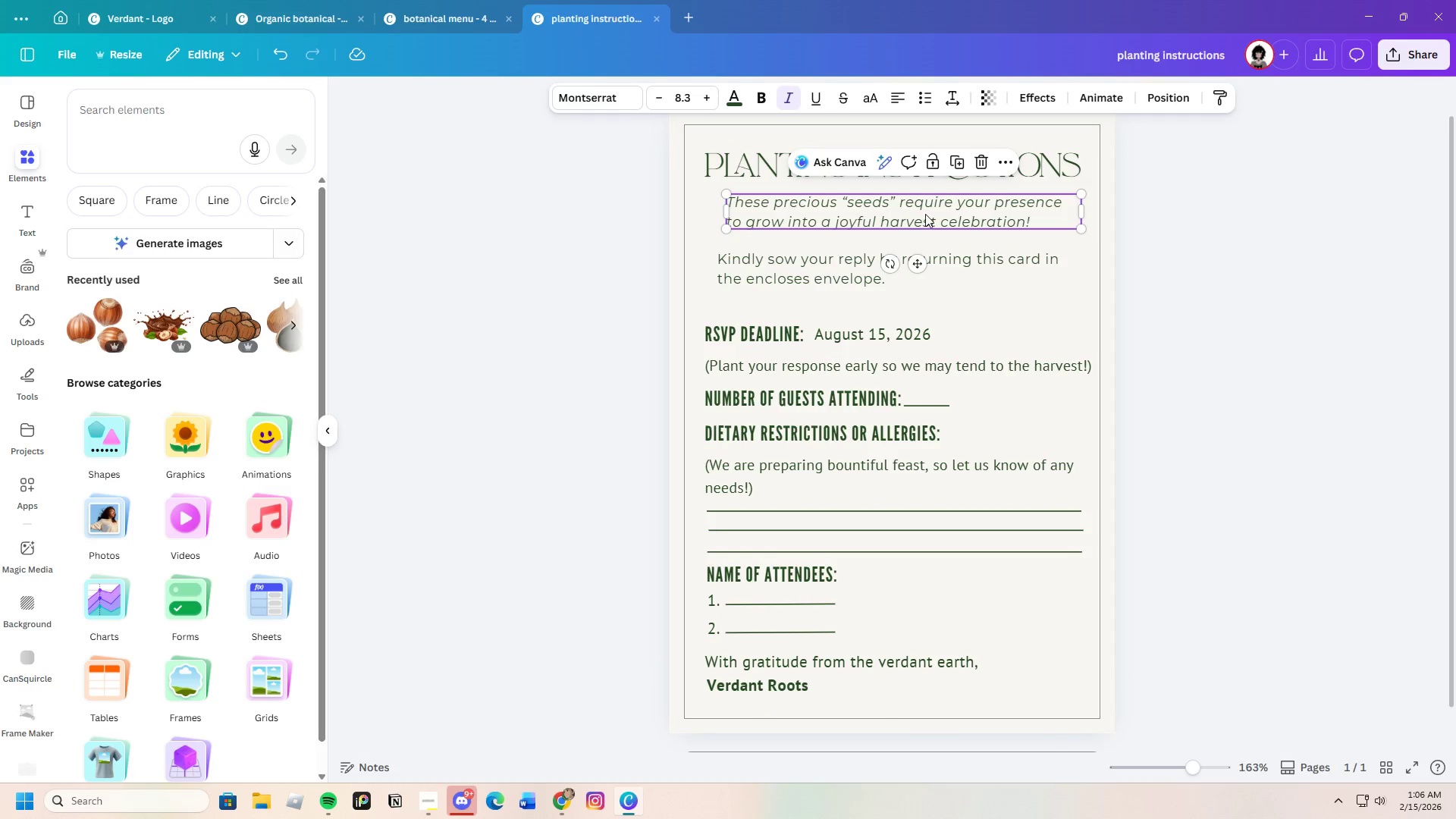 
left_click_drag(start_coordinate=[925, 214], to_coordinate=[899, 220])
 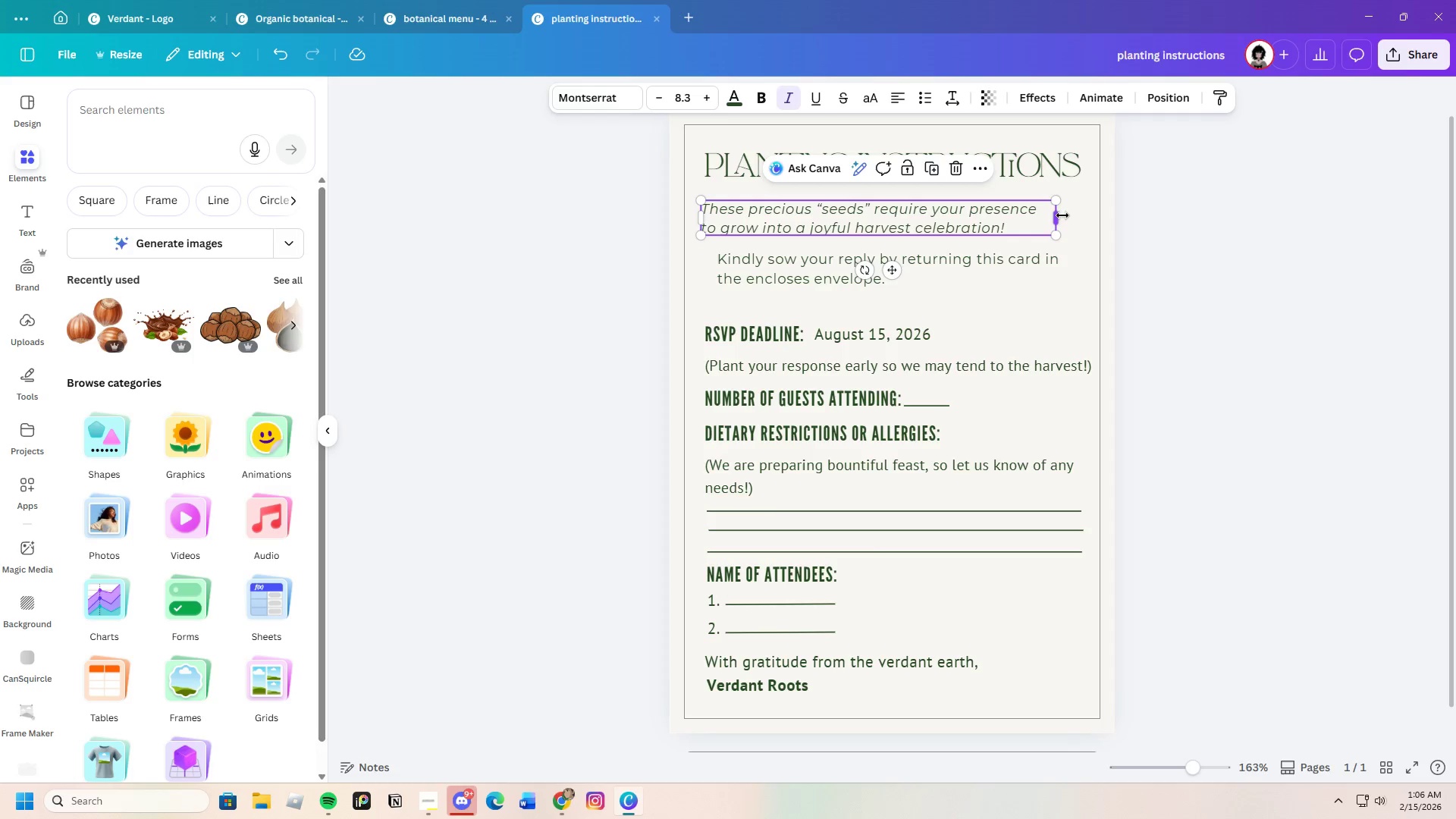 
left_click_drag(start_coordinate=[1059, 216], to_coordinate=[1106, 215])
 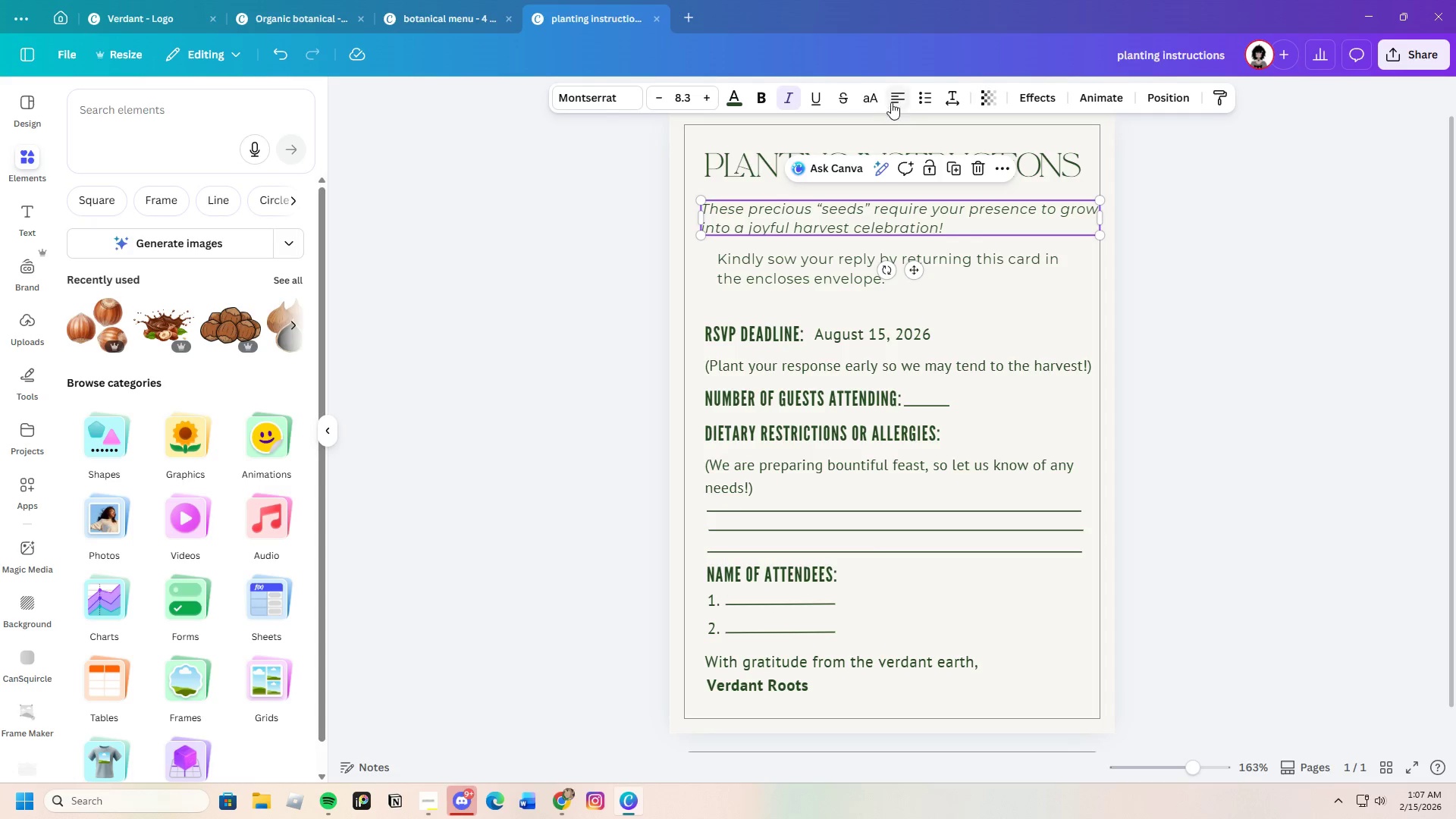 
left_click([895, 101])
 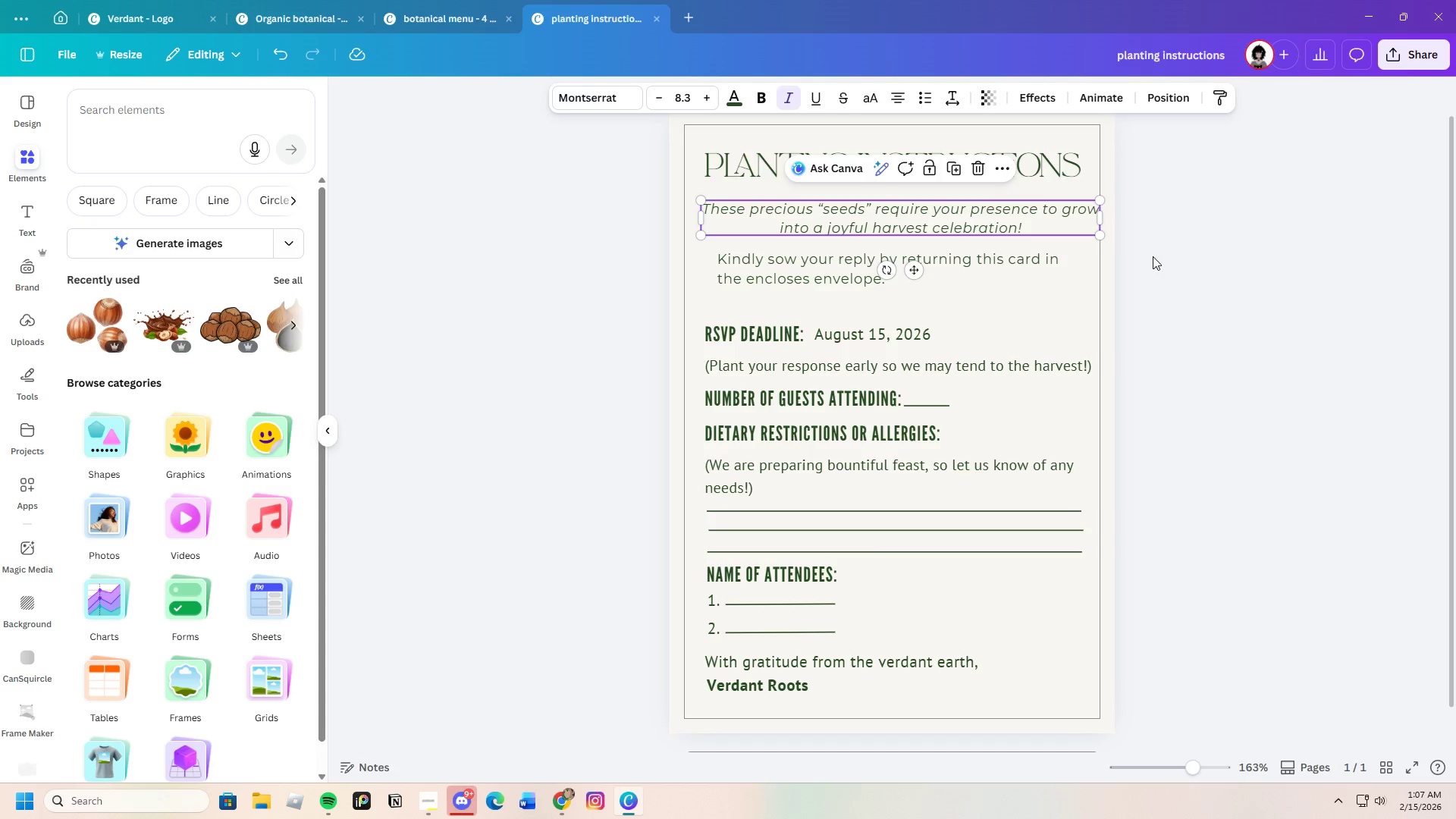 
left_click([1186, 265])
 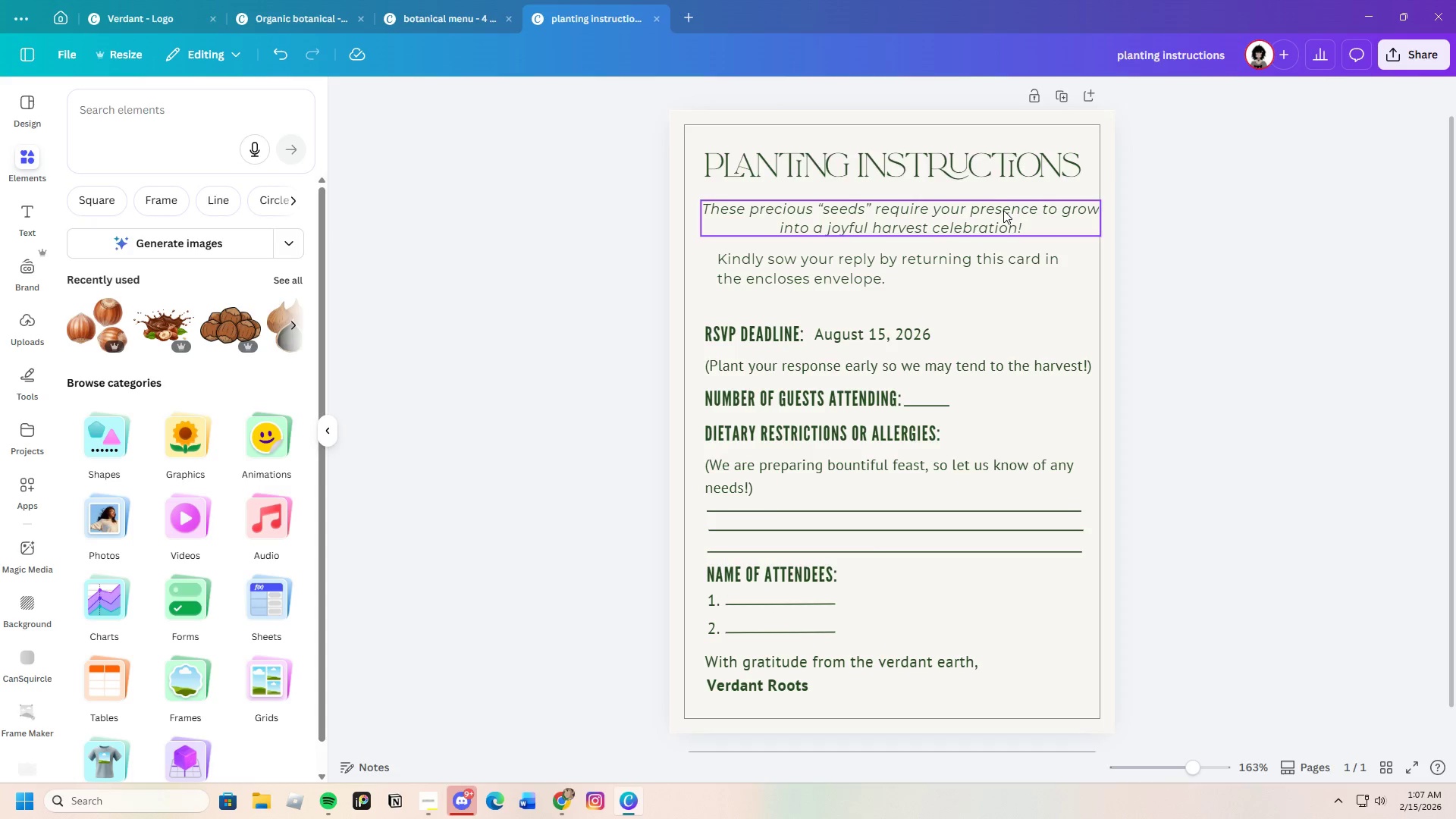 
left_click_drag(start_coordinate=[1003, 210], to_coordinate=[993, 206])
 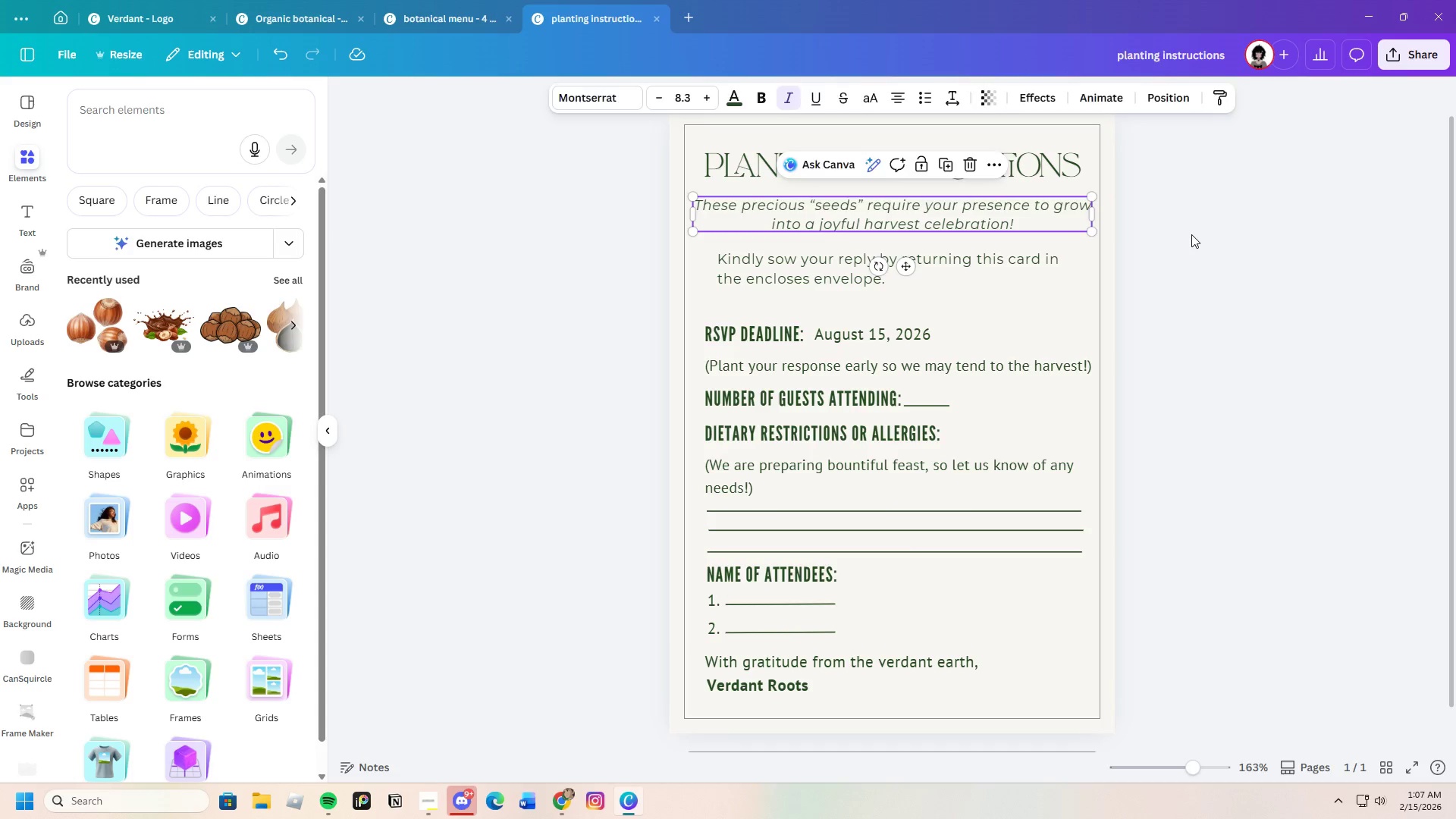 
left_click([1191, 234])
 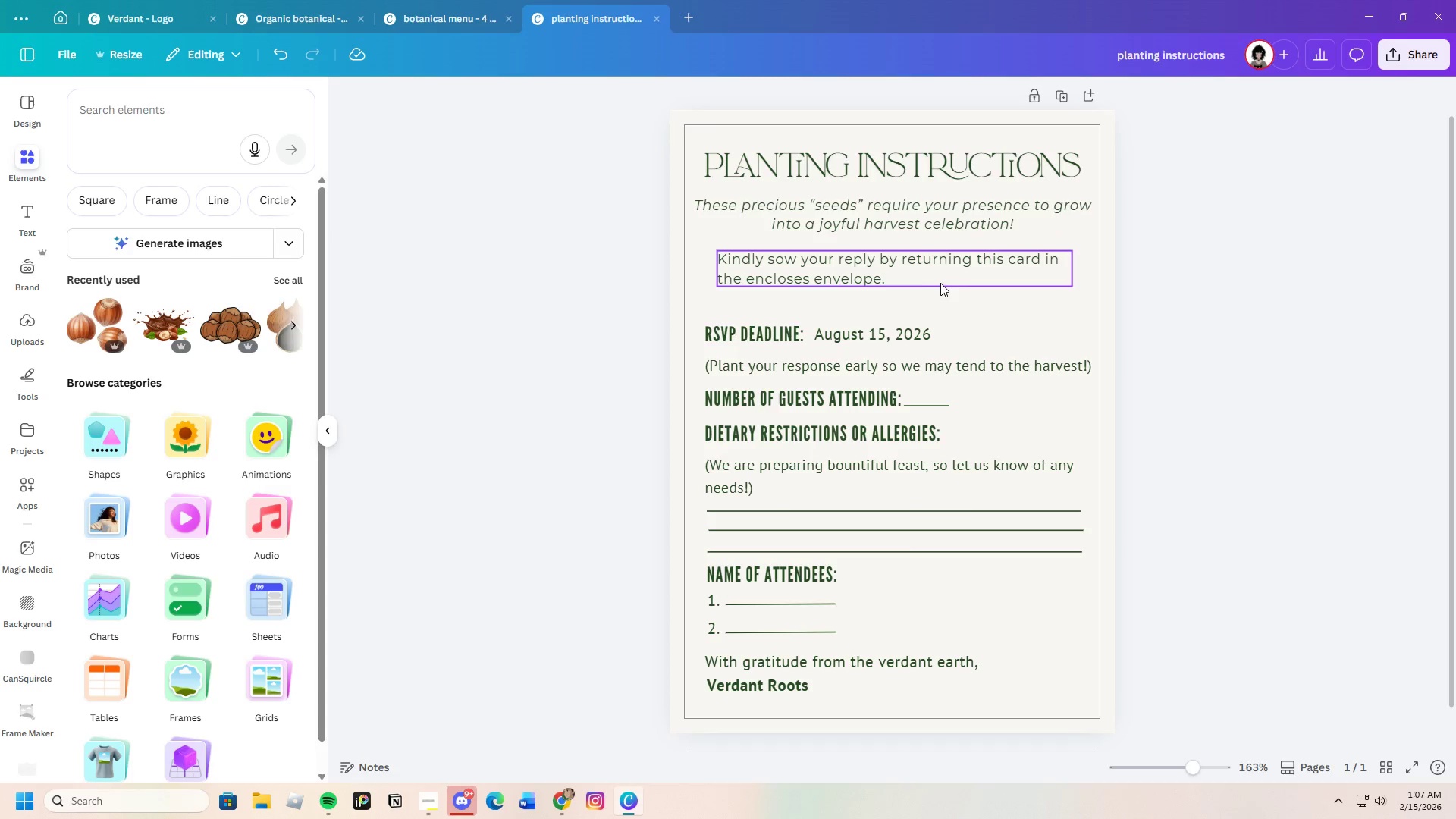 
left_click([924, 280])
 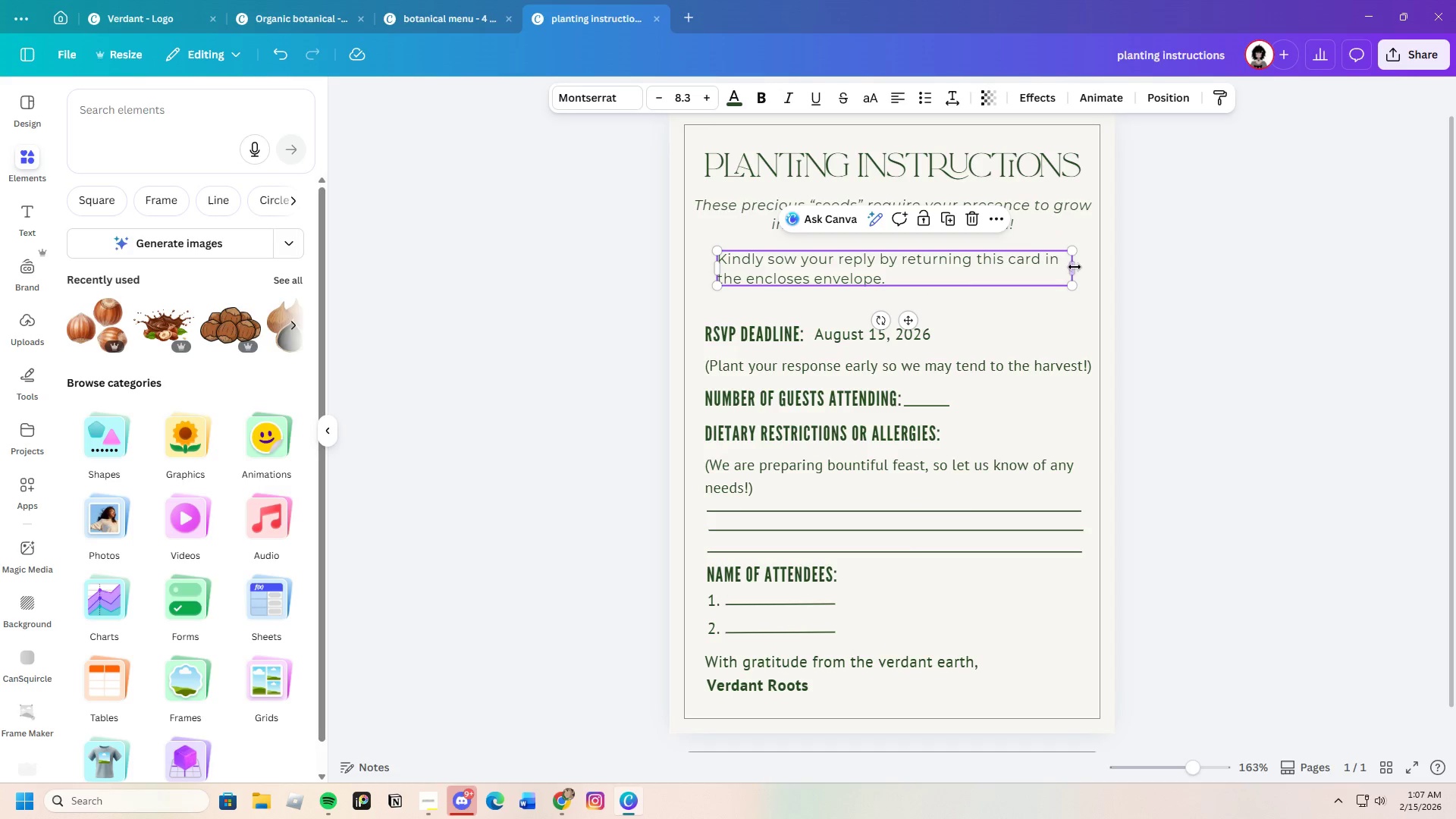 
left_click_drag(start_coordinate=[1075, 267], to_coordinate=[1120, 267])
 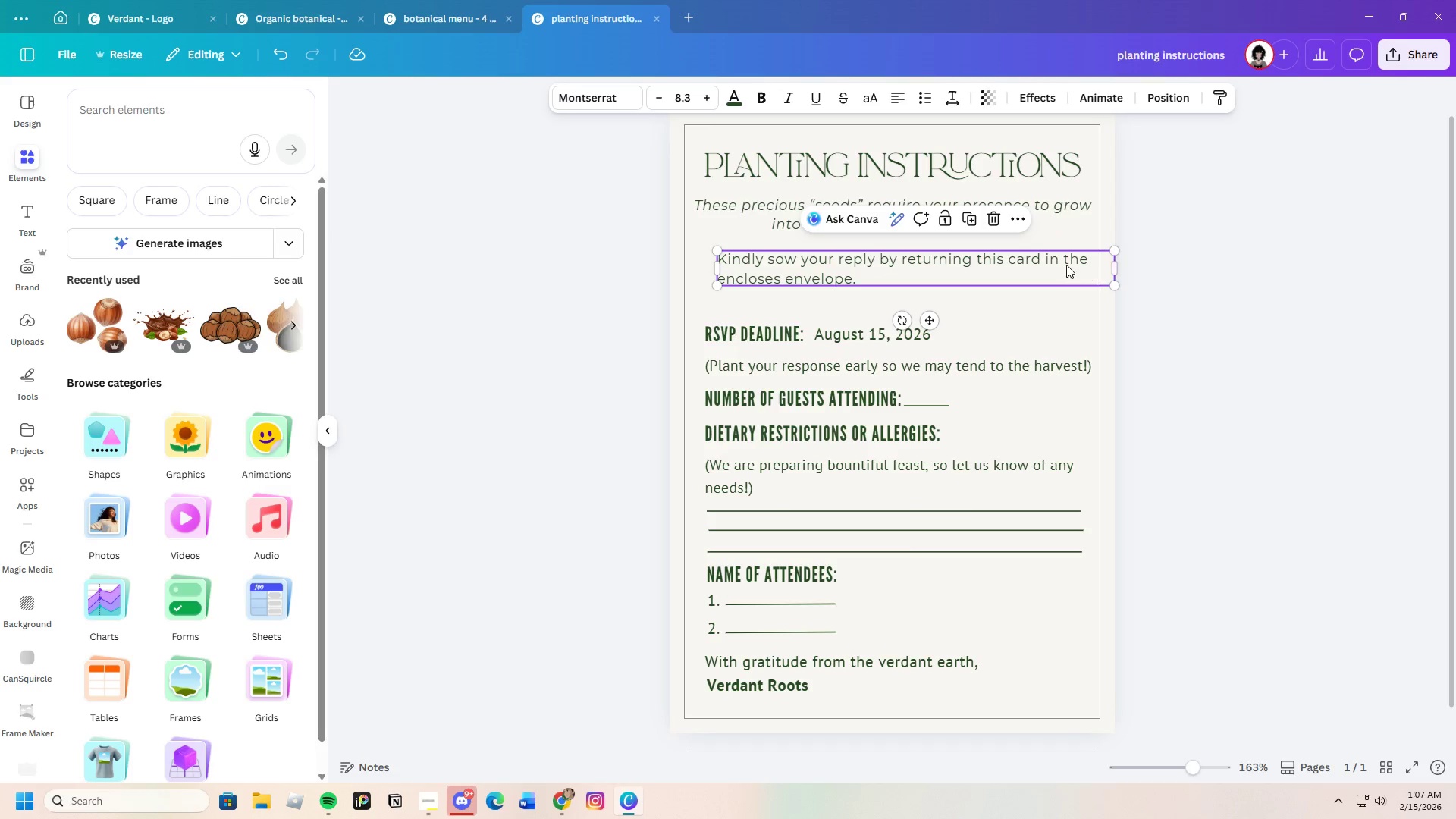 
left_click_drag(start_coordinate=[1066, 265], to_coordinate=[1046, 265])
 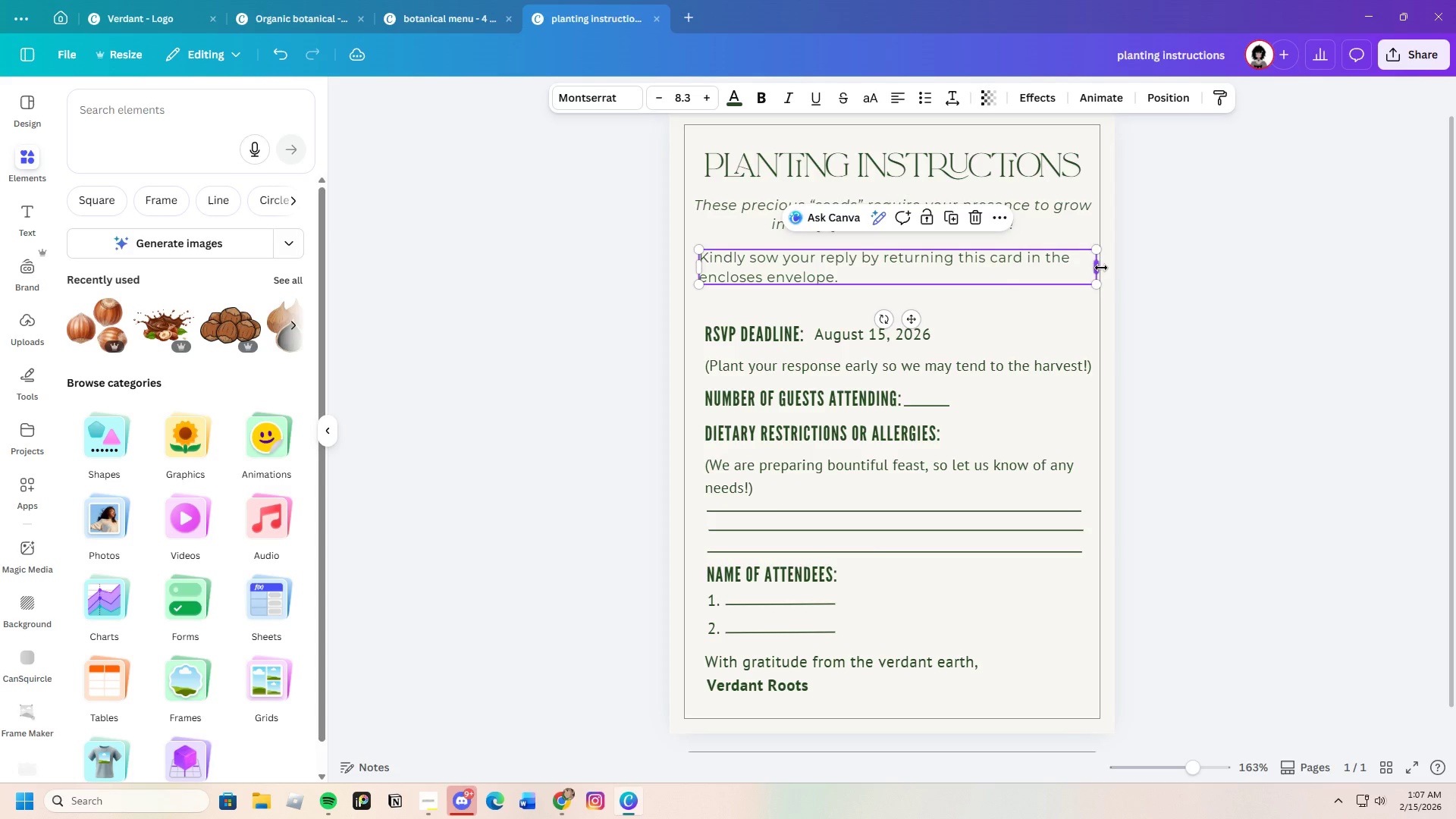 
left_click_drag(start_coordinate=[1101, 268], to_coordinate=[1079, 265])
 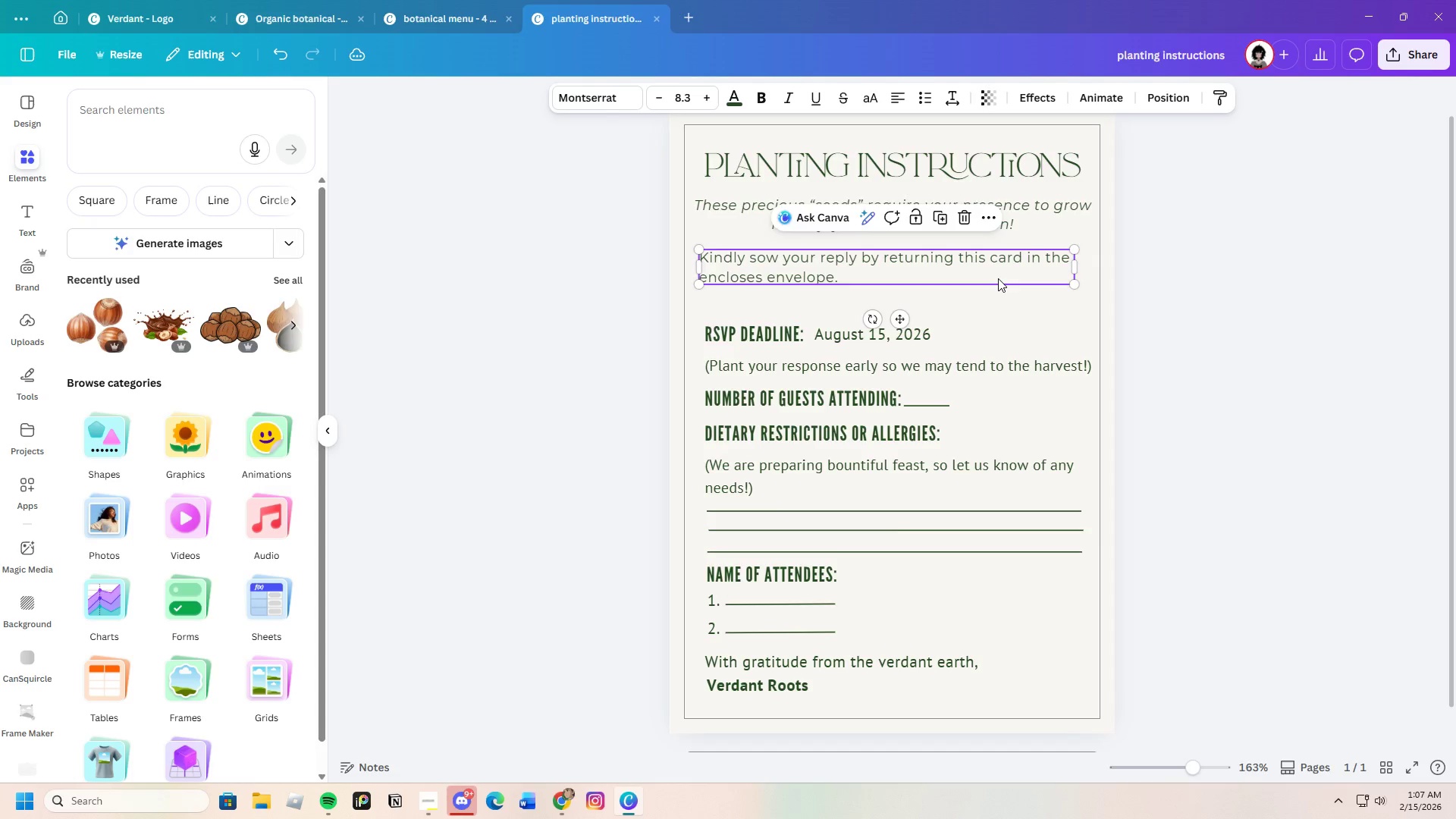 
left_click_drag(start_coordinate=[996, 279], to_coordinate=[999, 278])
 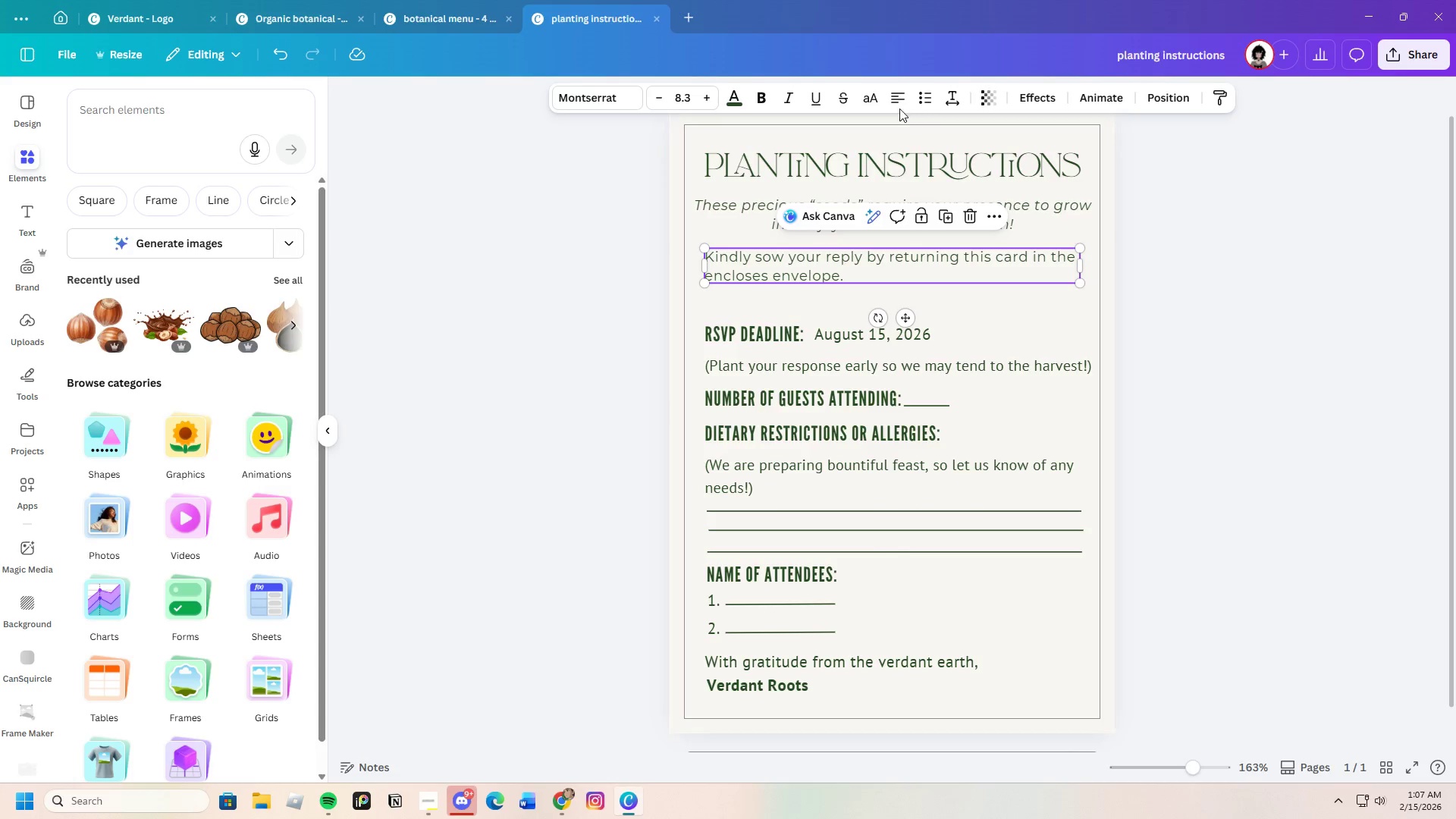 
left_click([892, 102])
 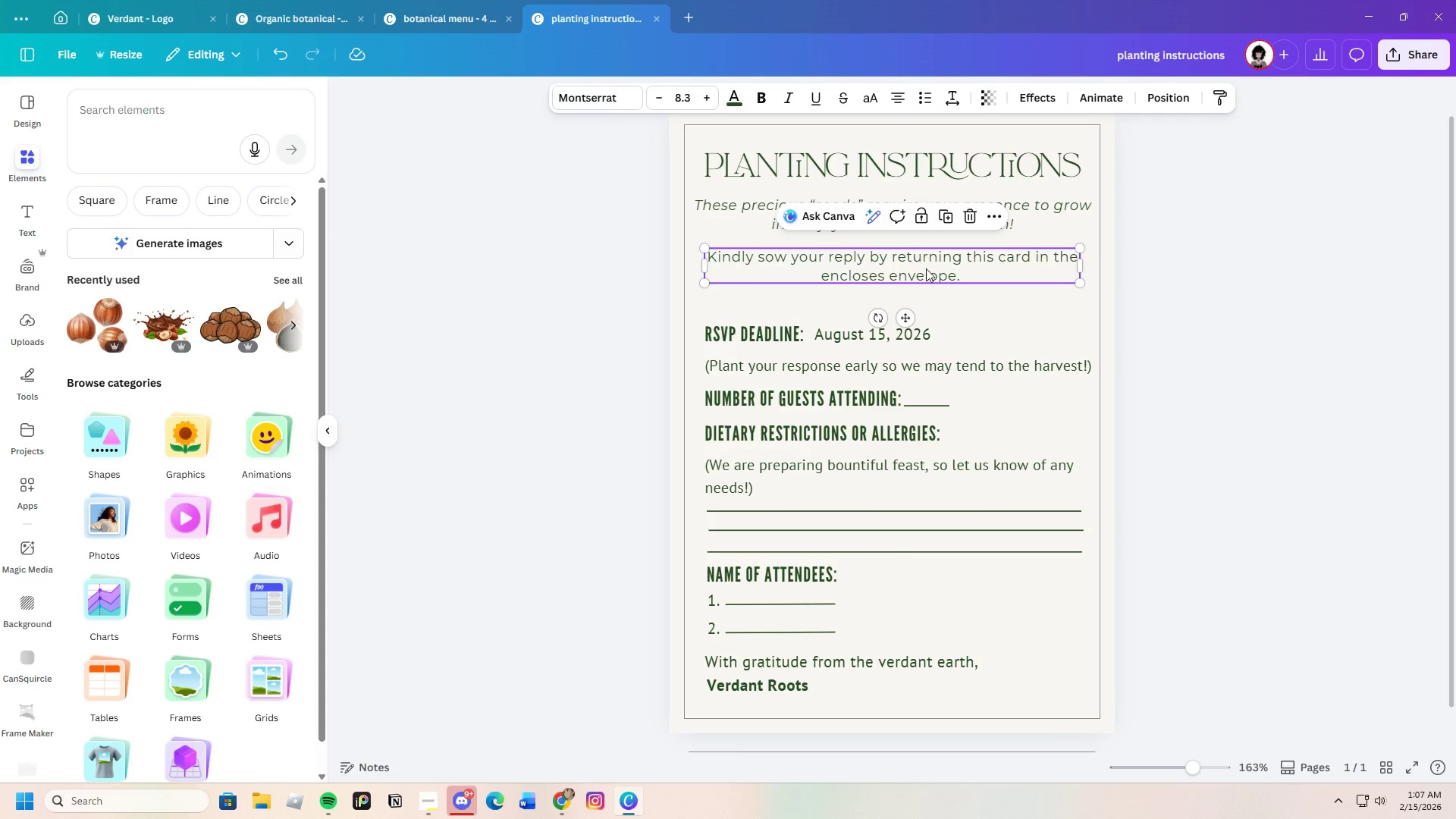 
left_click_drag(start_coordinate=[927, 271], to_coordinate=[924, 294])
 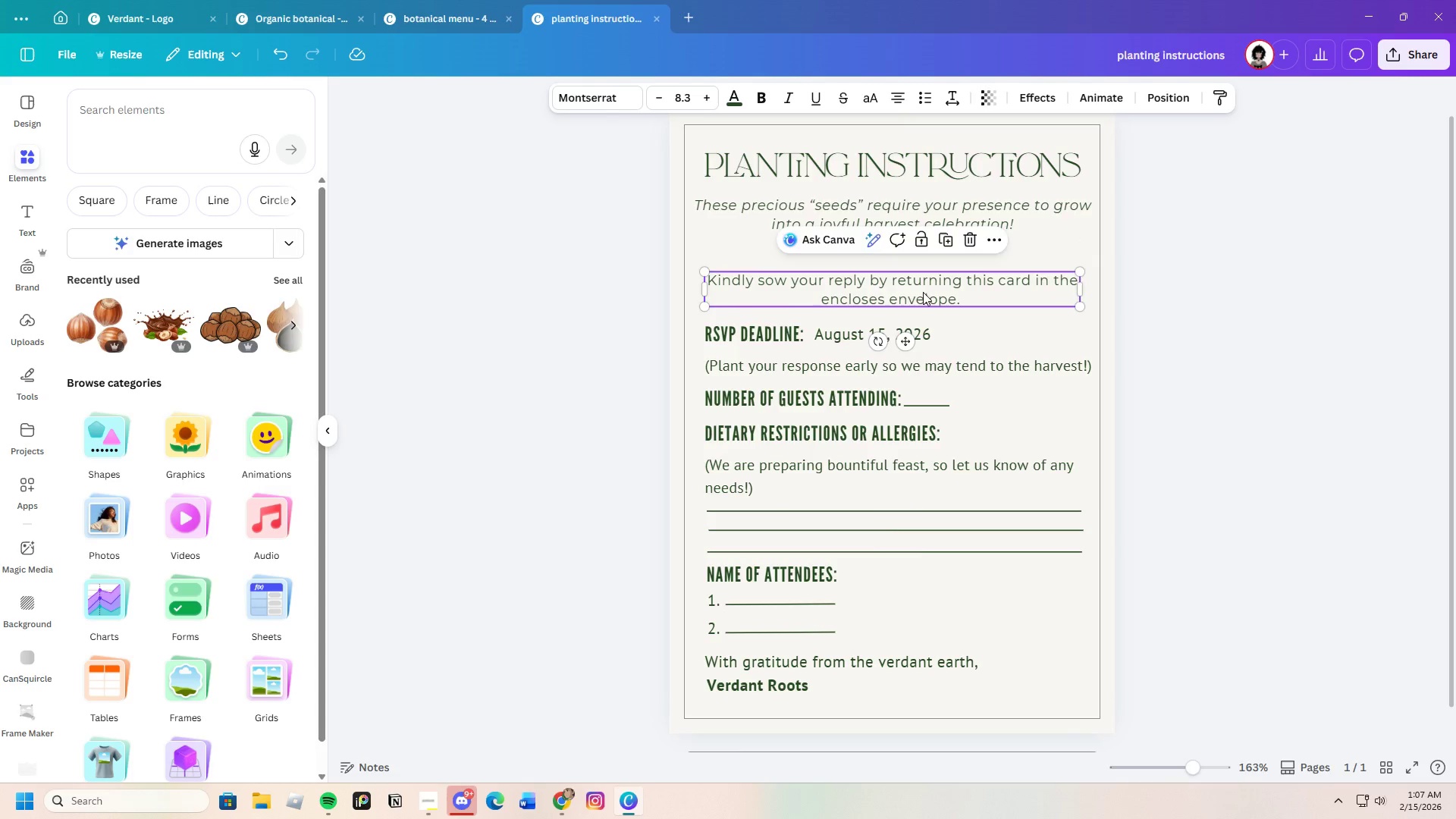 
left_click_drag(start_coordinate=[923, 293], to_coordinate=[918, 286])
 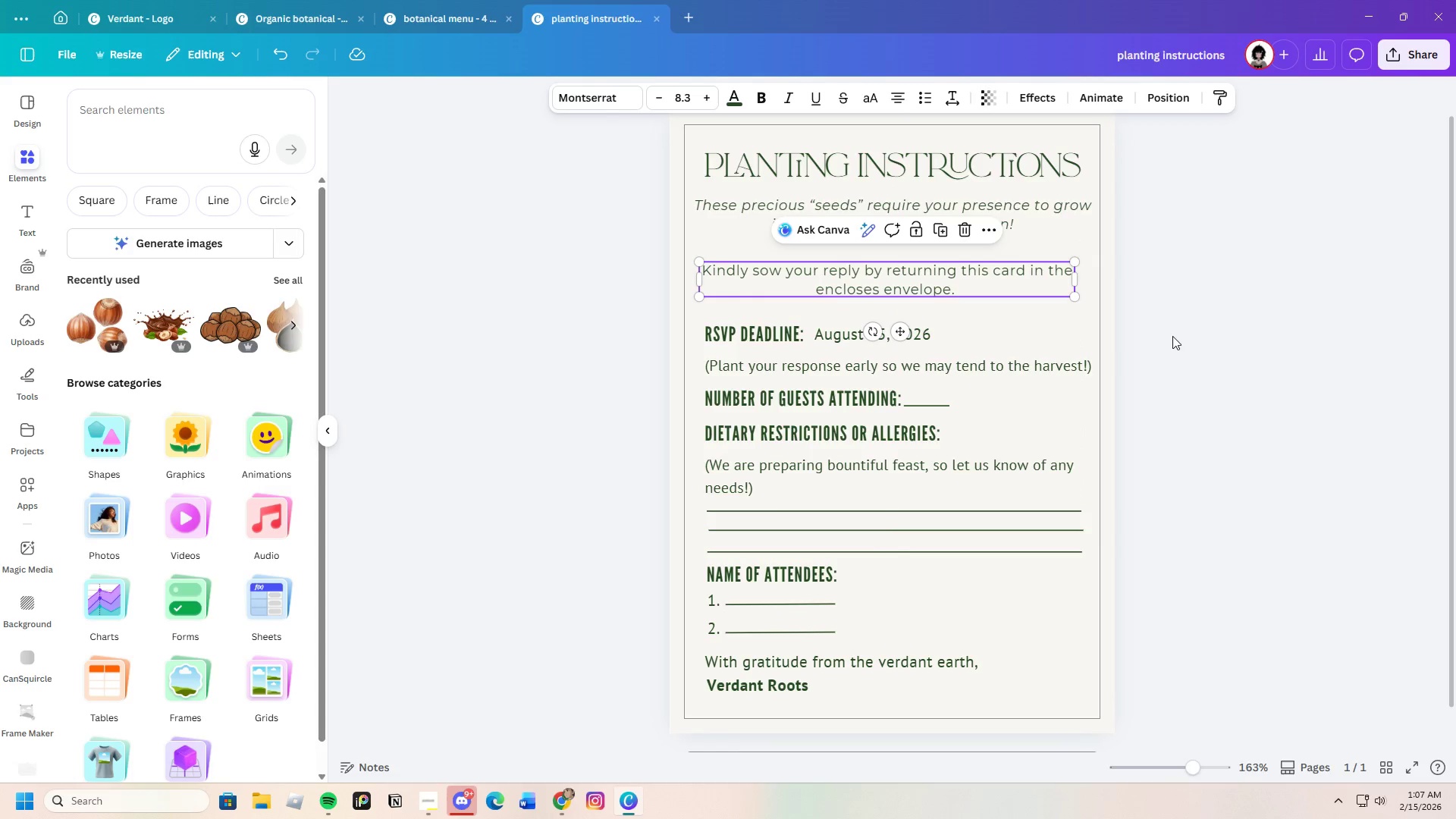 
left_click([1200, 337])
 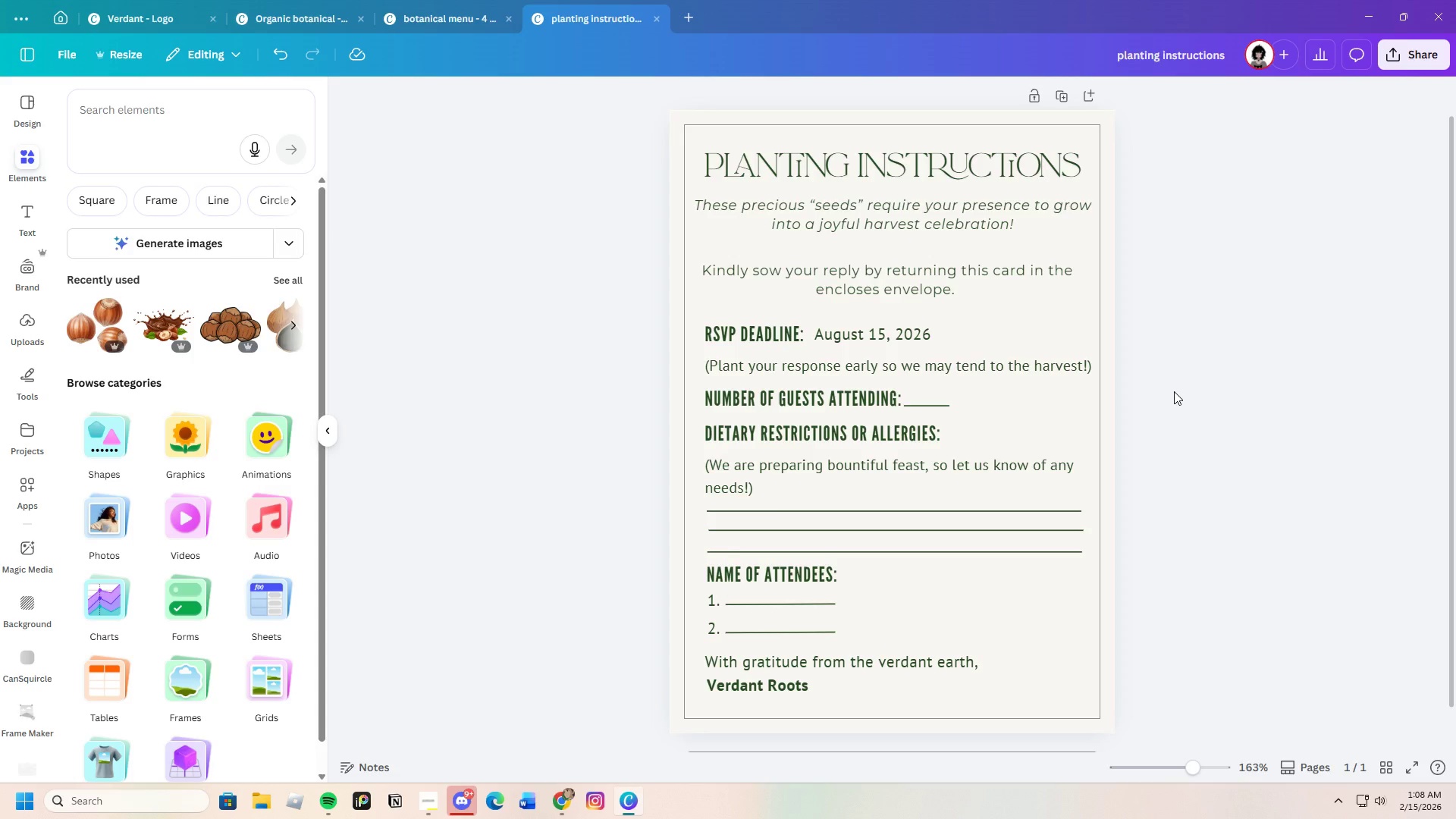 
wait(49.33)
 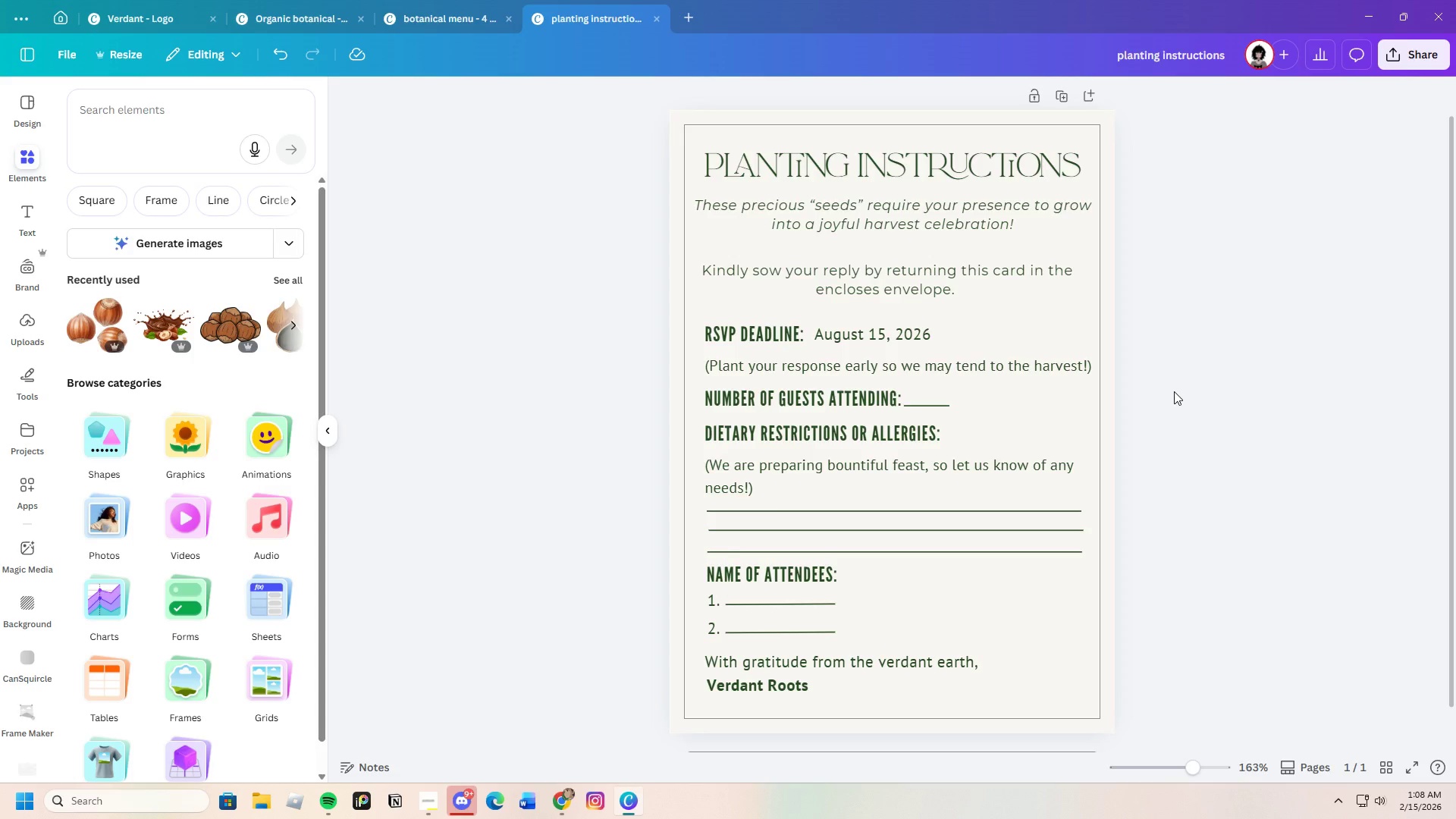 
scroll: coordinate [965, 526], scroll_direction: up, amount: 1.0
 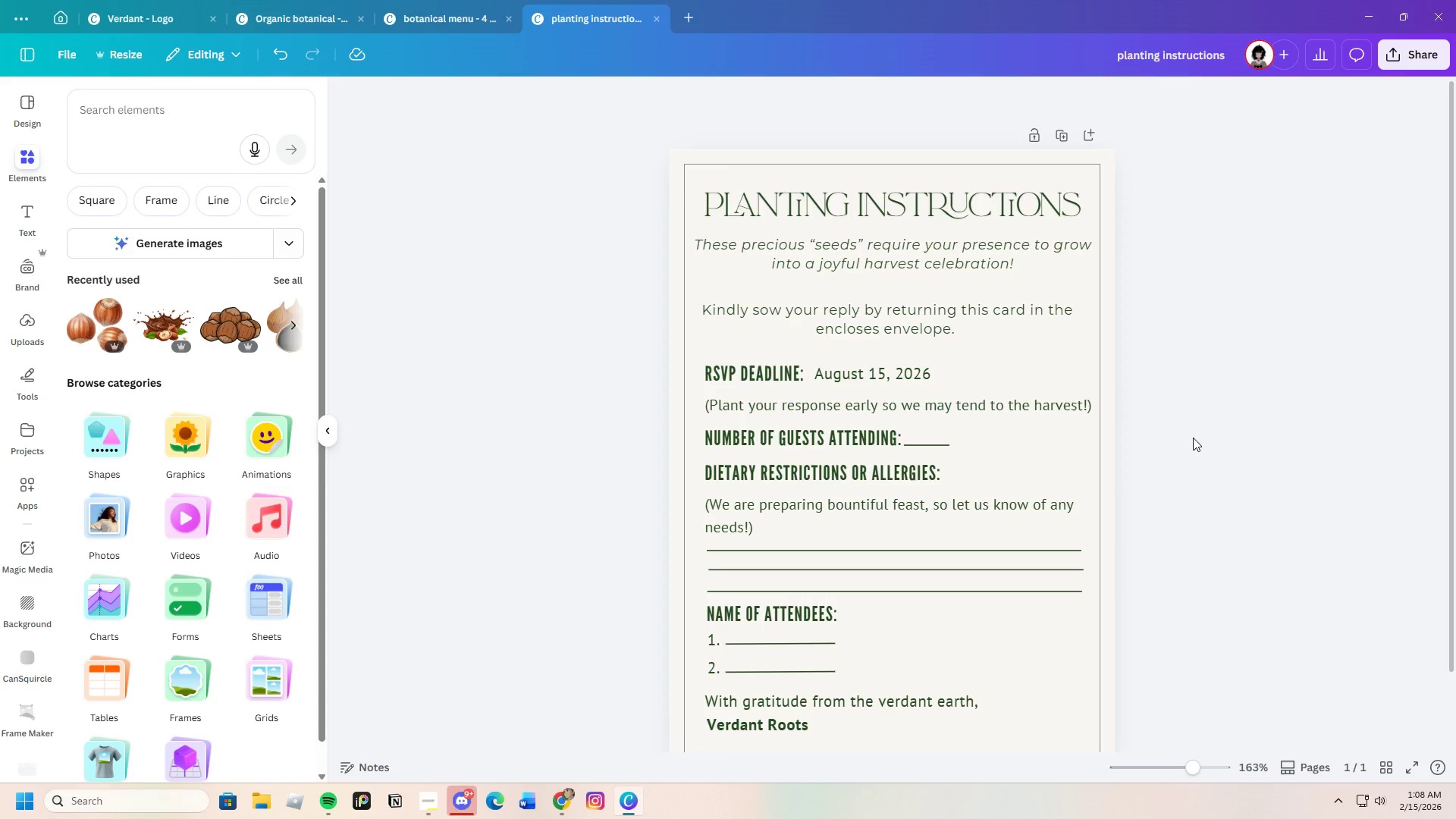 
scroll: coordinate [1181, 516], scroll_direction: down, amount: 1.0
 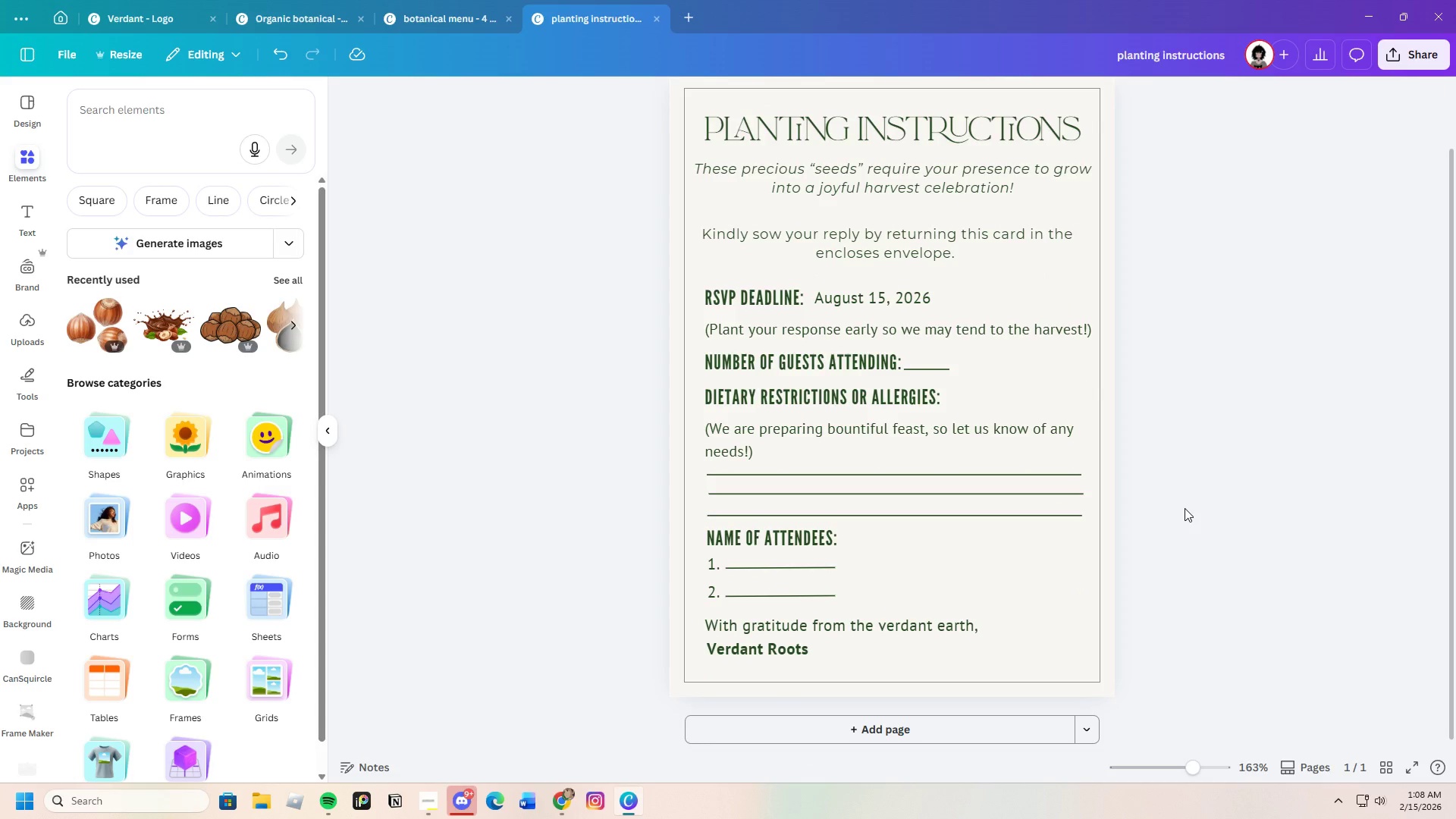 
scroll: coordinate [1185, 508], scroll_direction: up, amount: 1.0
 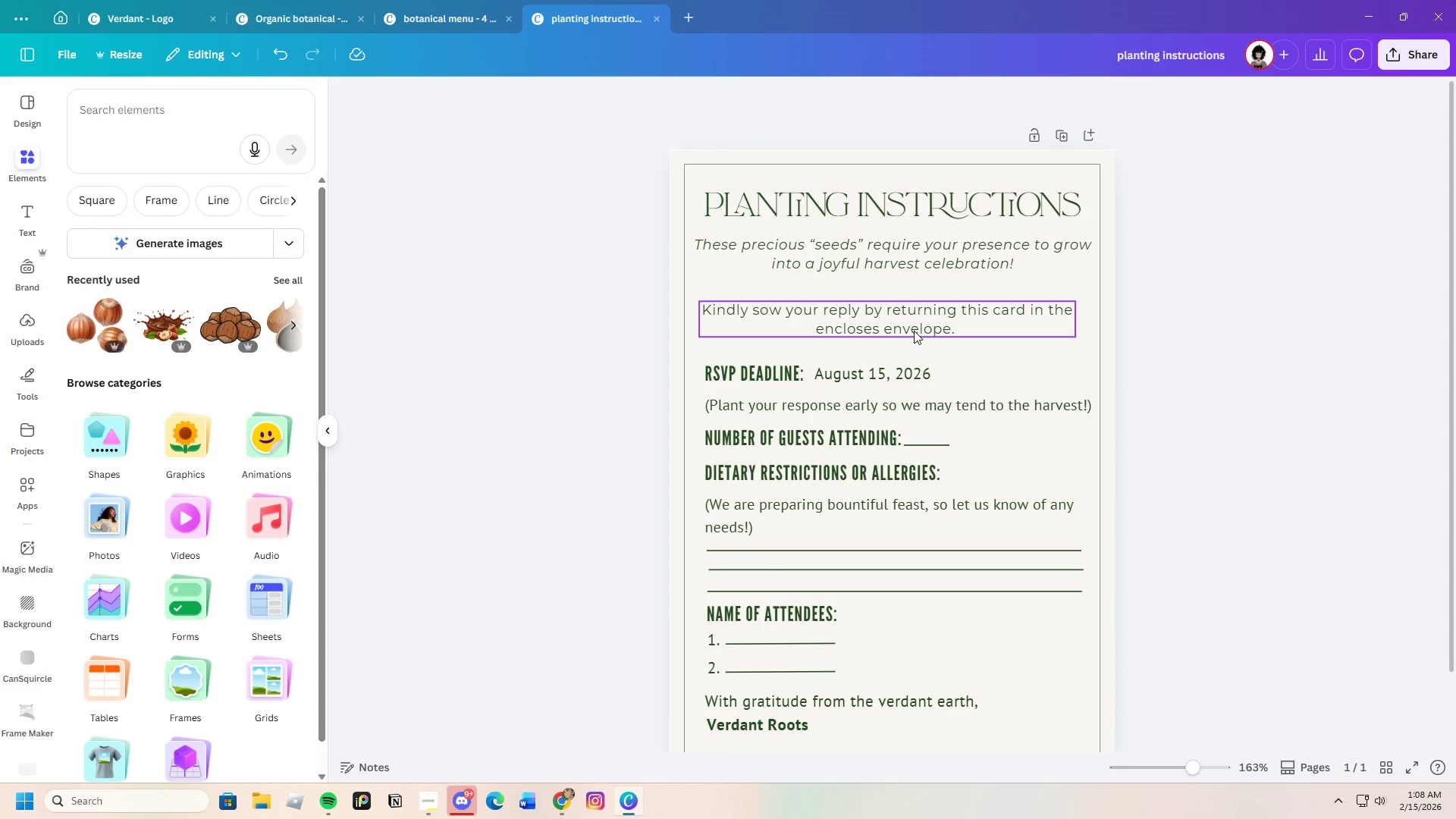 
left_click_drag(start_coordinate=[914, 329], to_coordinate=[919, 325])
 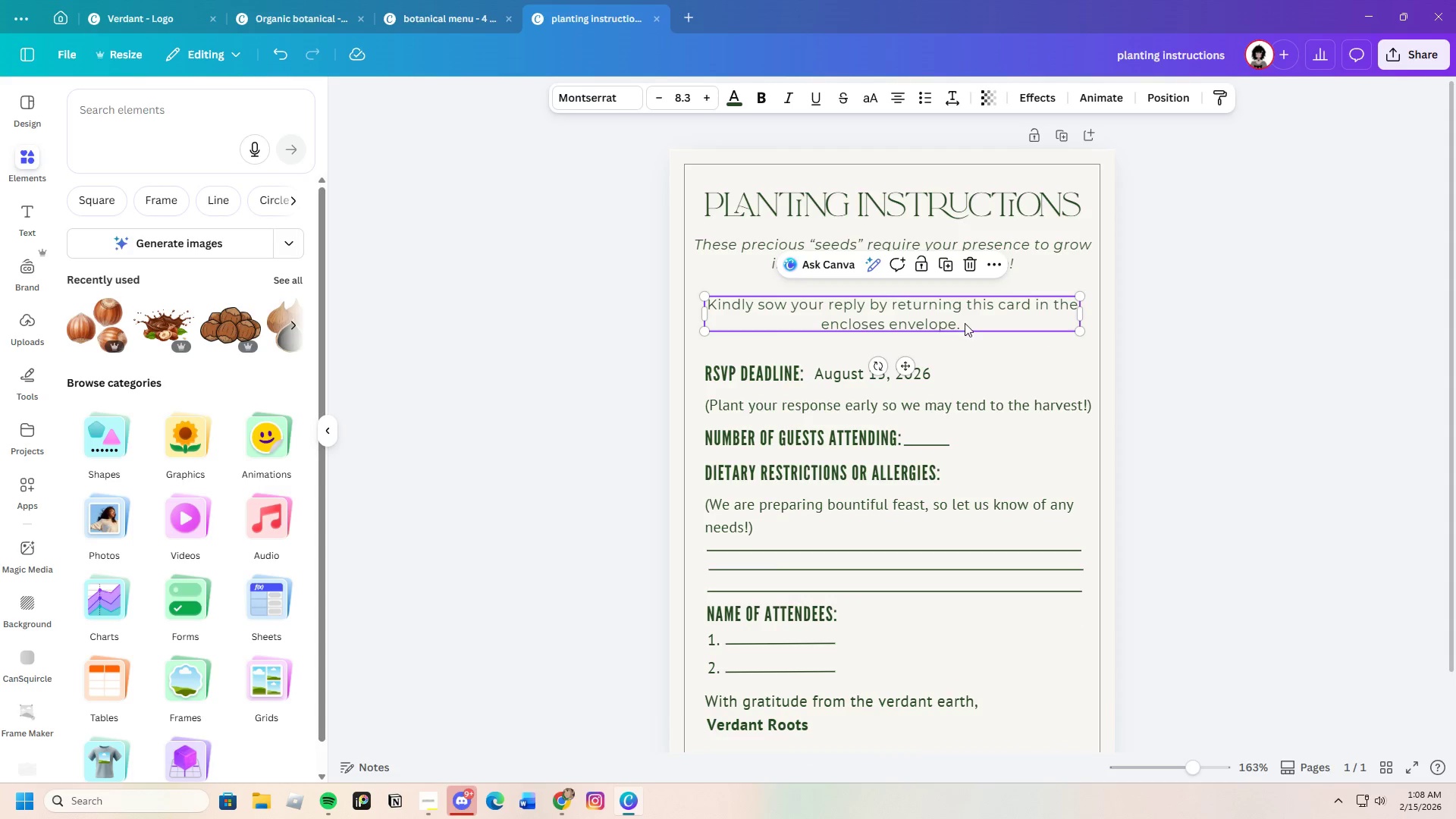 
left_click([965, 323])
 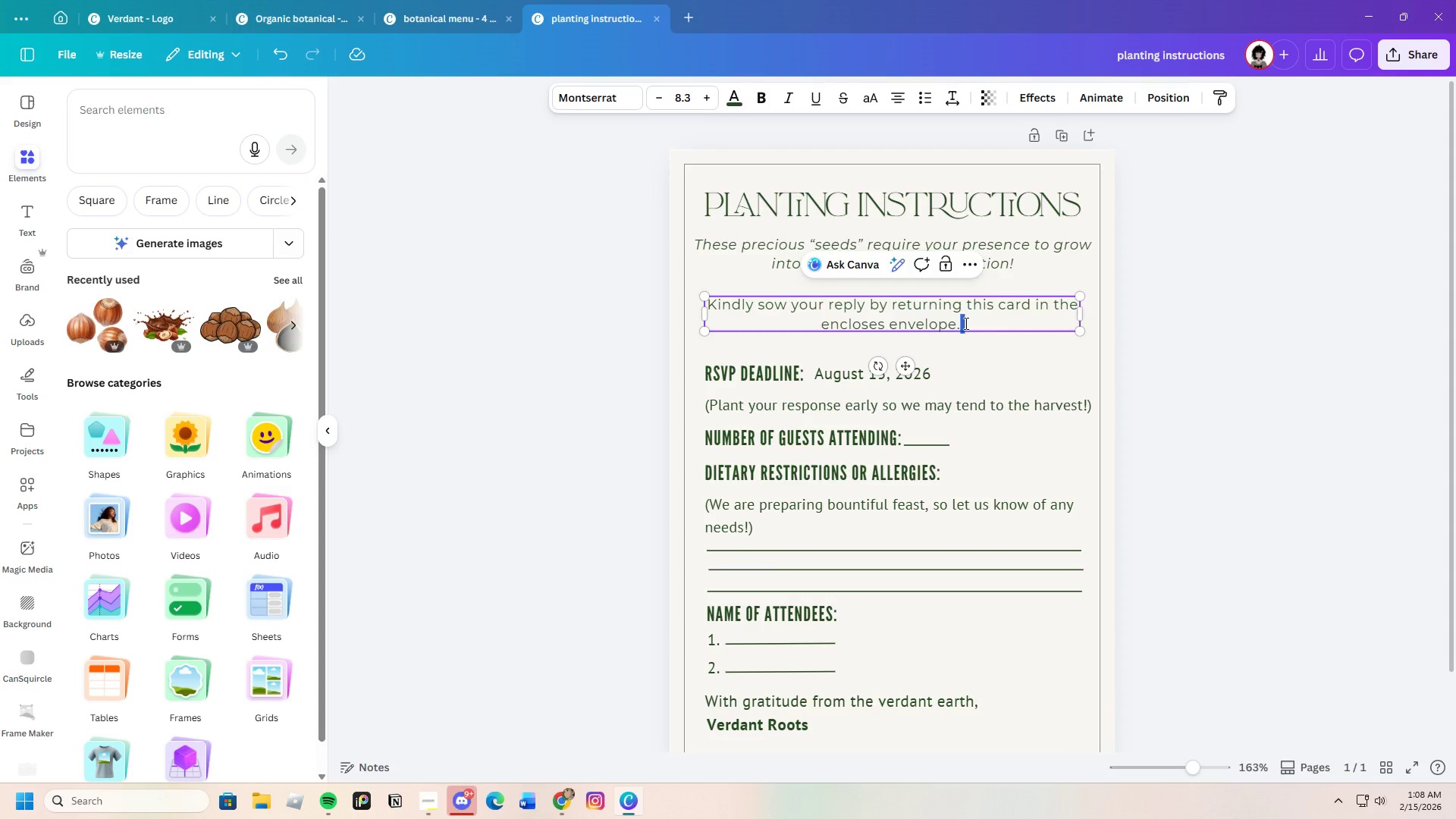 
left_click_drag(start_coordinate=[965, 323], to_coordinate=[711, 312])
 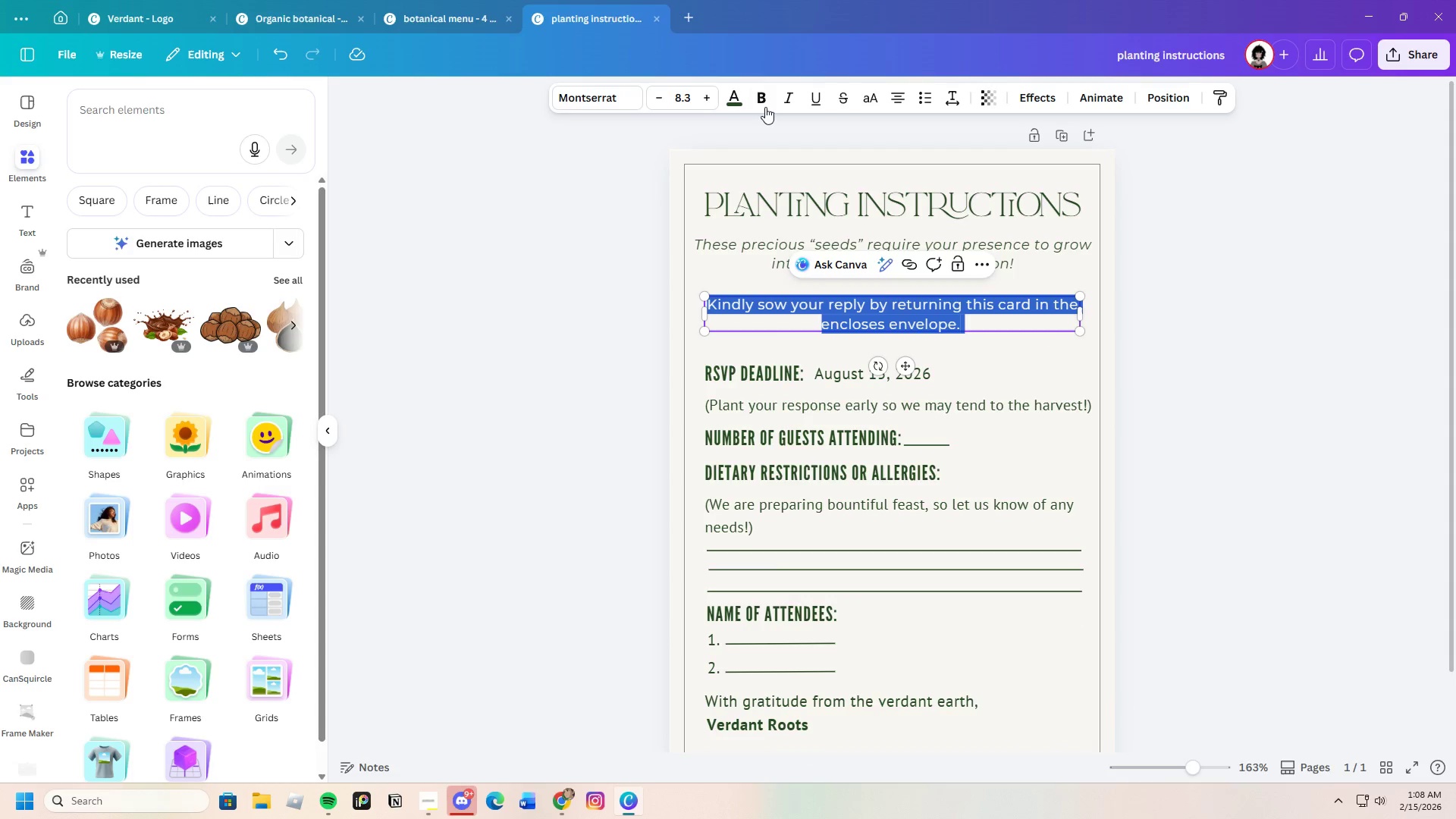 
left_click([764, 104])
 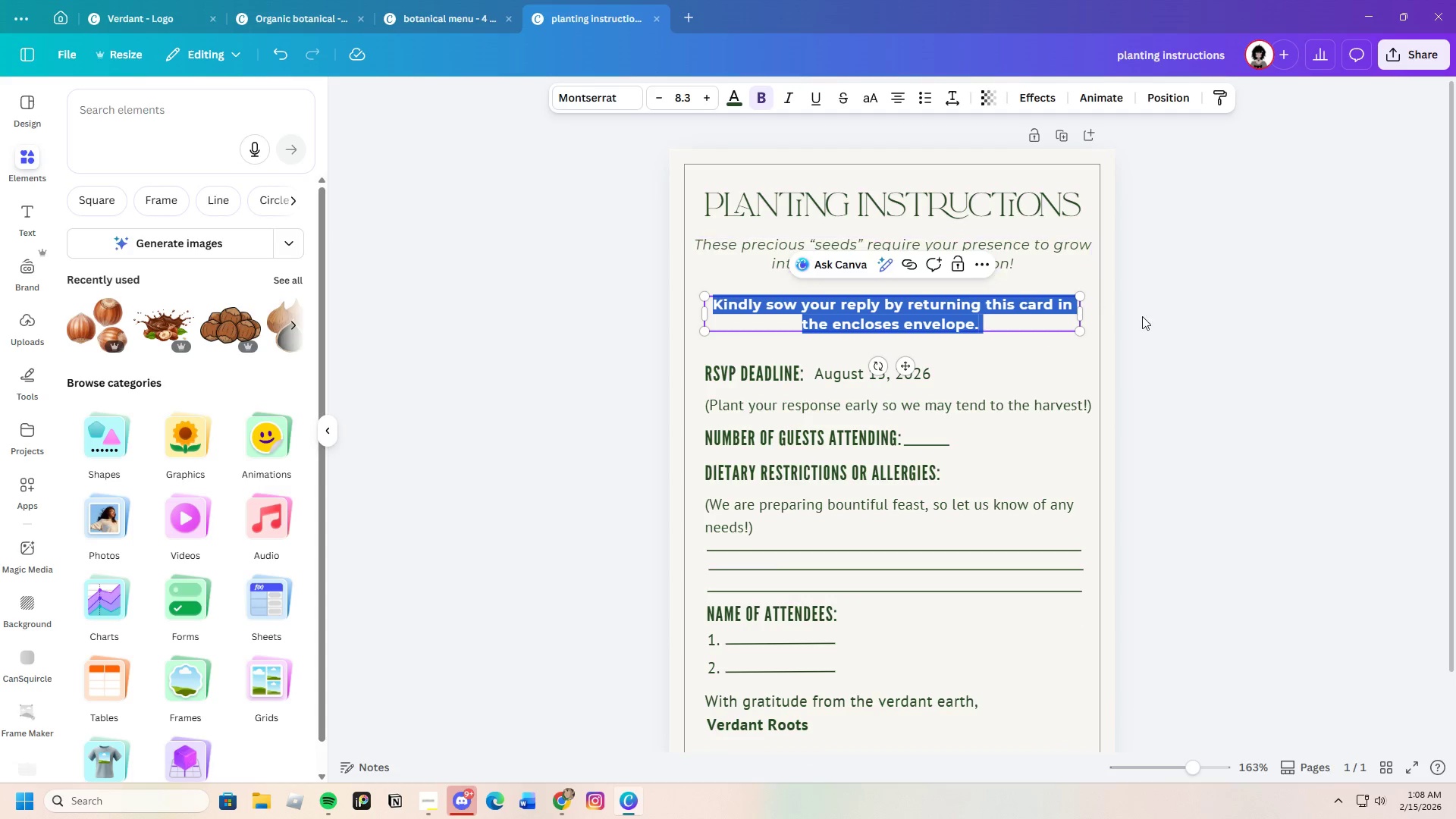 
left_click([1153, 319])
 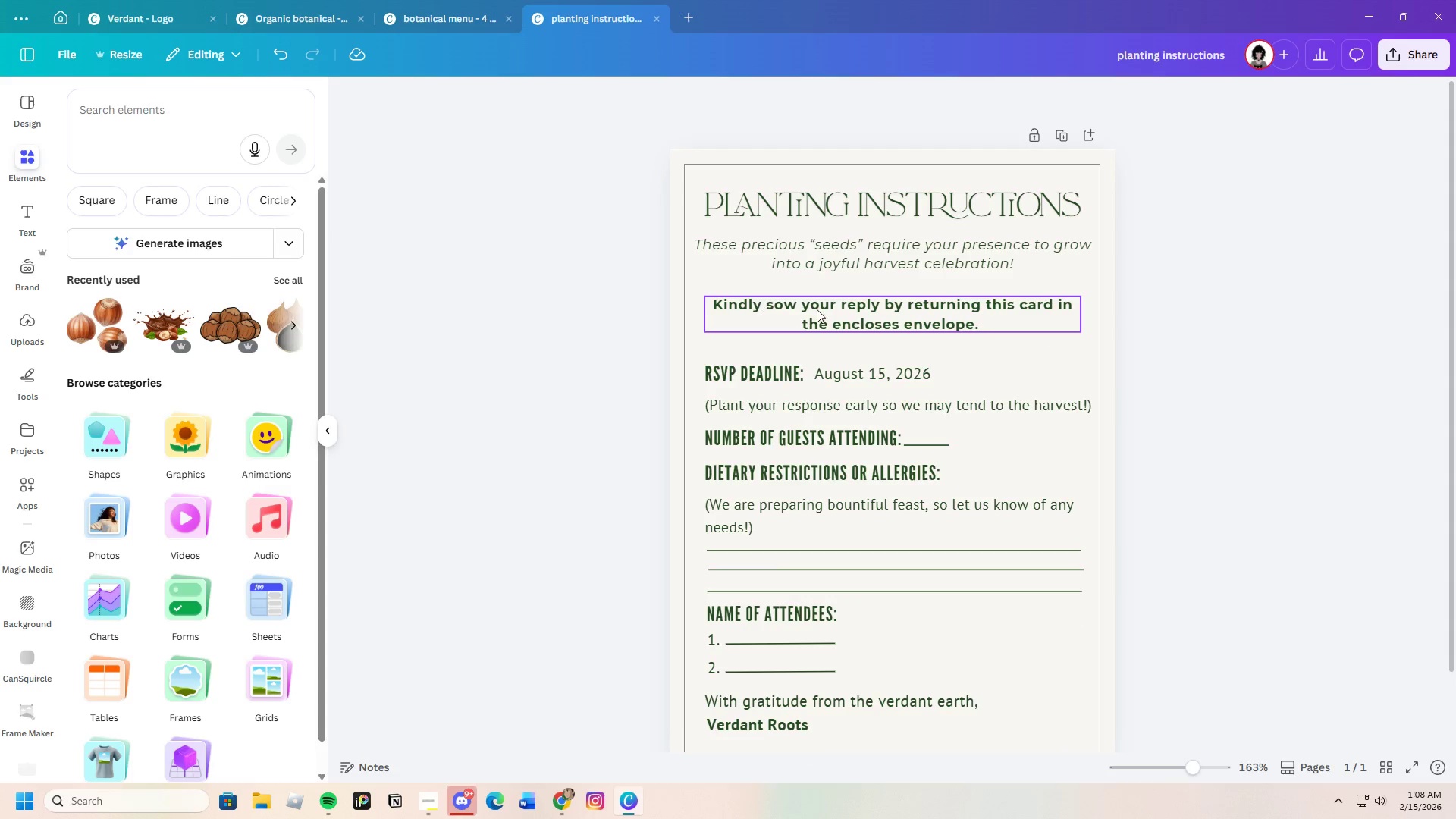 
left_click_drag(start_coordinate=[874, 315], to_coordinate=[876, 310])
 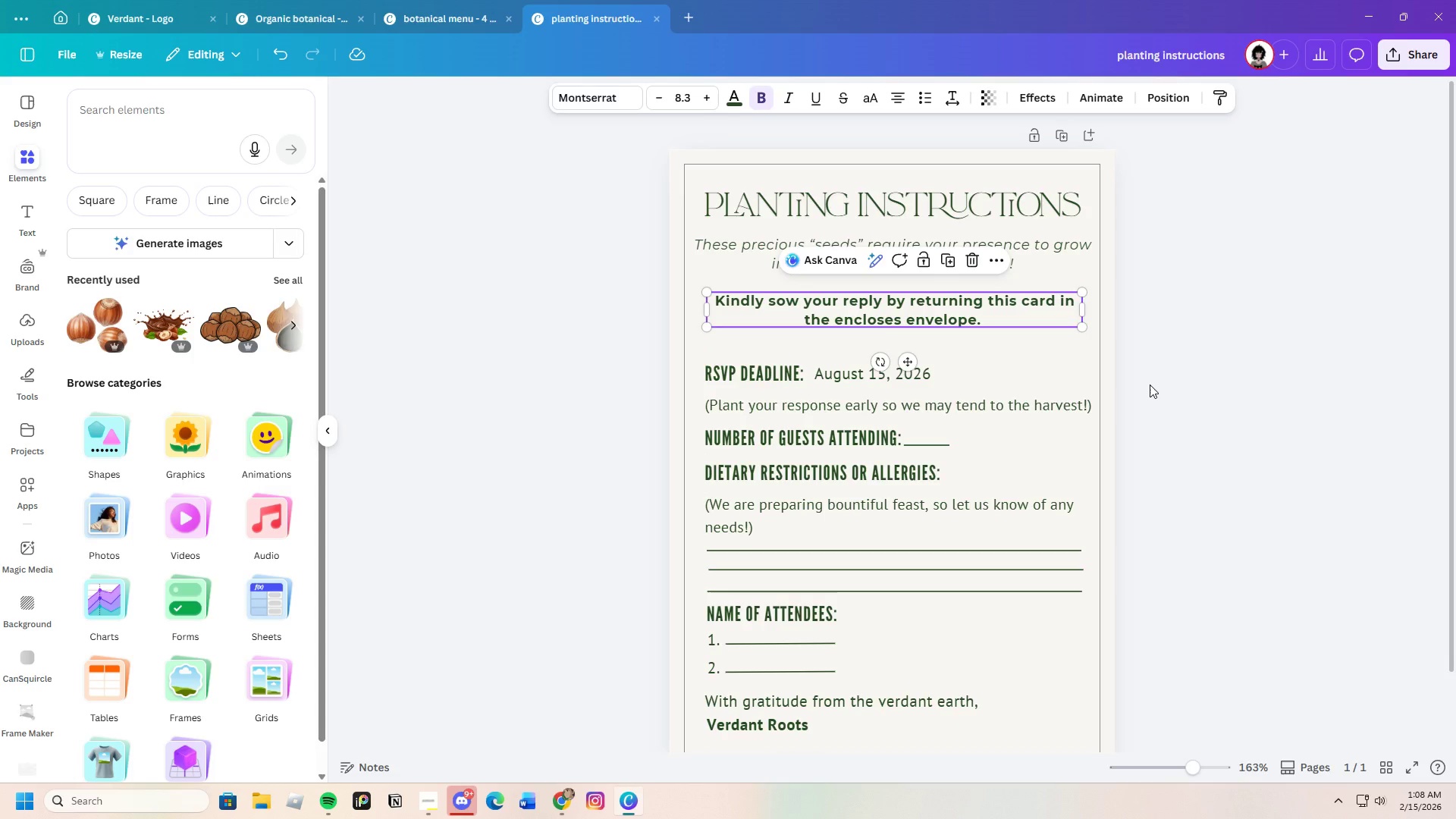 
left_click([1150, 384])
 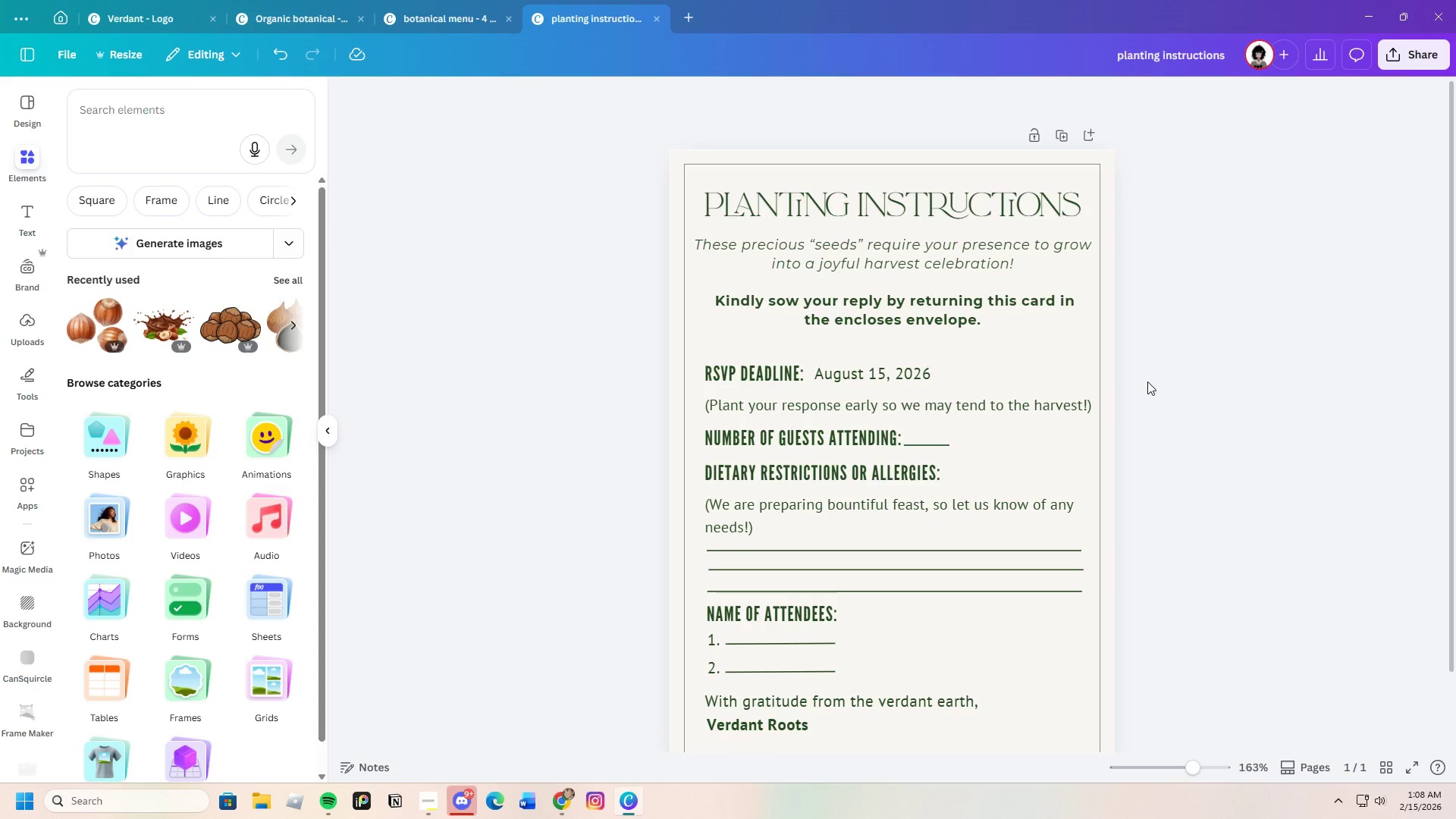 
scroll: coordinate [1150, 458], scroll_direction: down, amount: 1.0
 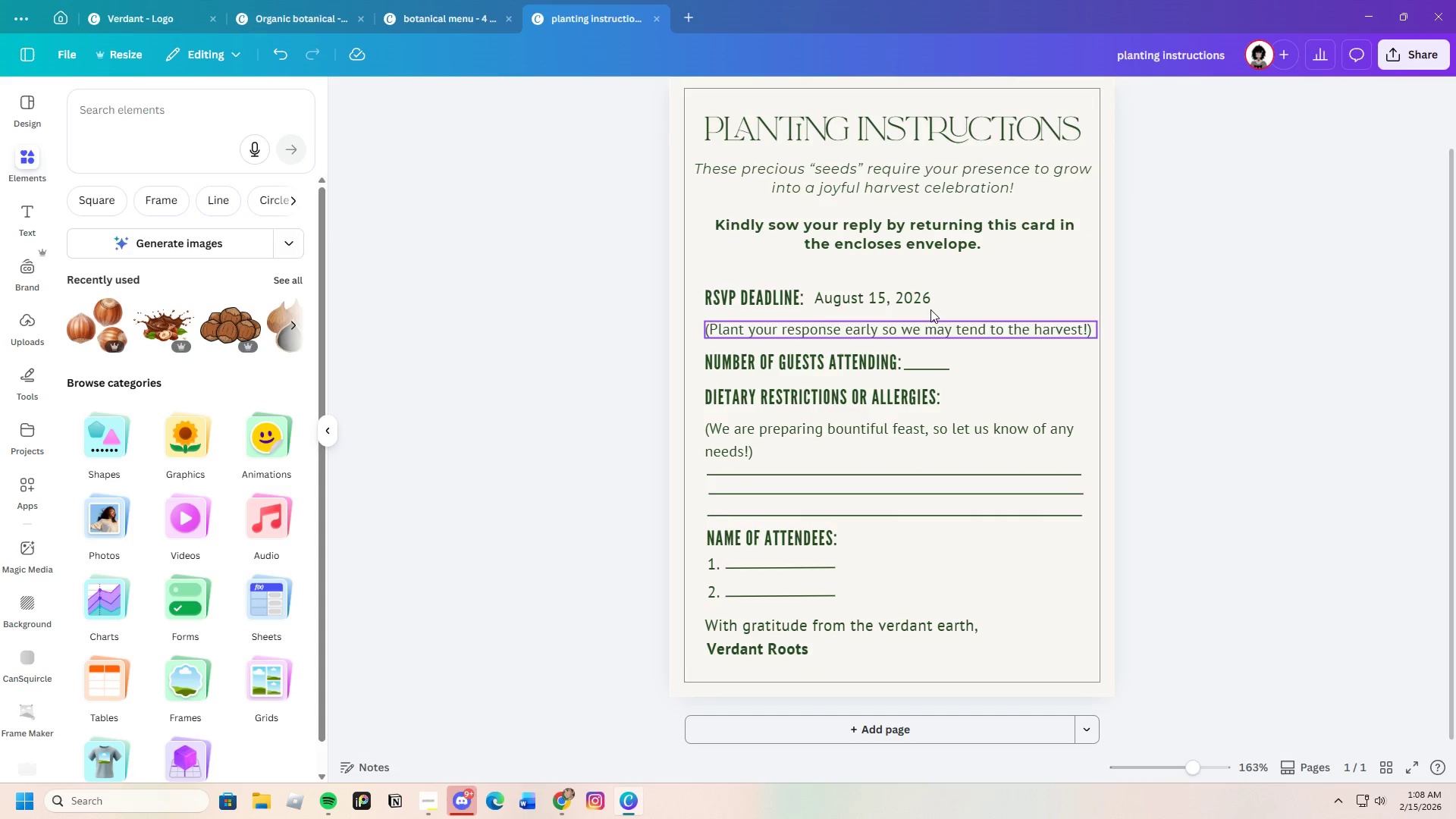 
left_click_drag(start_coordinate=[873, 245], to_coordinate=[873, 253])
 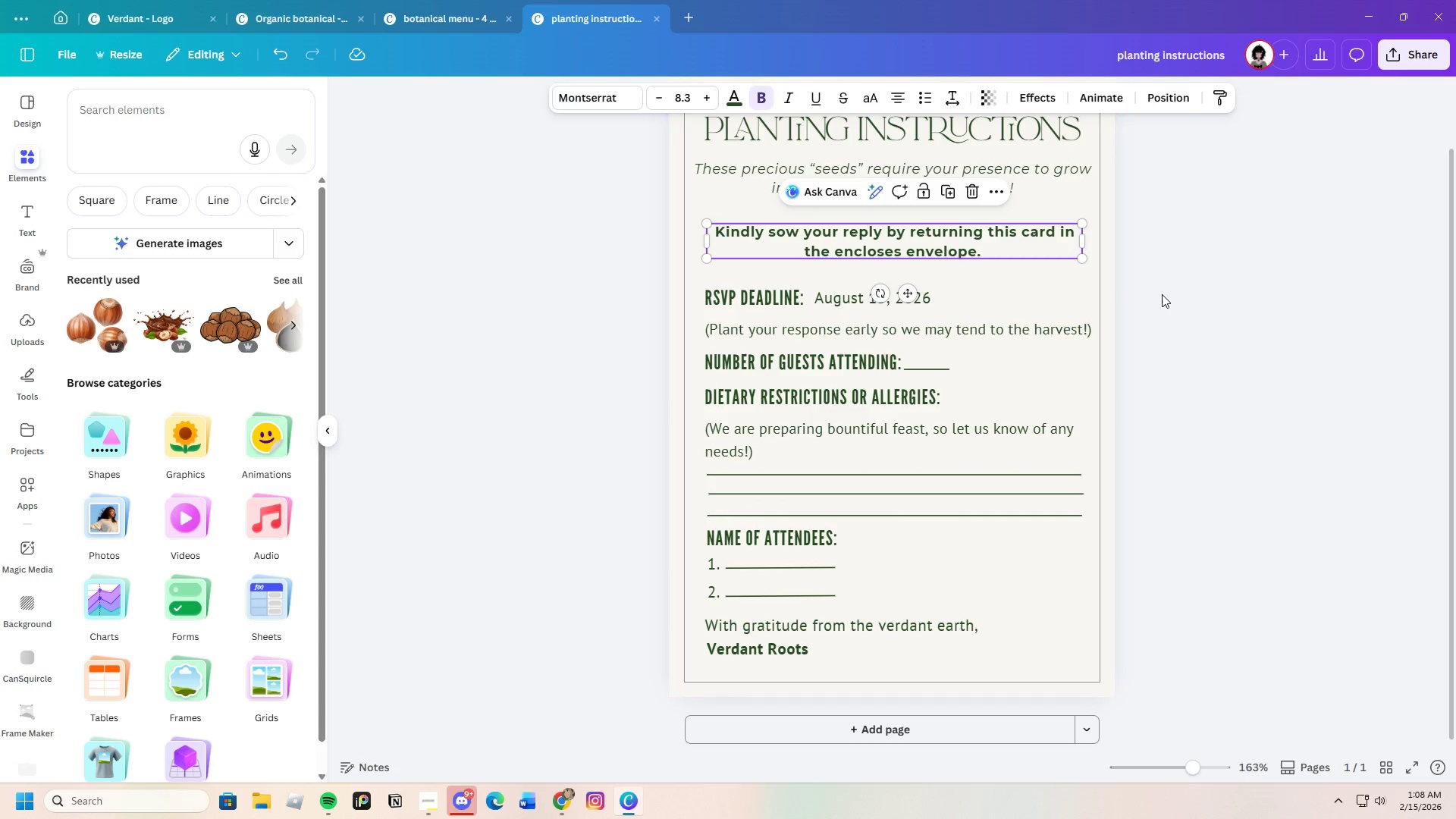 
left_click([1162, 294])
 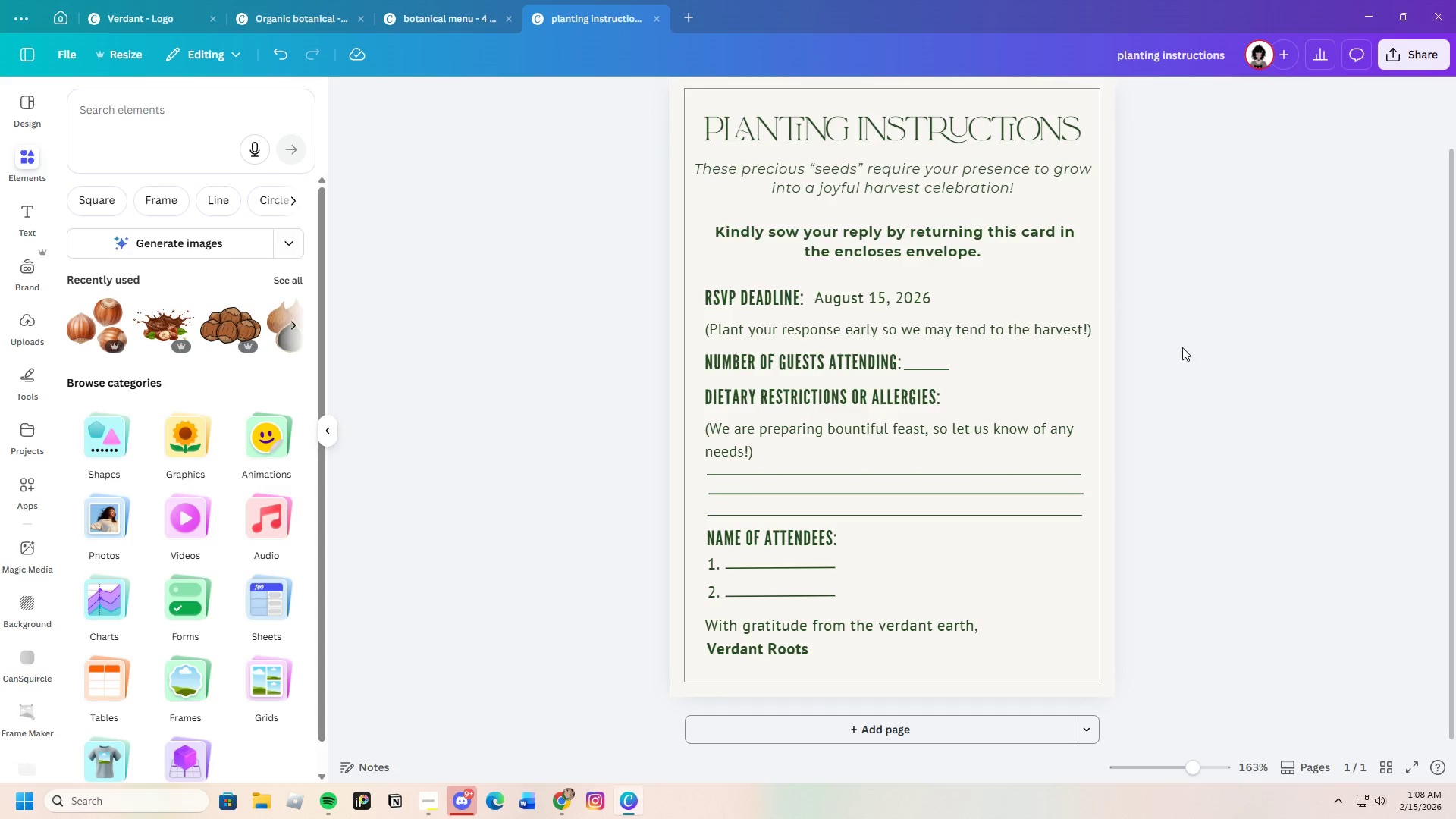 
scroll: coordinate [1185, 361], scroll_direction: up, amount: 1.0
 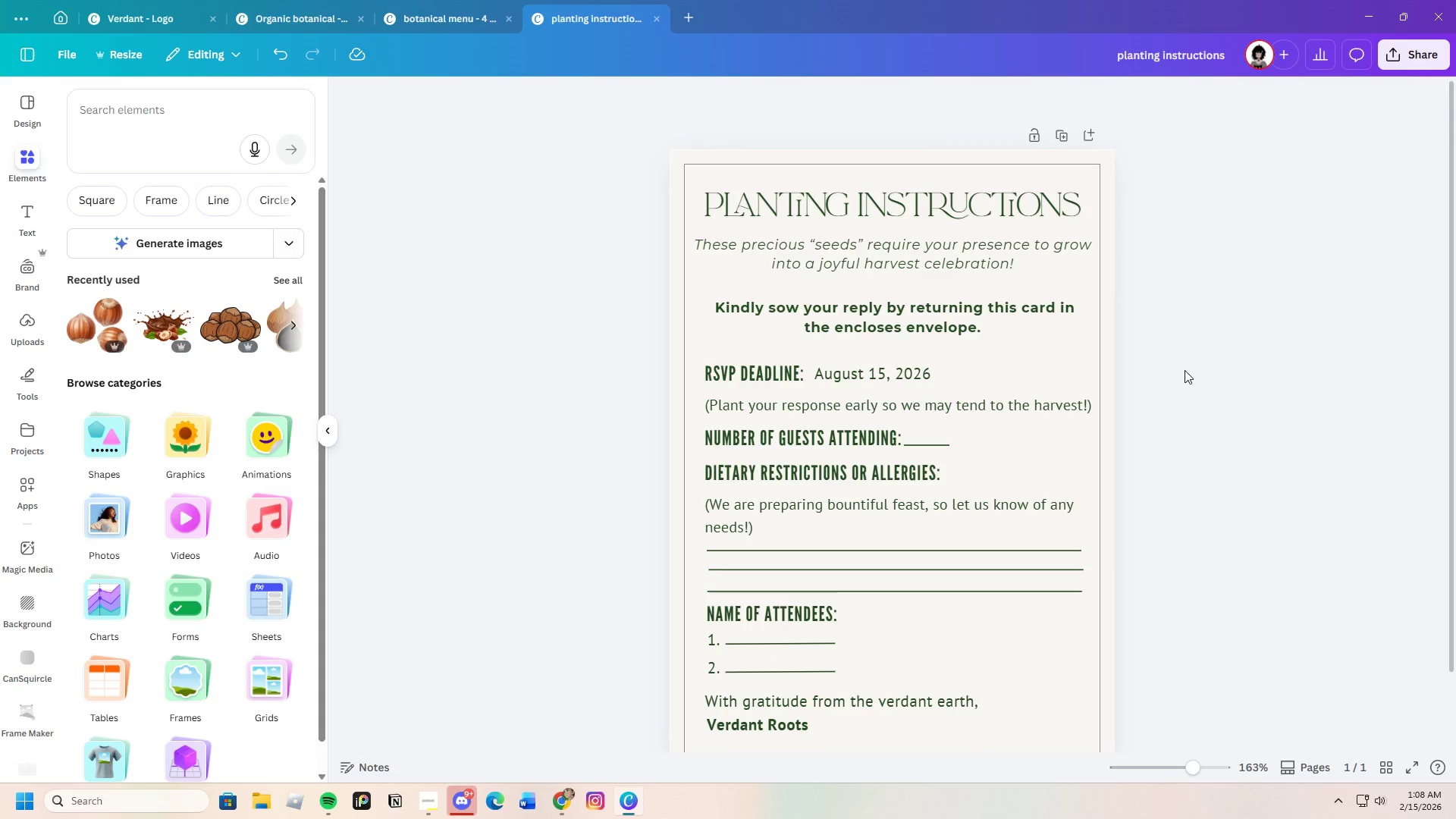 
scroll: coordinate [1184, 370], scroll_direction: down, amount: 3.0
 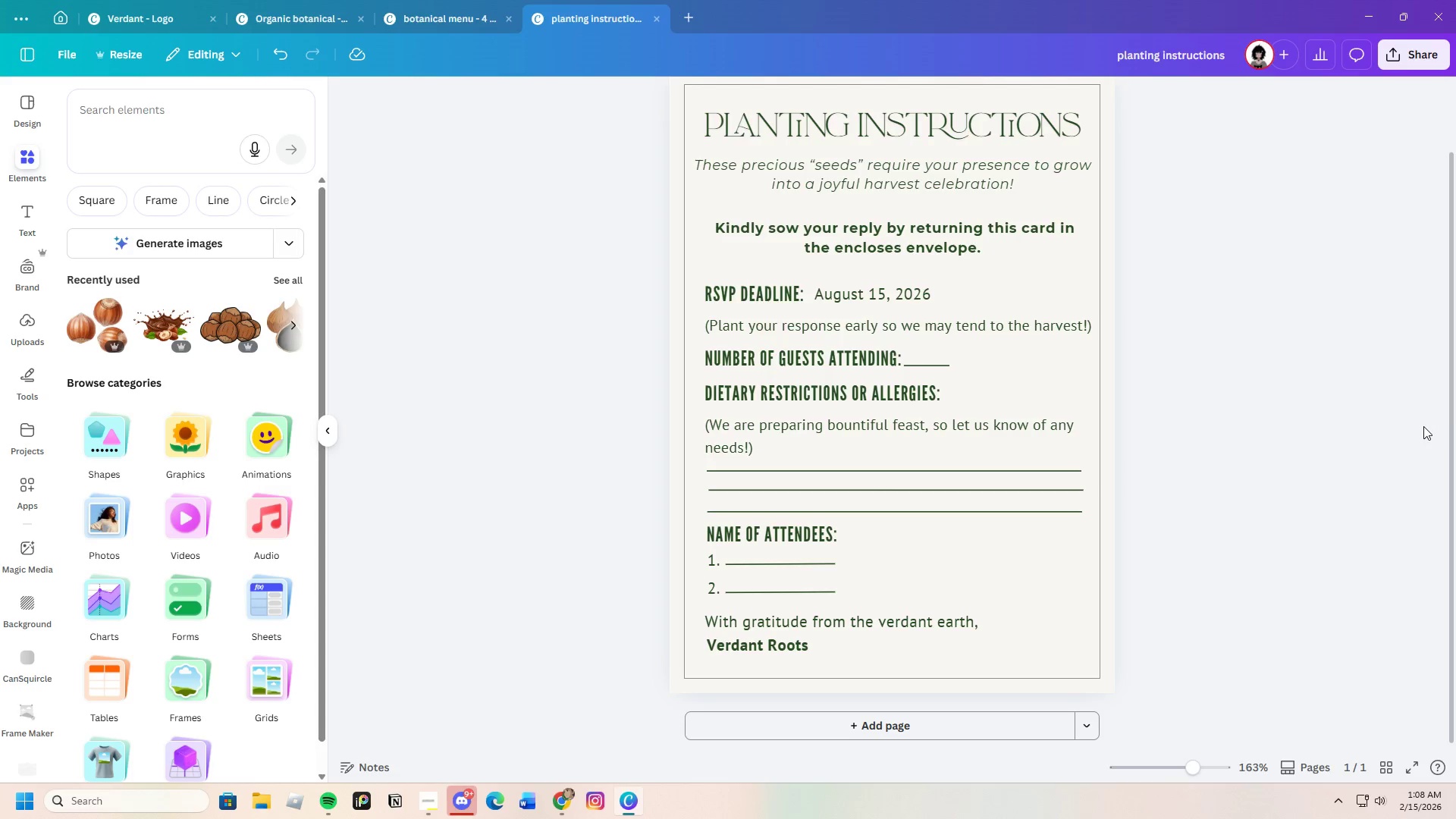 
wait(6.81)
 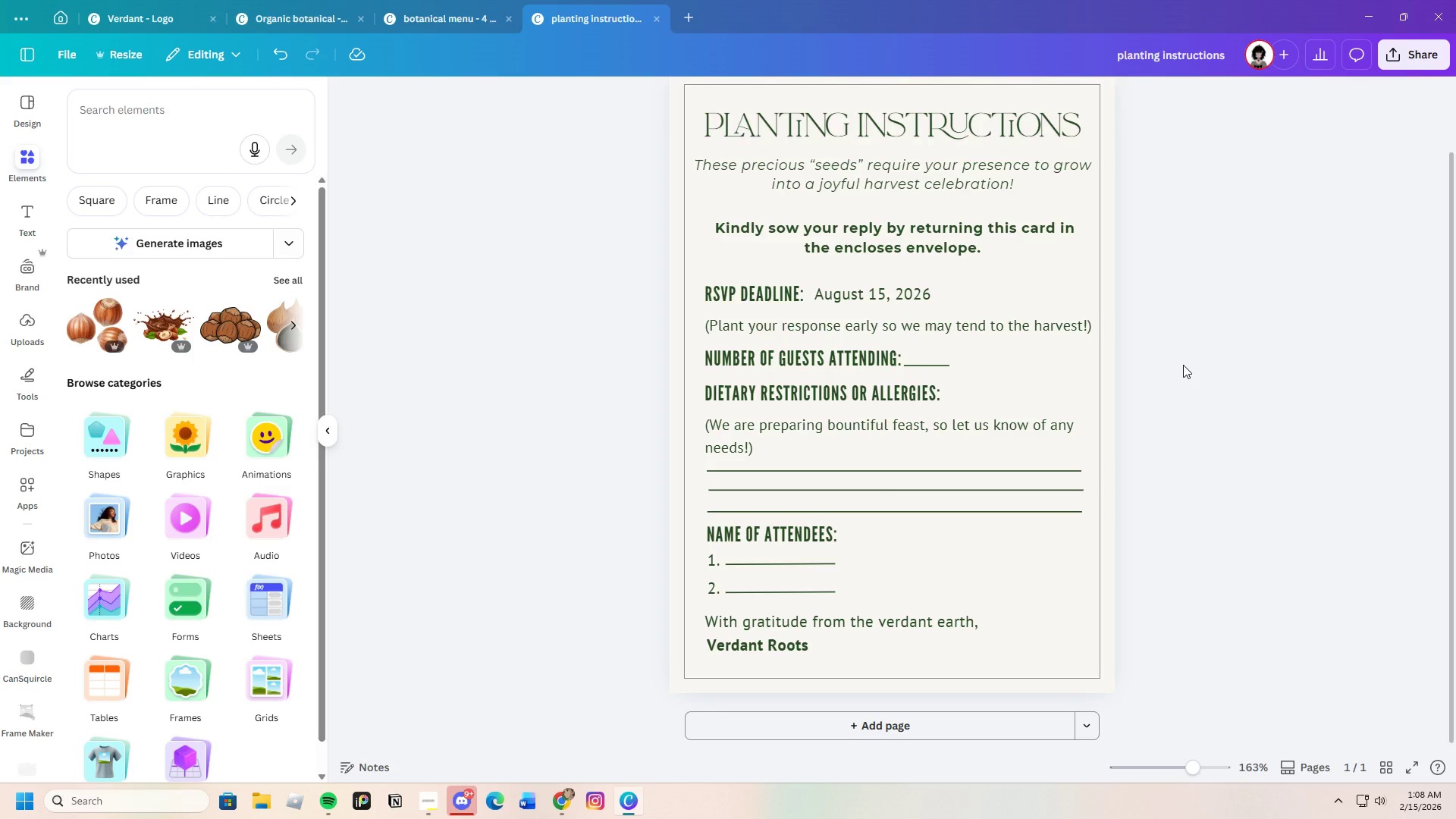 
left_click_drag(start_coordinate=[926, 331], to_coordinate=[925, 326])
 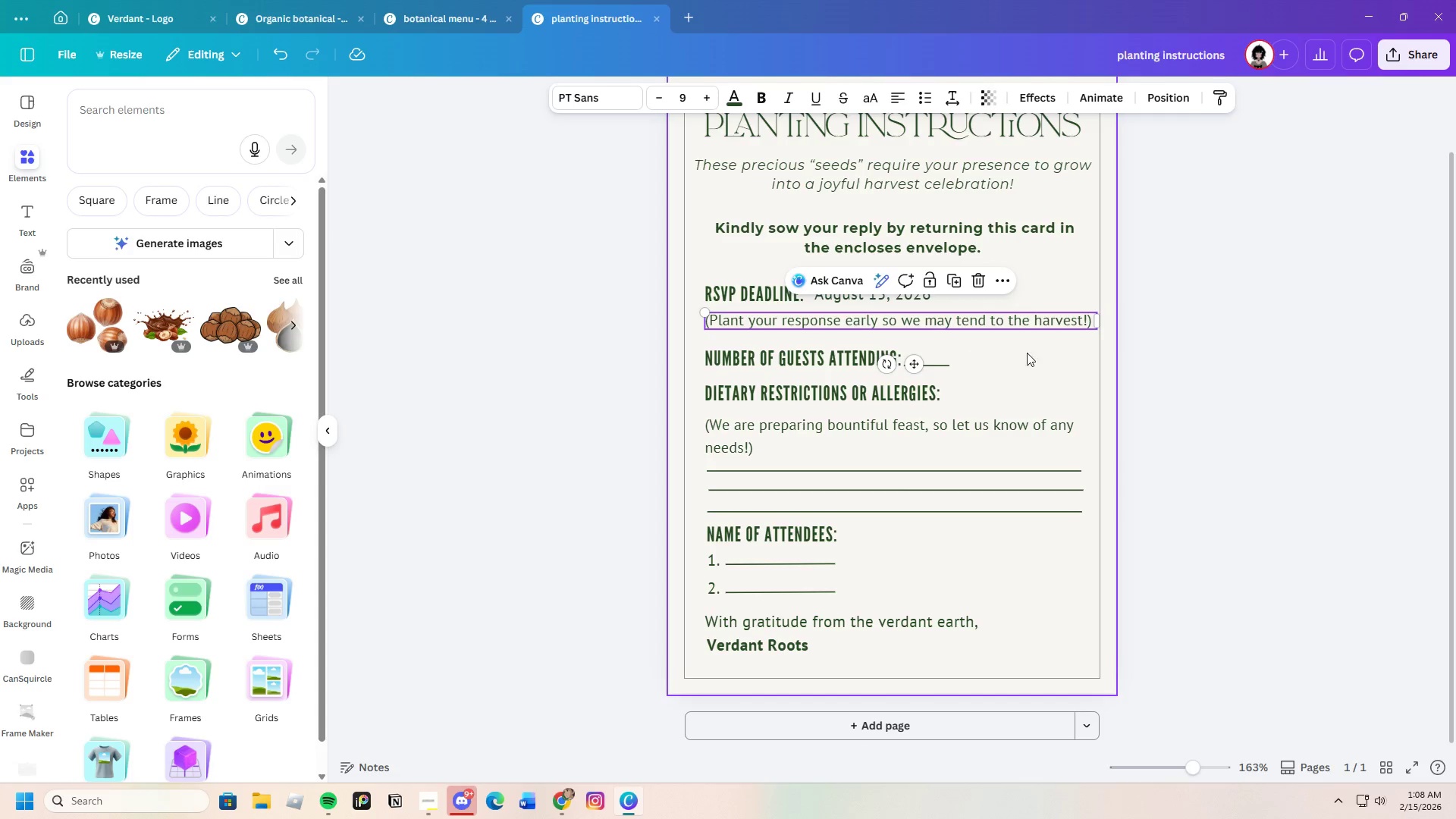 
left_click([1058, 354])
 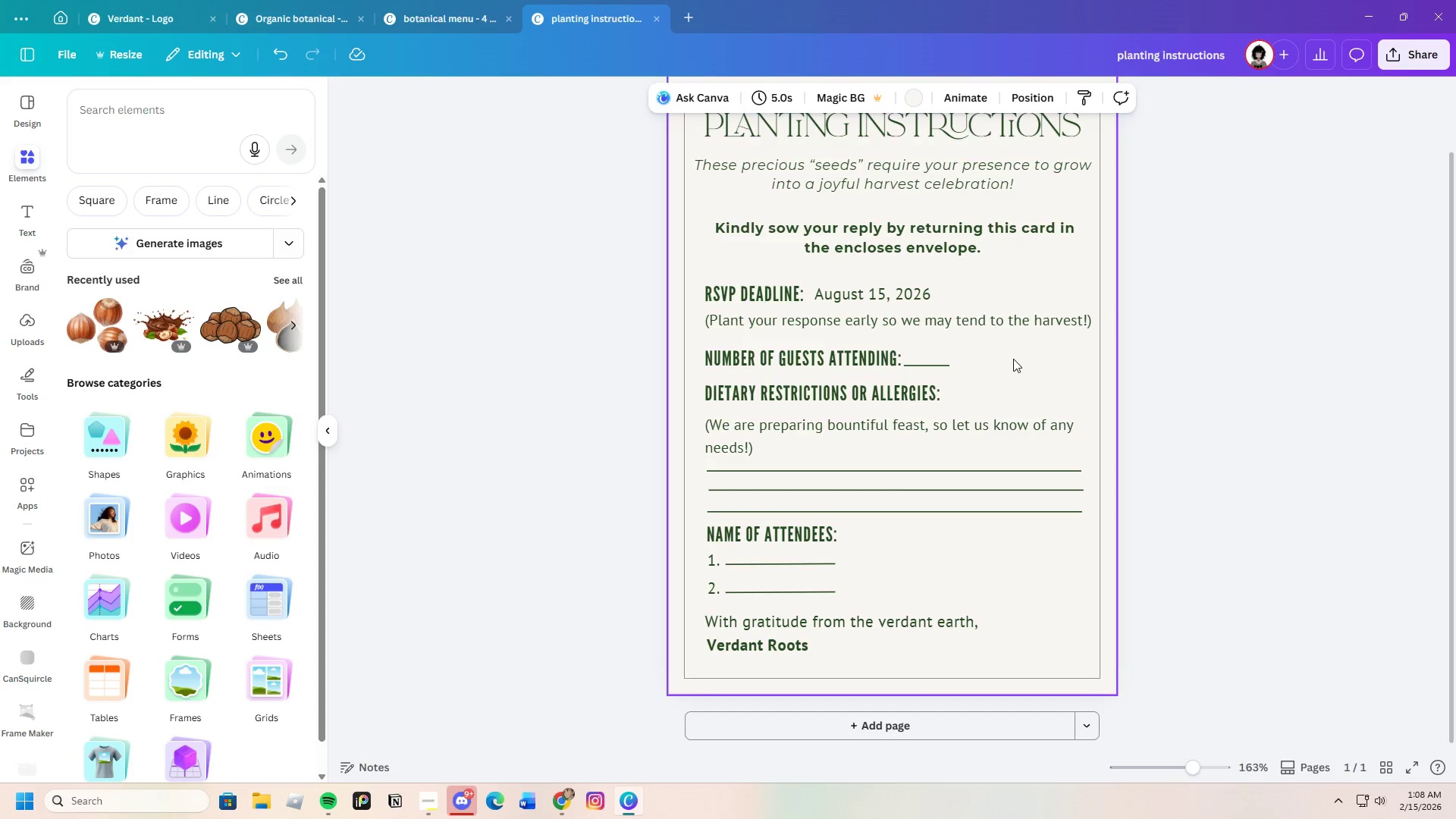 
left_click_drag(start_coordinate=[1012, 359], to_coordinate=[827, 363])
 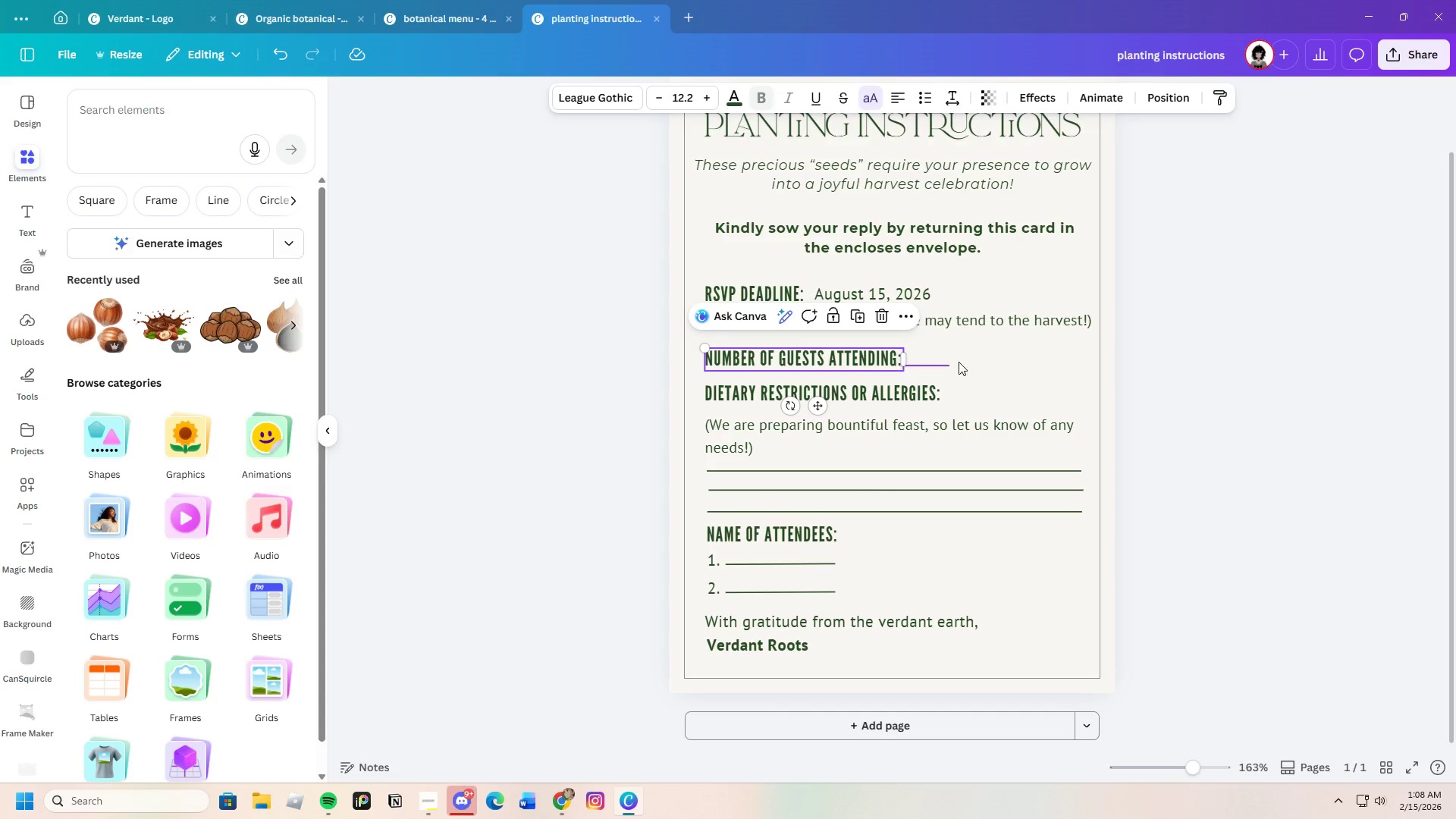 
left_click_drag(start_coordinate=[984, 360], to_coordinate=[896, 378])
 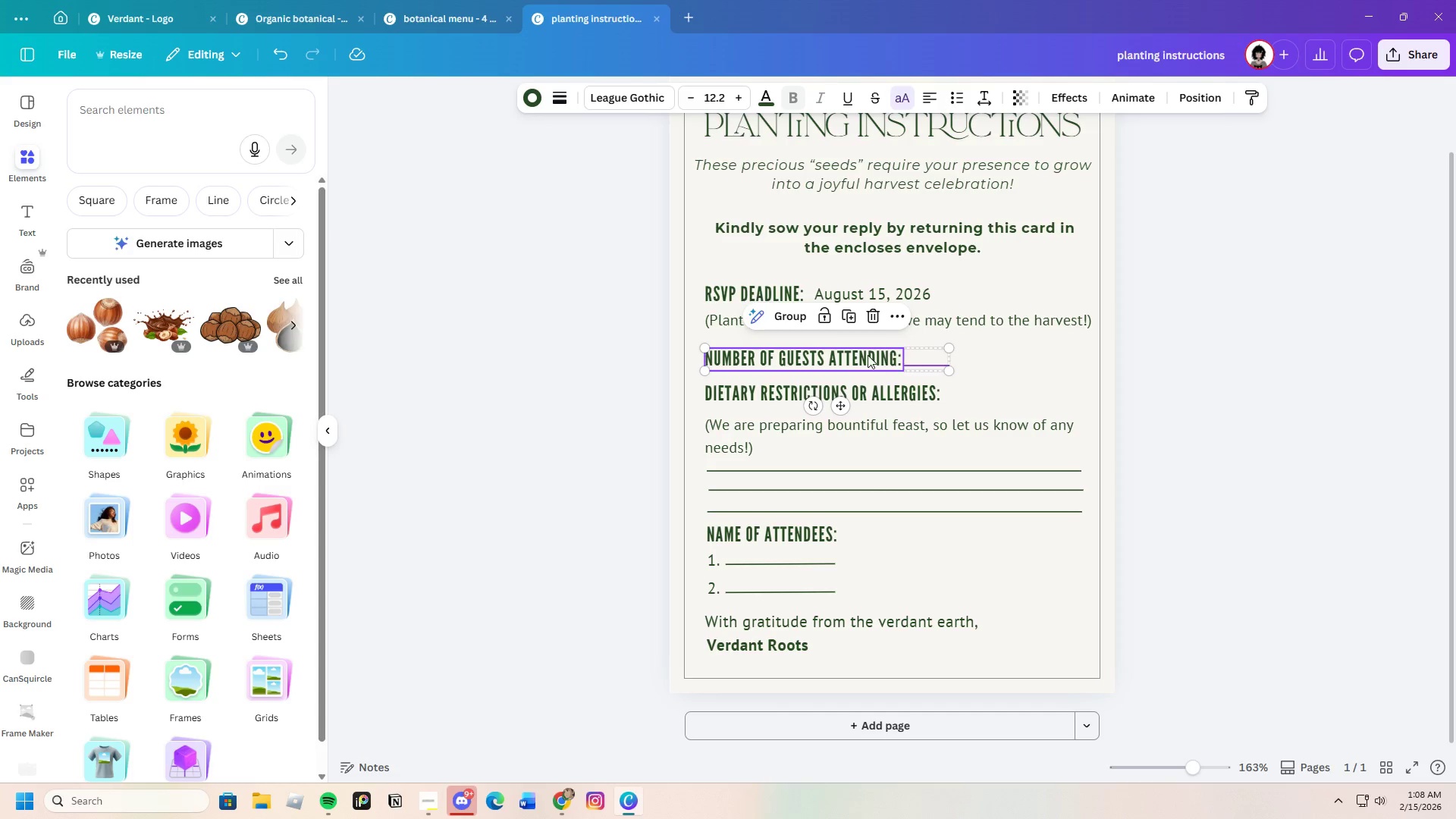 
left_click_drag(start_coordinate=[865, 355], to_coordinate=[863, 350])
 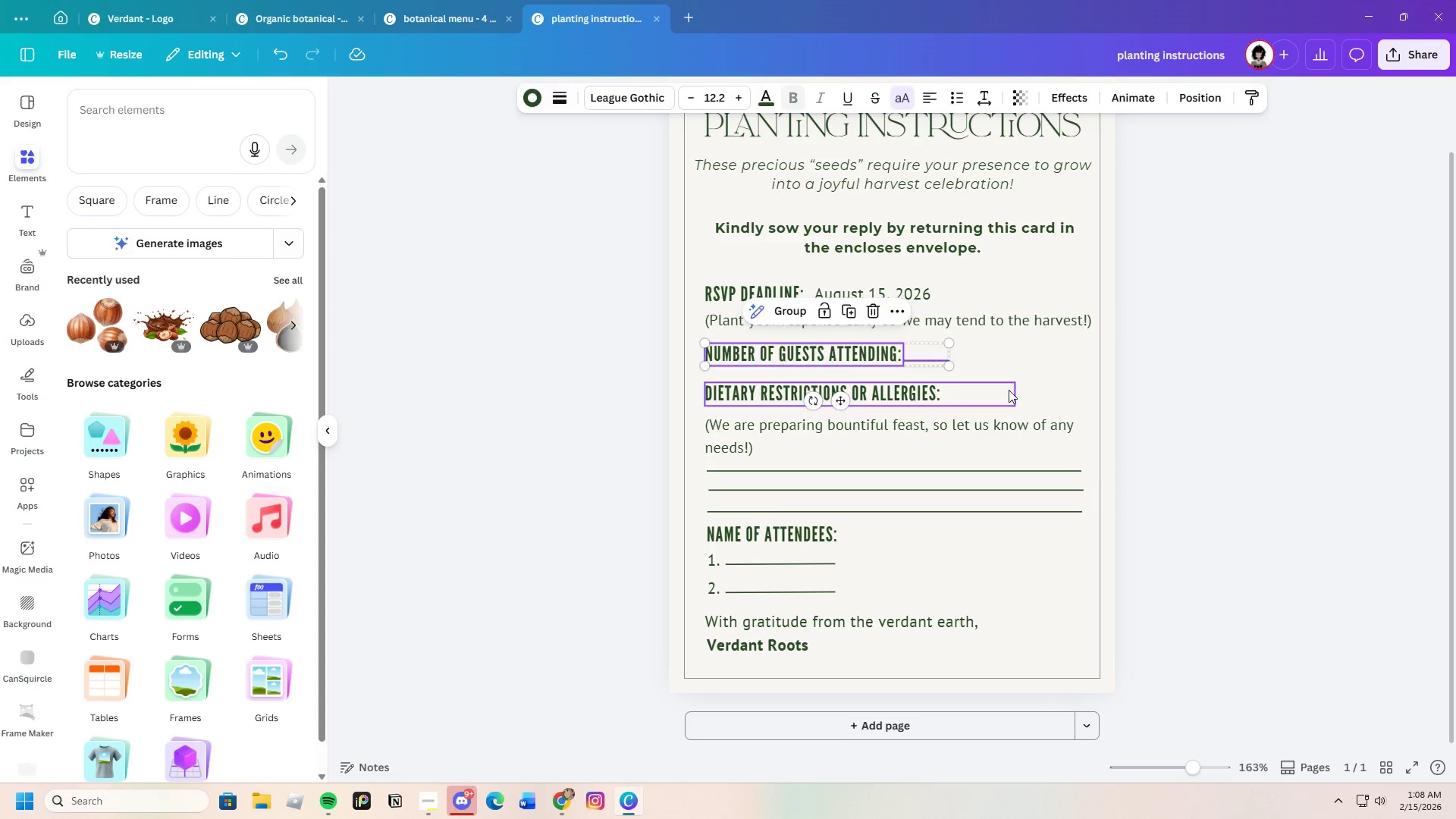 
left_click([1009, 390])
 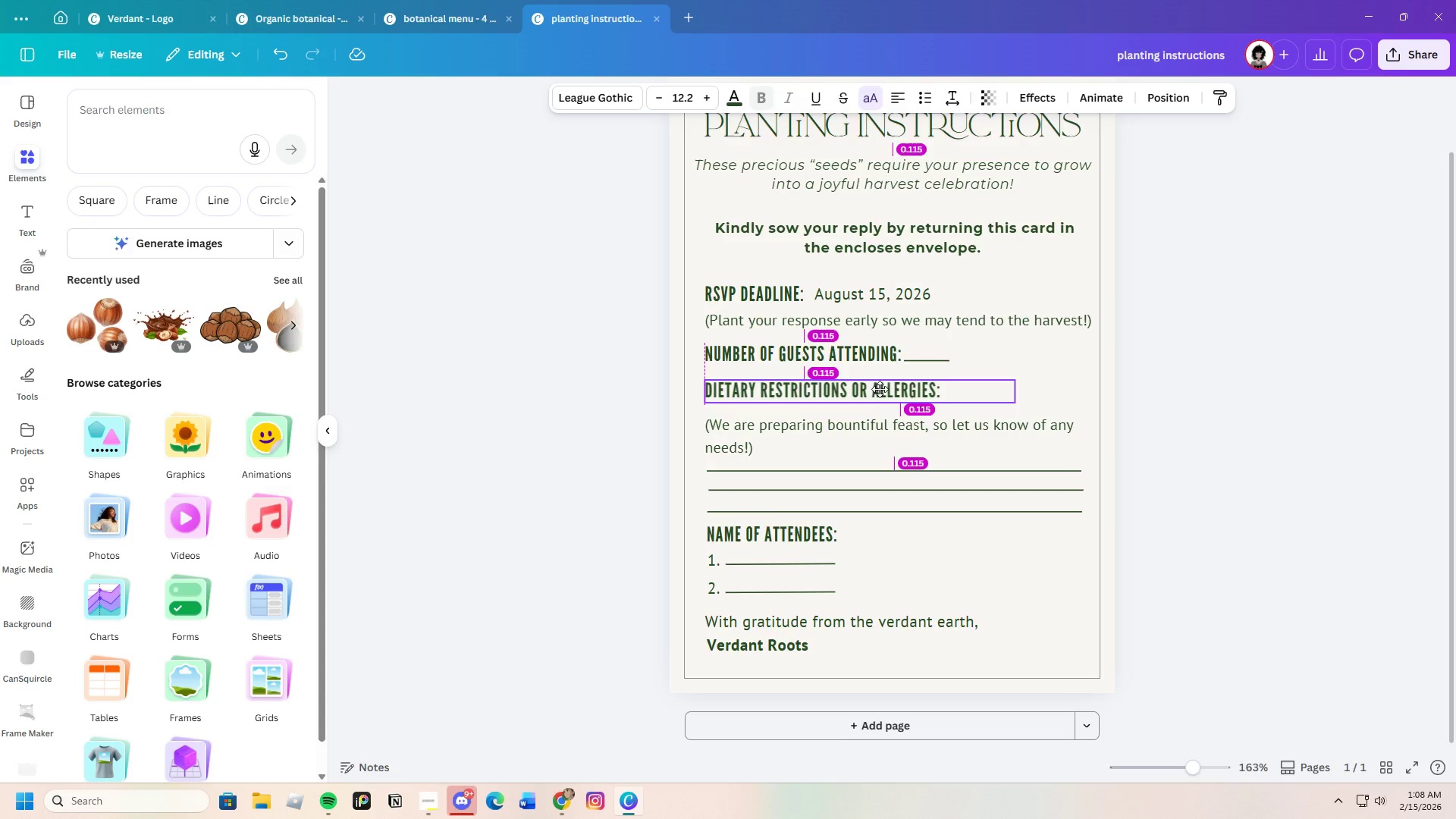 
left_click([1128, 428])
 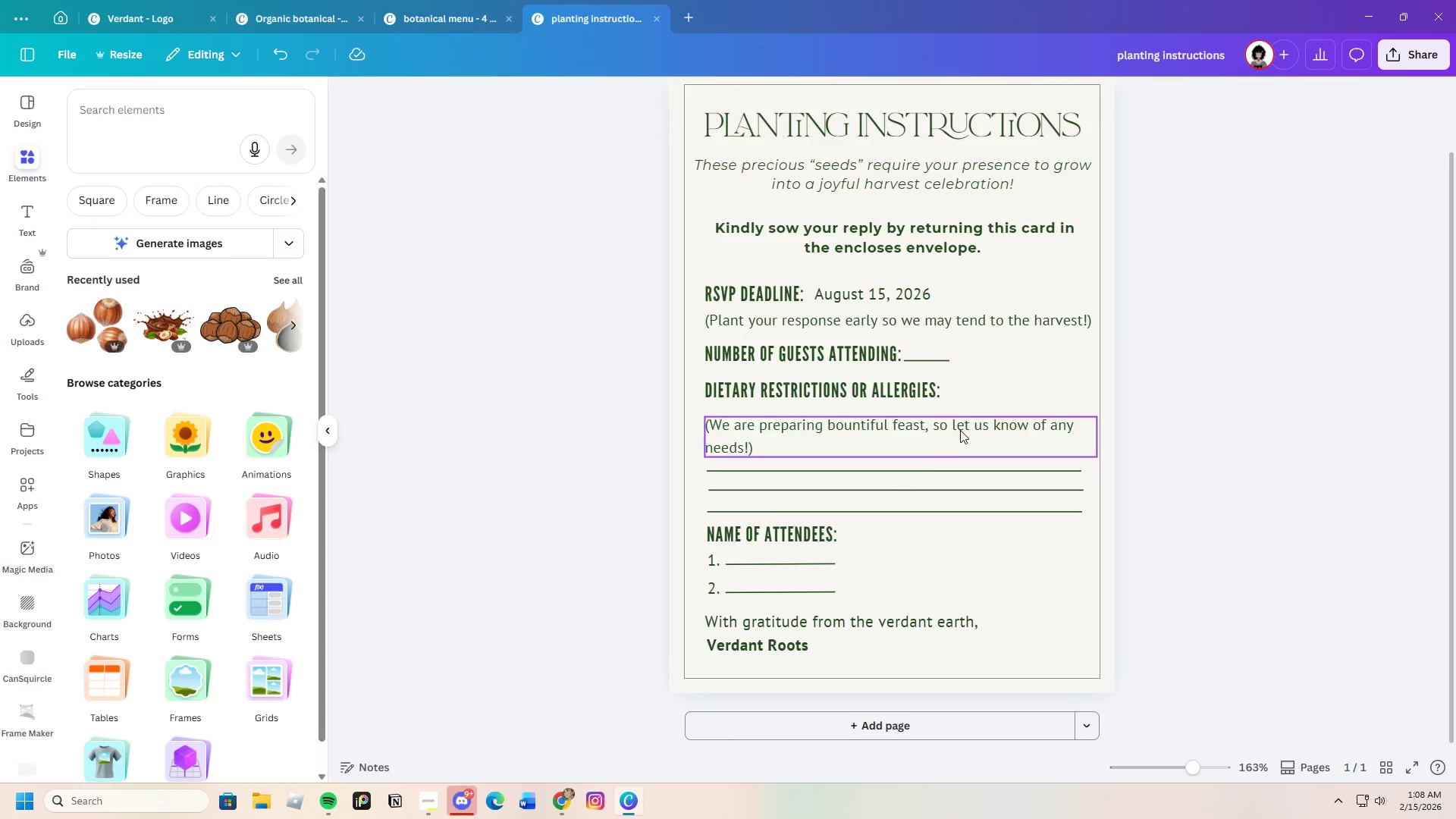 
left_click_drag(start_coordinate=[960, 430], to_coordinate=[958, 425])
 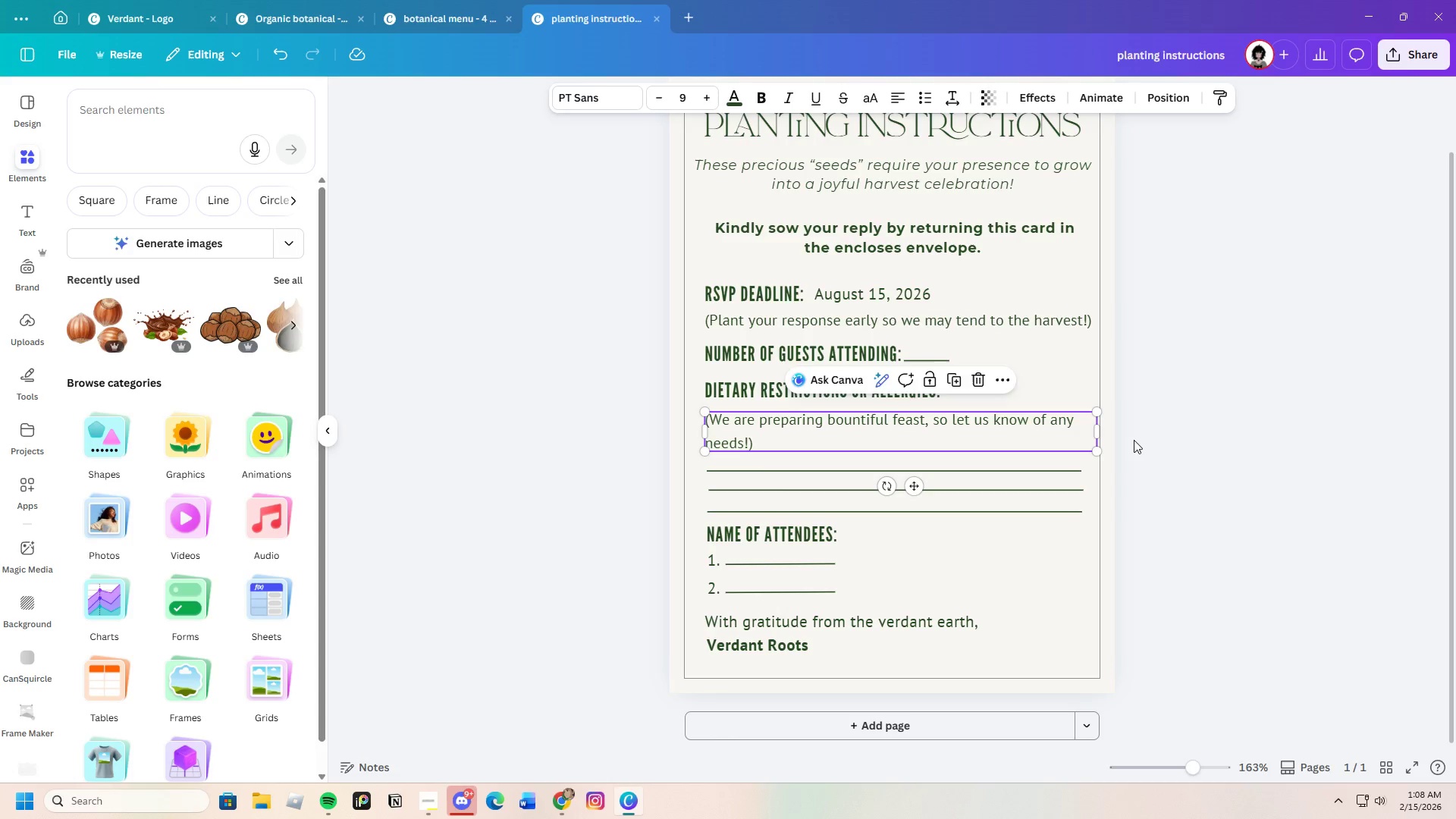 
left_click([1134, 440])
 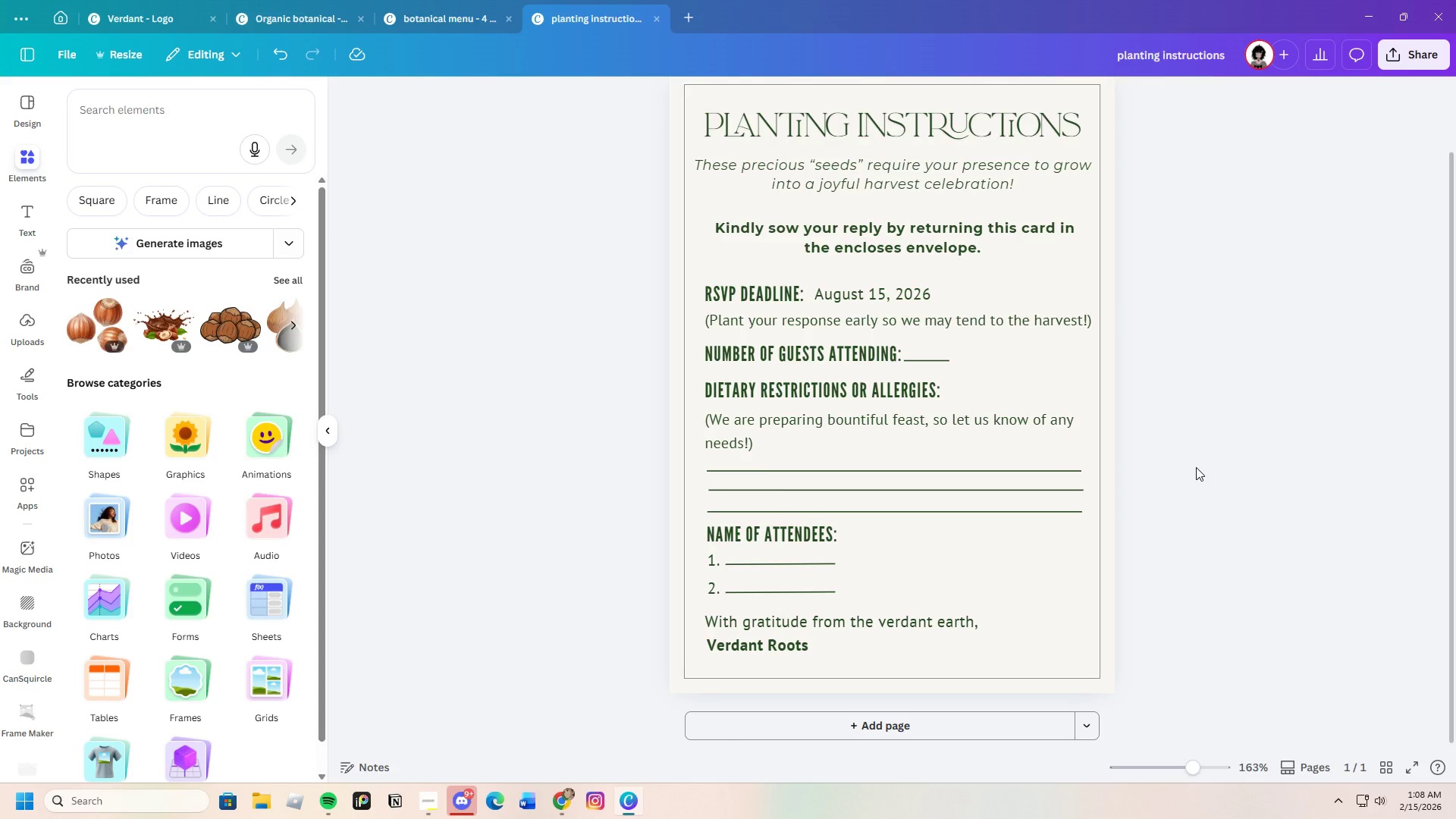 
scroll: coordinate [1196, 467], scroll_direction: down, amount: 1.0
 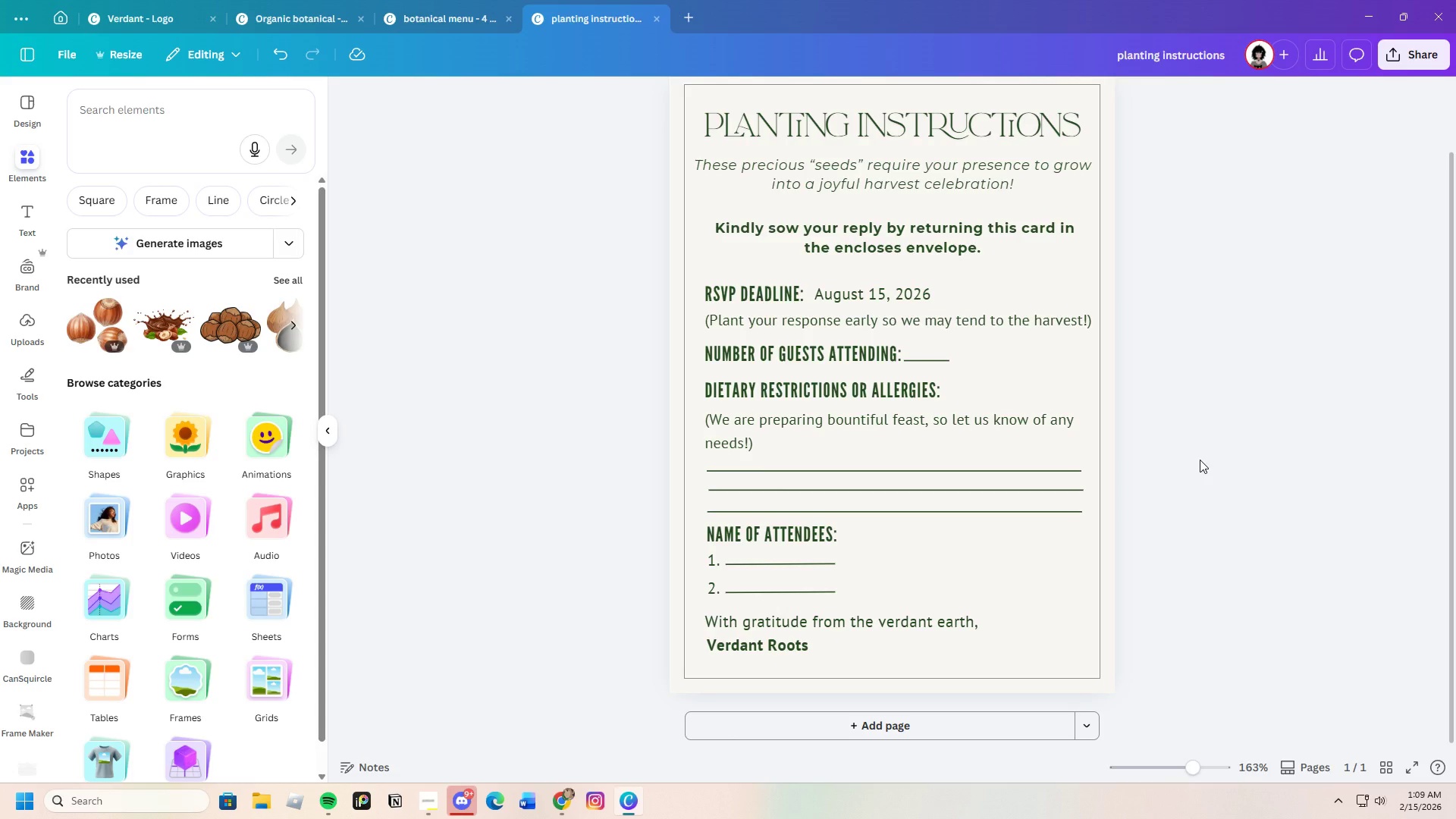 
wait(22.89)
 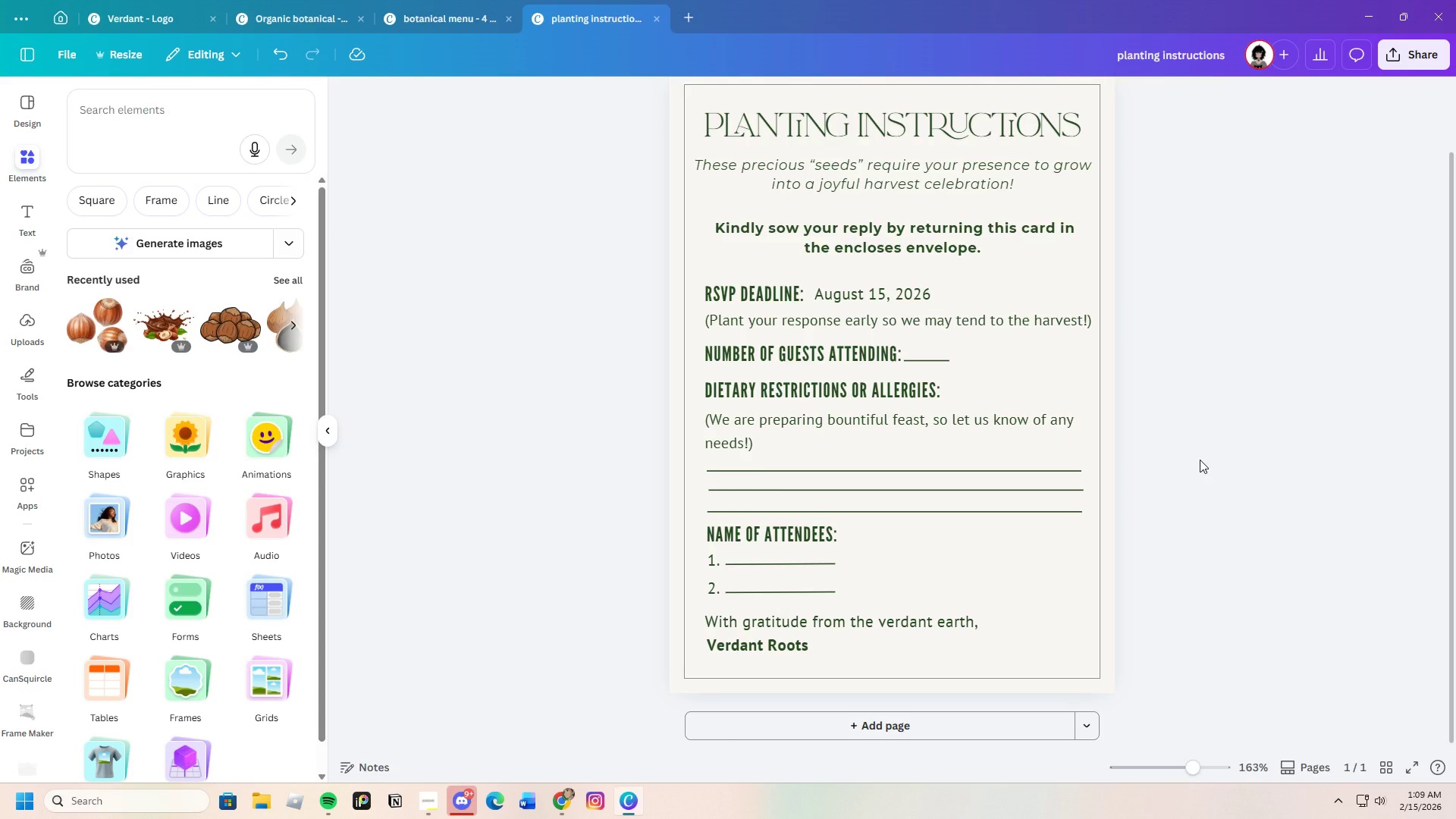 
left_click_drag(start_coordinate=[953, 544], to_coordinate=[885, 457])
 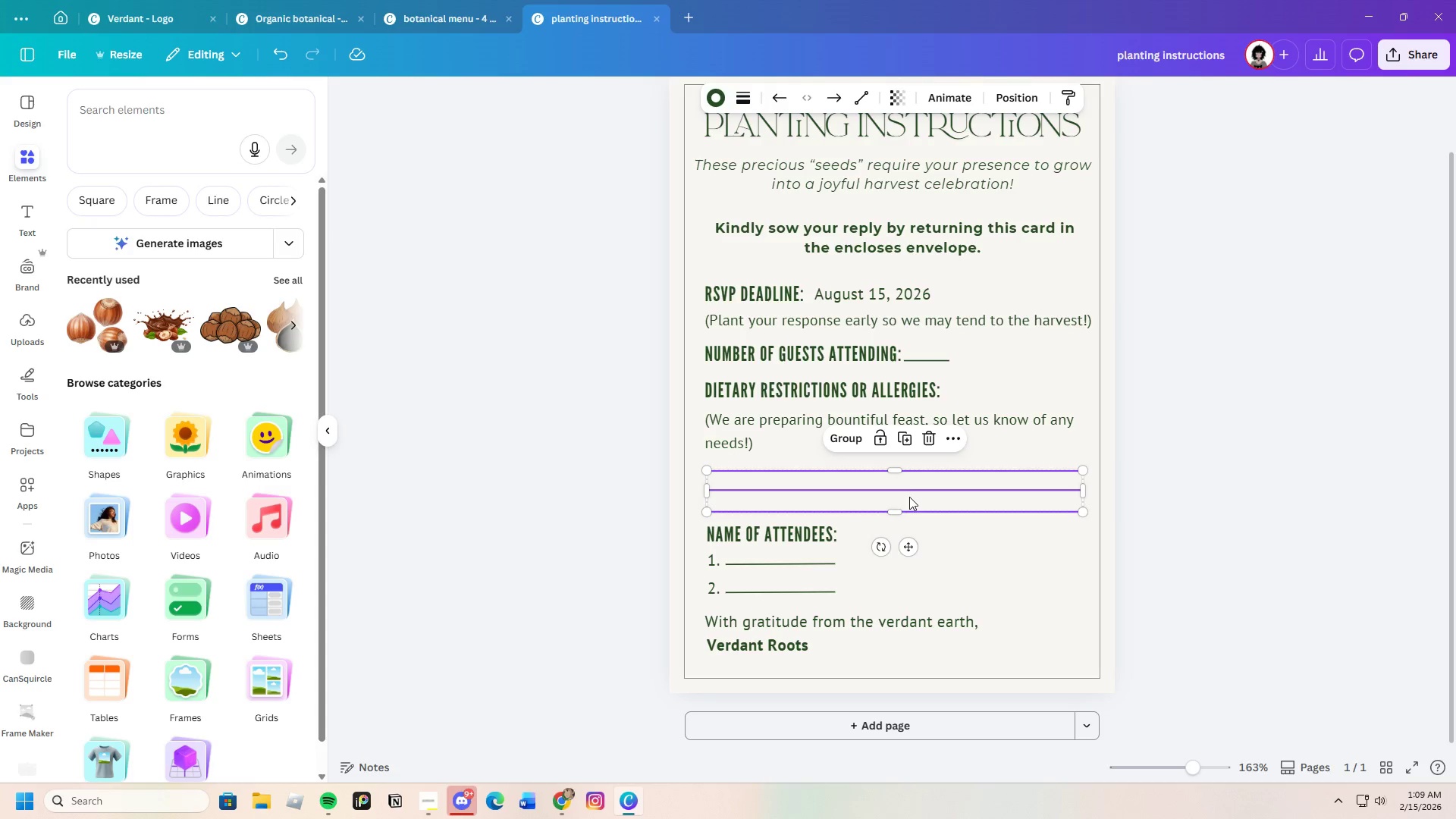 
left_click_drag(start_coordinate=[909, 495], to_coordinate=[905, 487])
 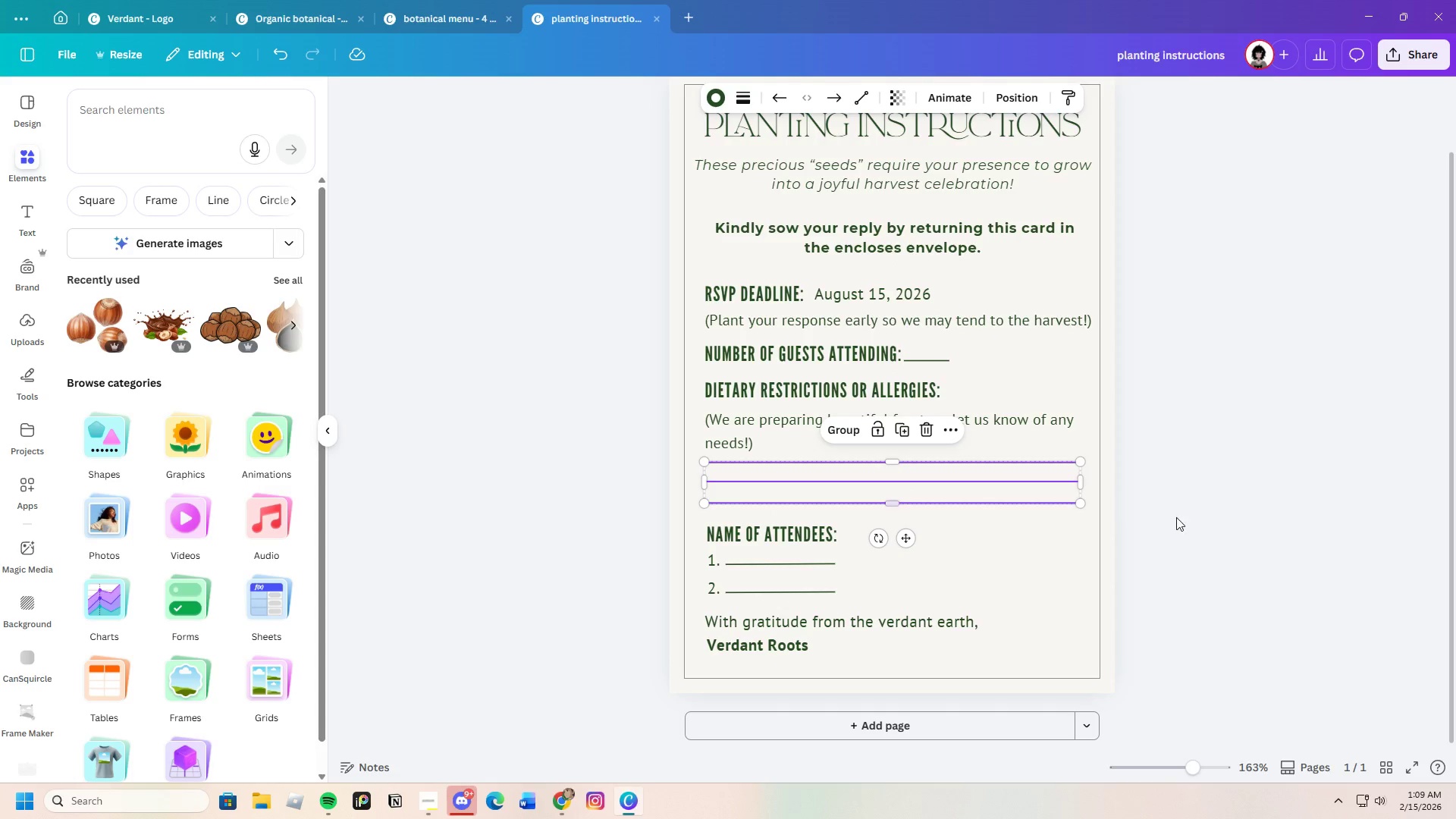 
left_click([1177, 518])
 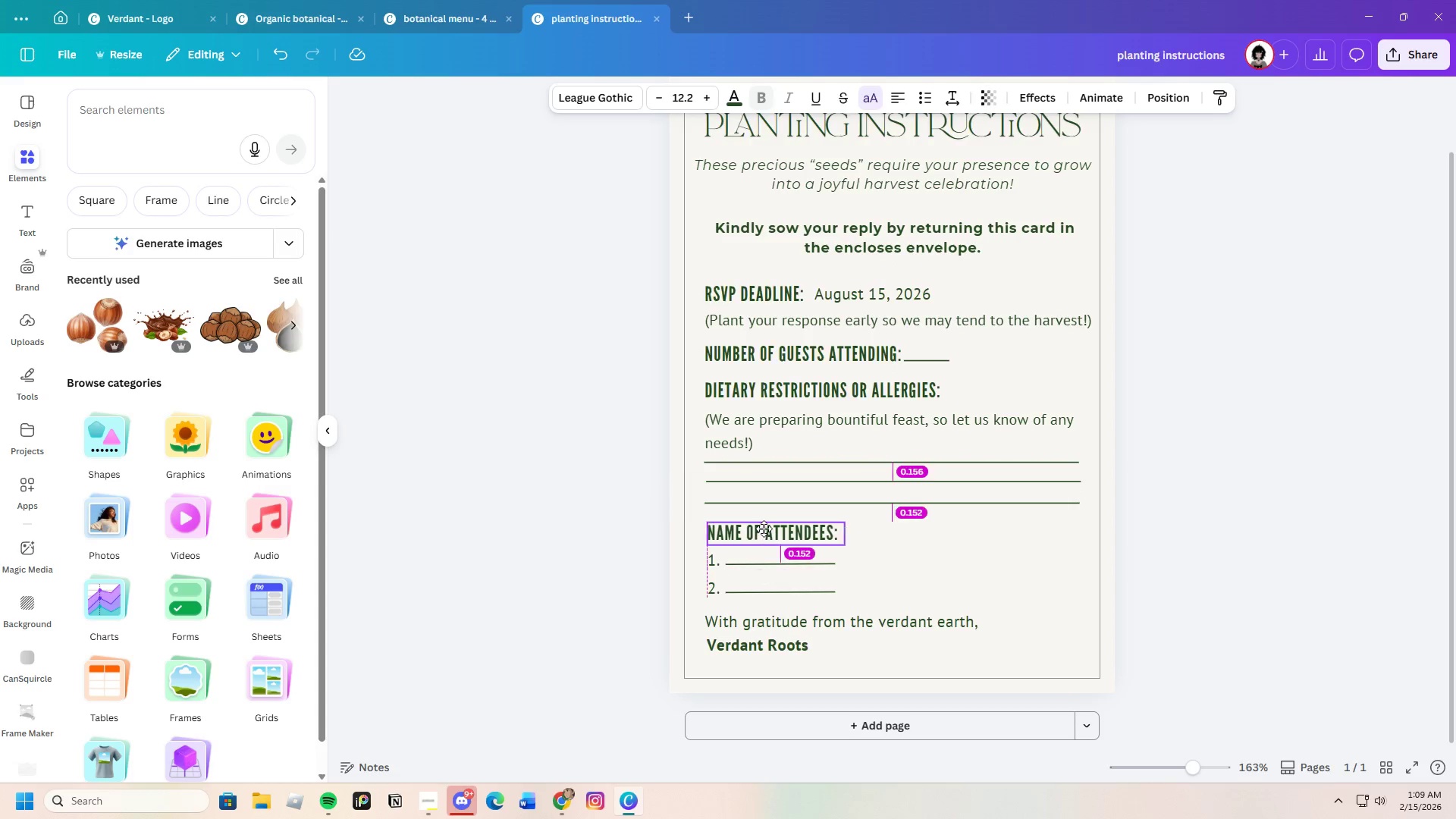 
wait(7.92)
 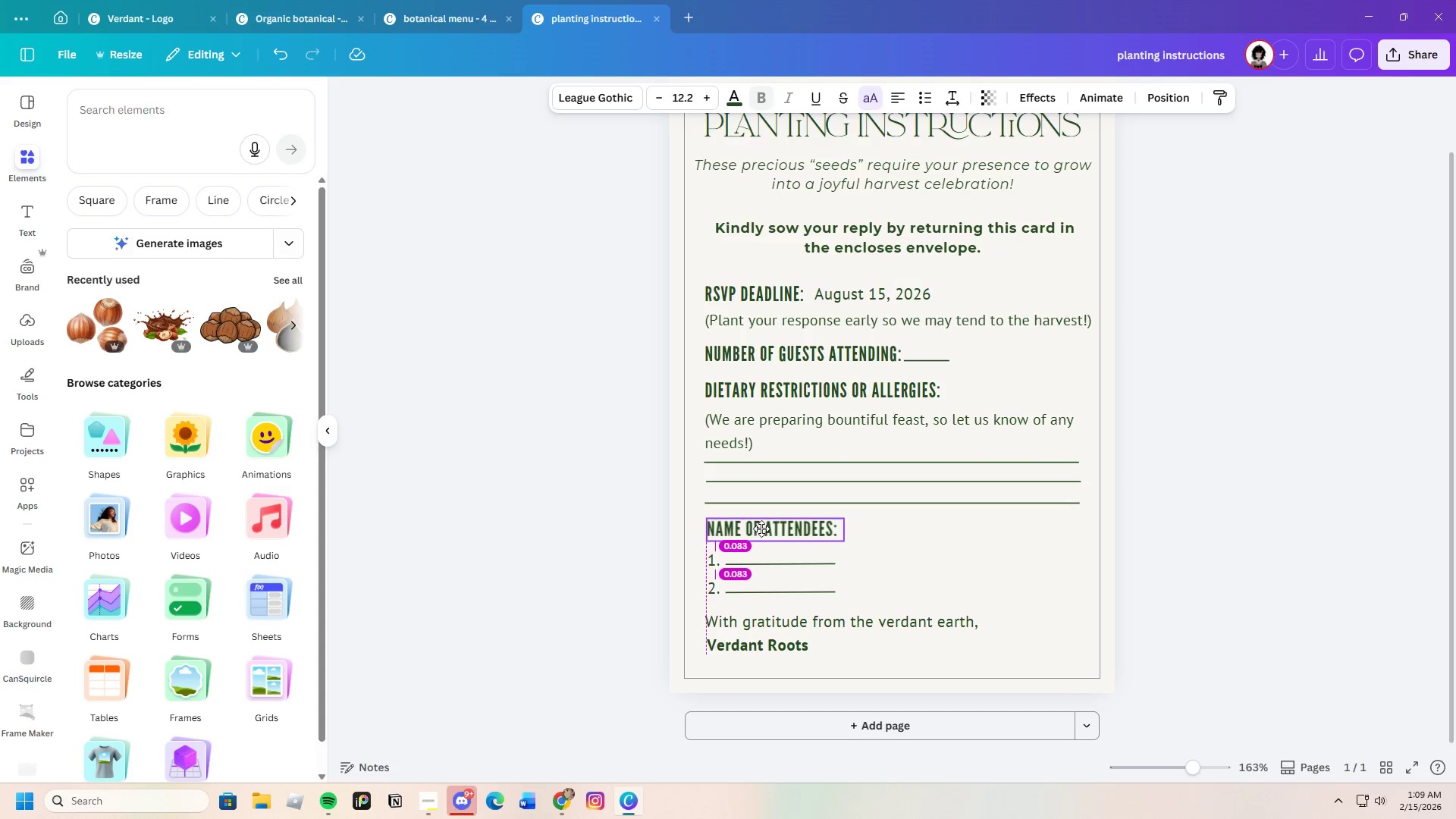 
left_click([872, 557])
 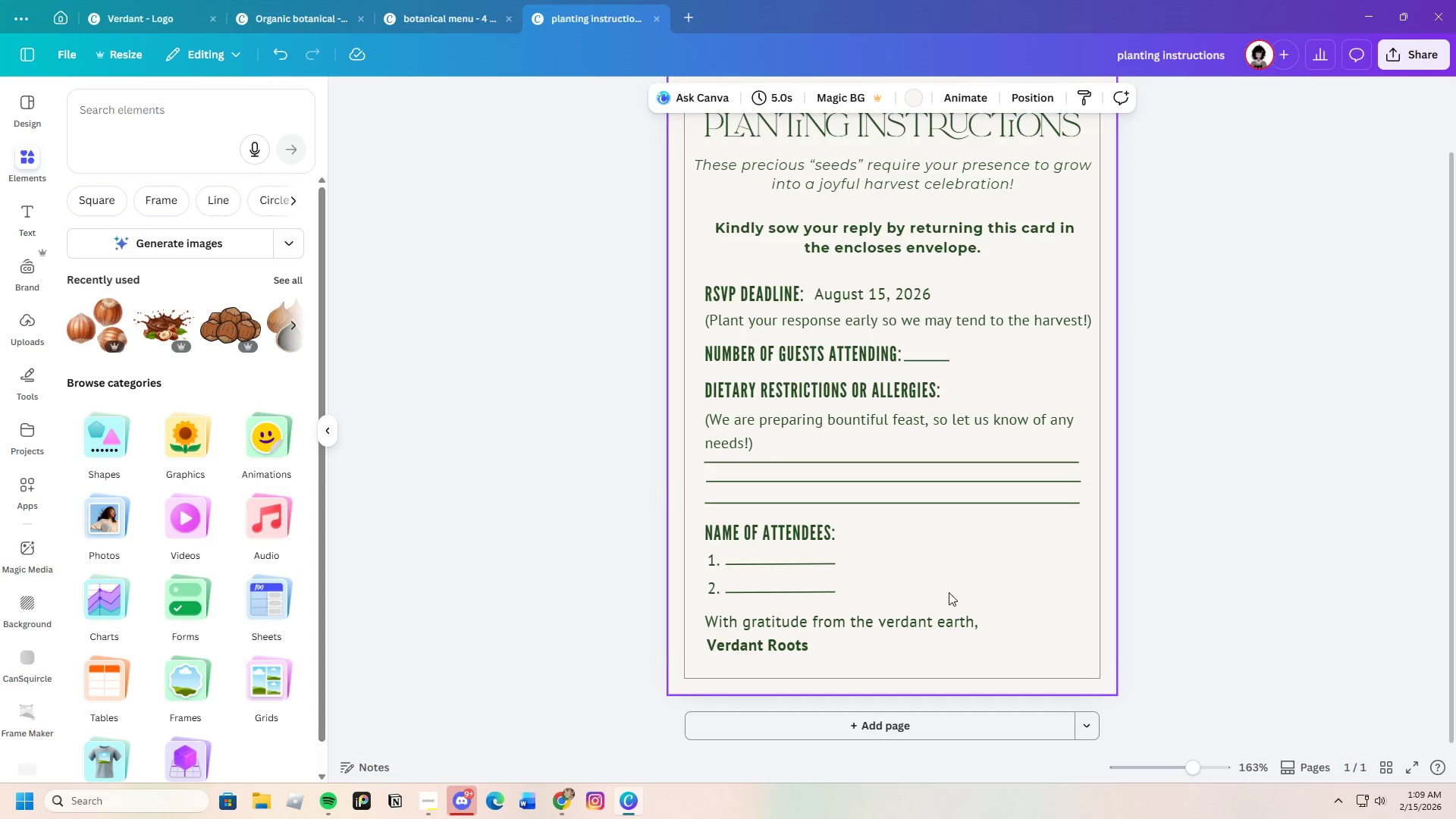 
scroll: coordinate [949, 592], scroll_direction: down, amount: 2.0
 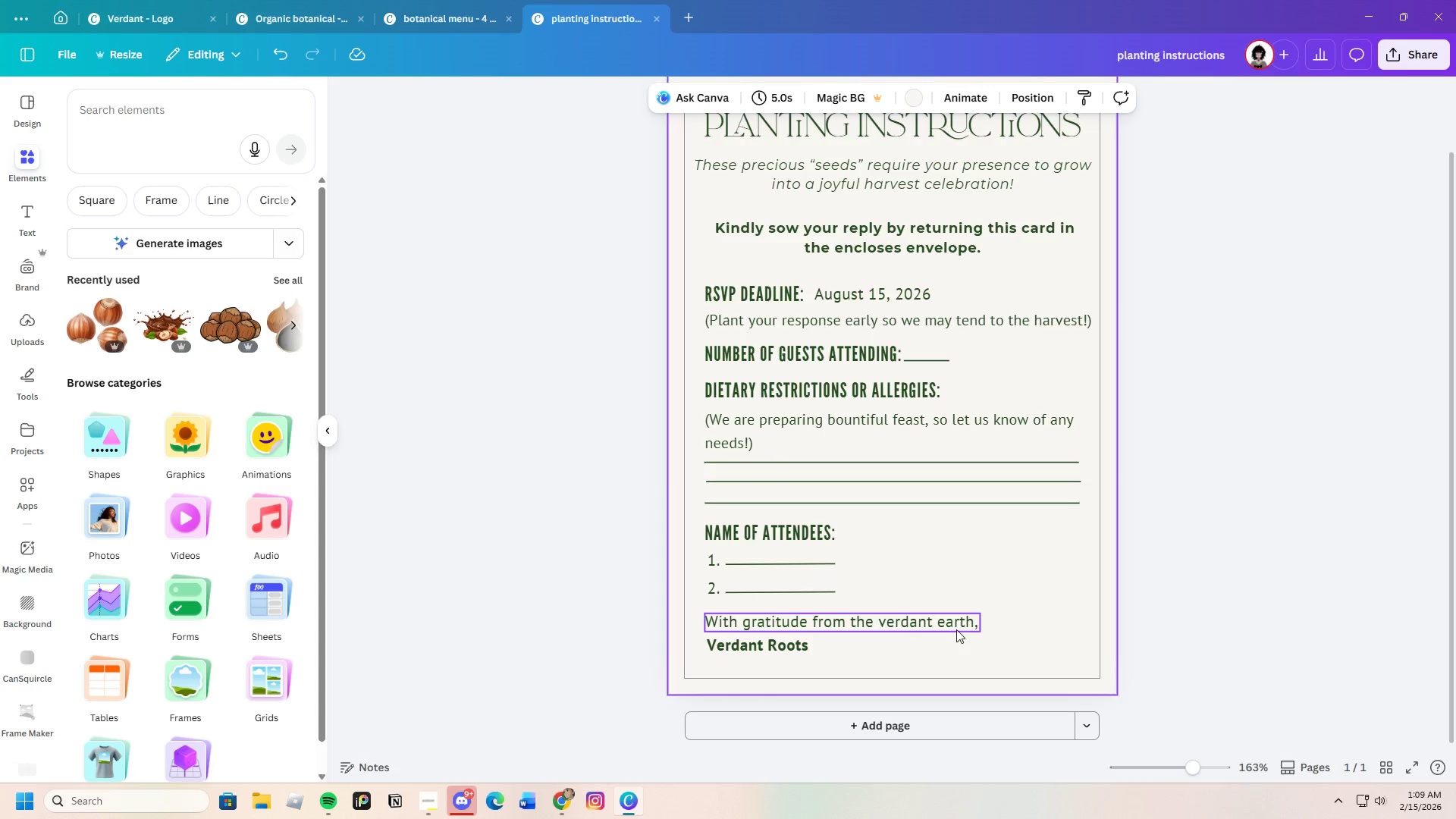 
left_click_drag(start_coordinate=[697, 610], to_coordinate=[823, 659])
 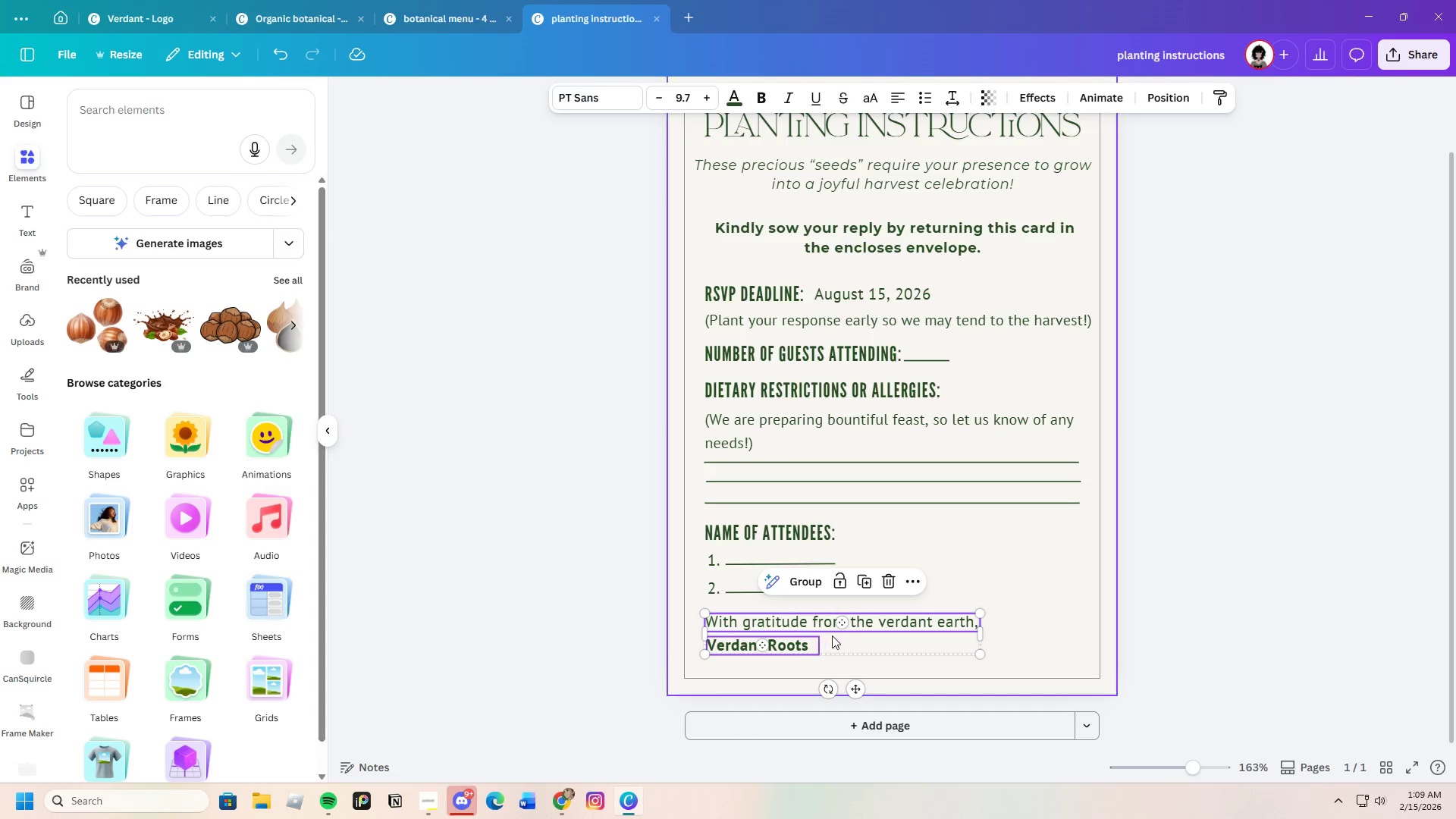 
left_click_drag(start_coordinate=[843, 635], to_coordinate=[842, 645])
 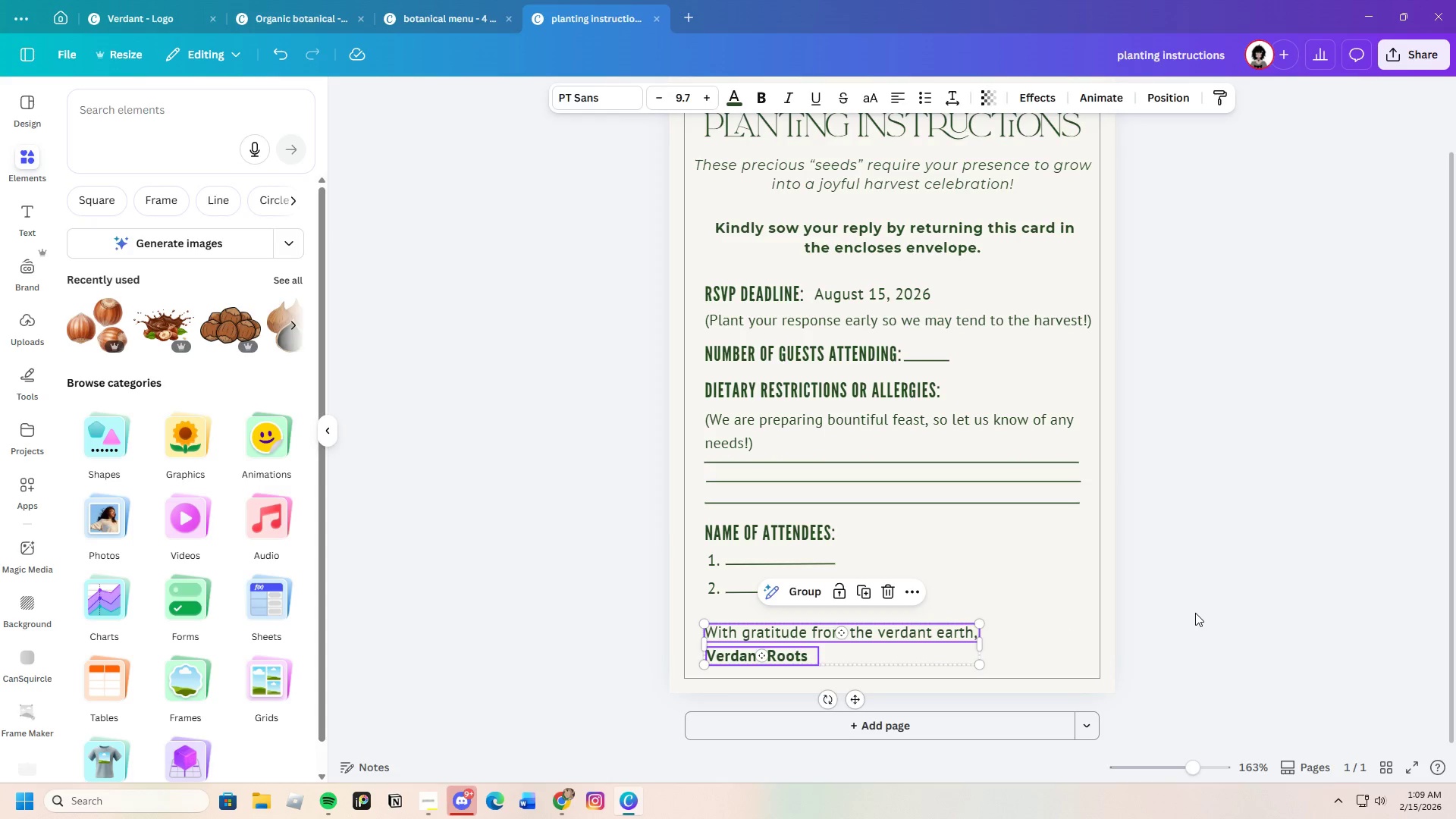 
left_click([1195, 613])
 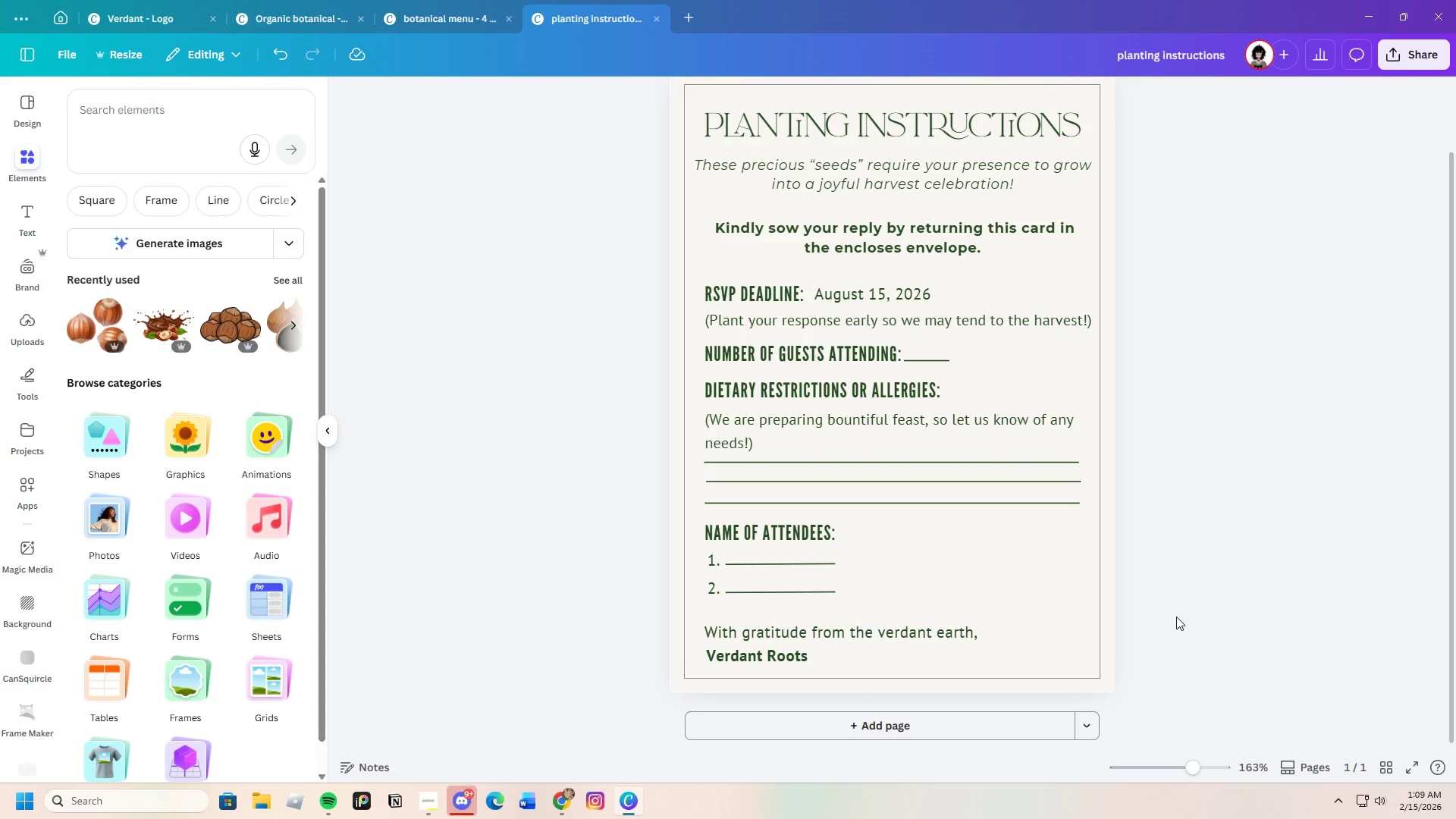 
scroll: coordinate [1176, 617], scroll_direction: none, amount: 0.0
 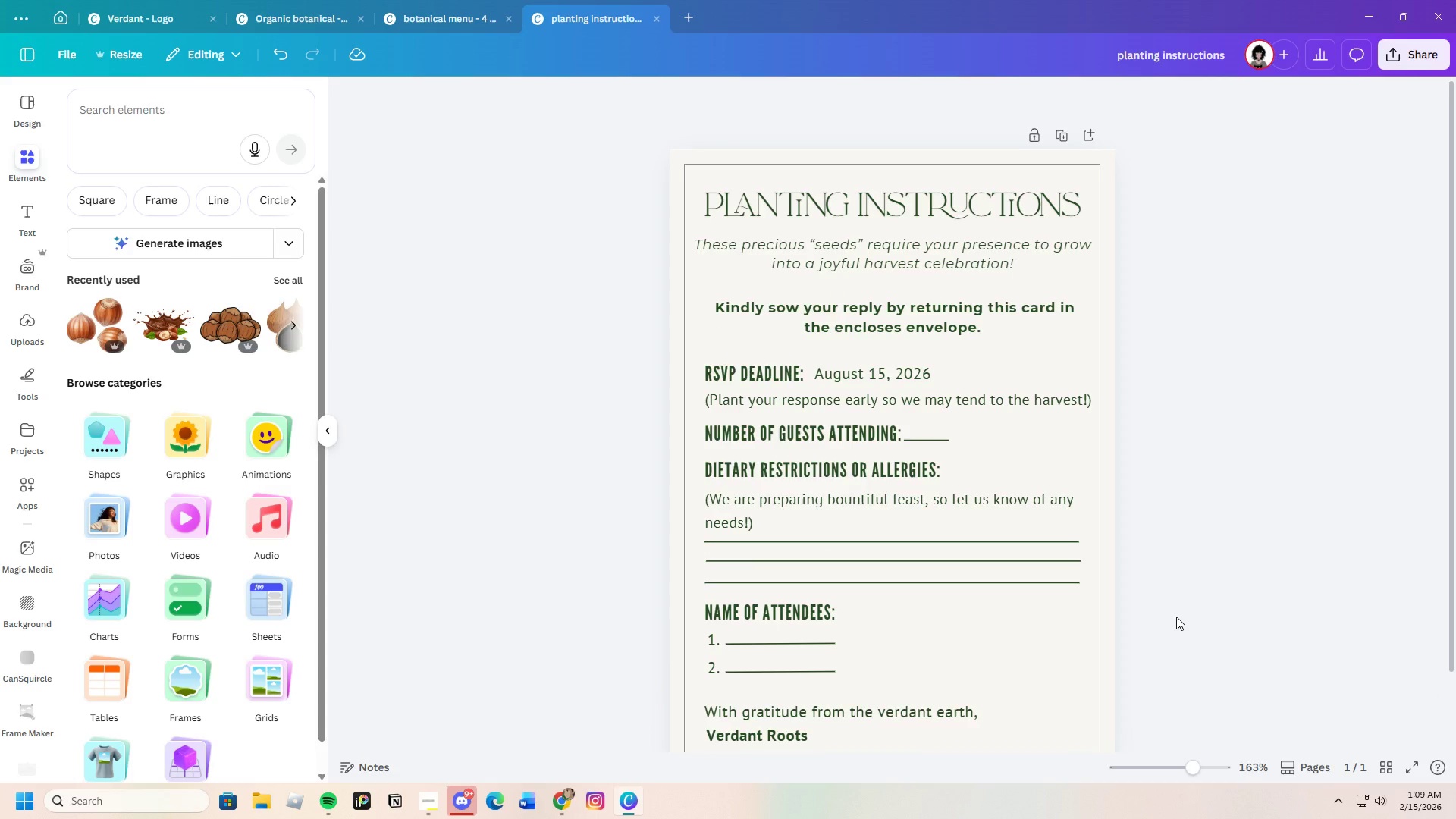 
scroll: coordinate [1176, 617], scroll_direction: down, amount: 3.0
 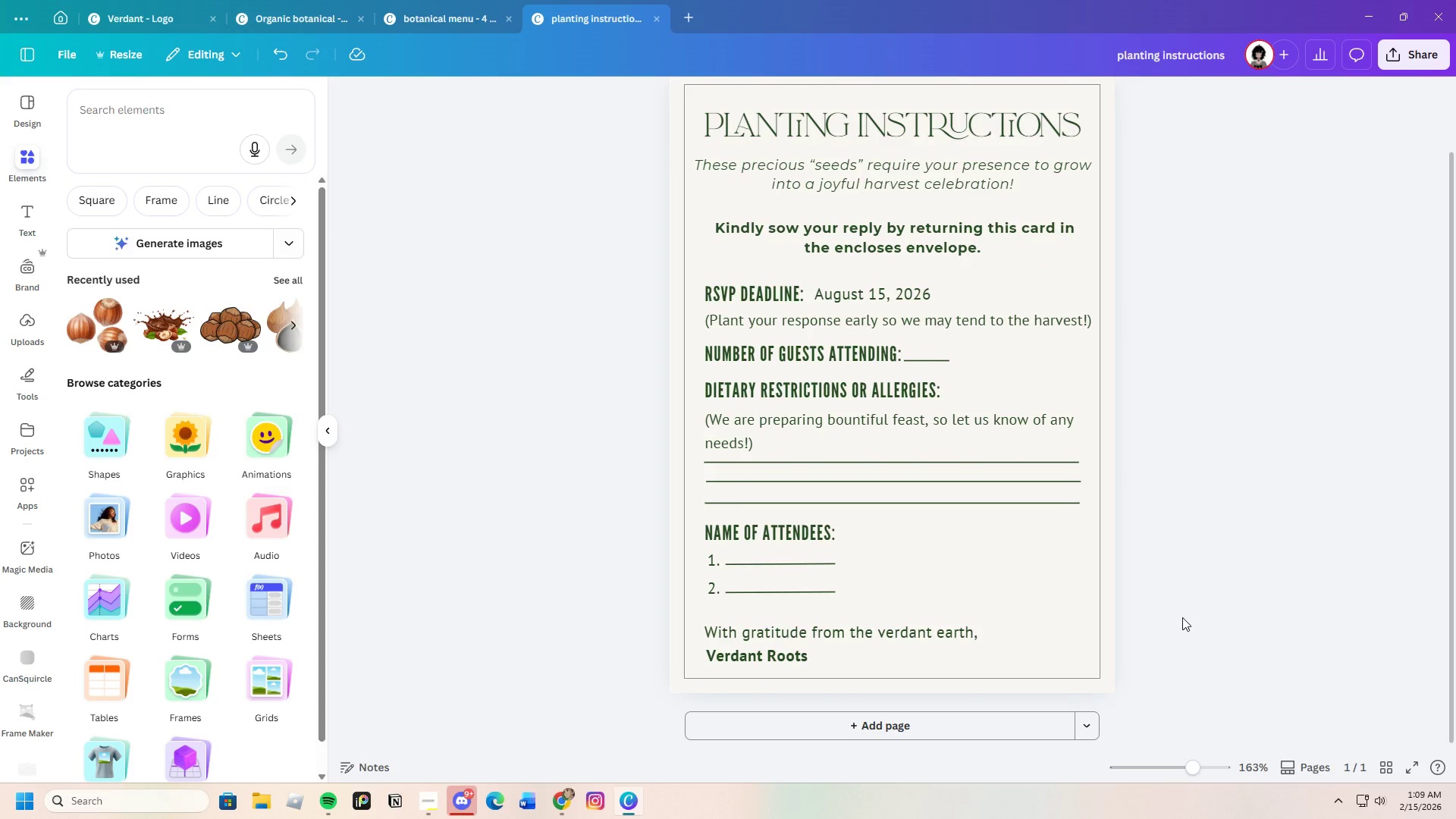 
scroll: coordinate [1184, 613], scroll_direction: up, amount: 1.0
 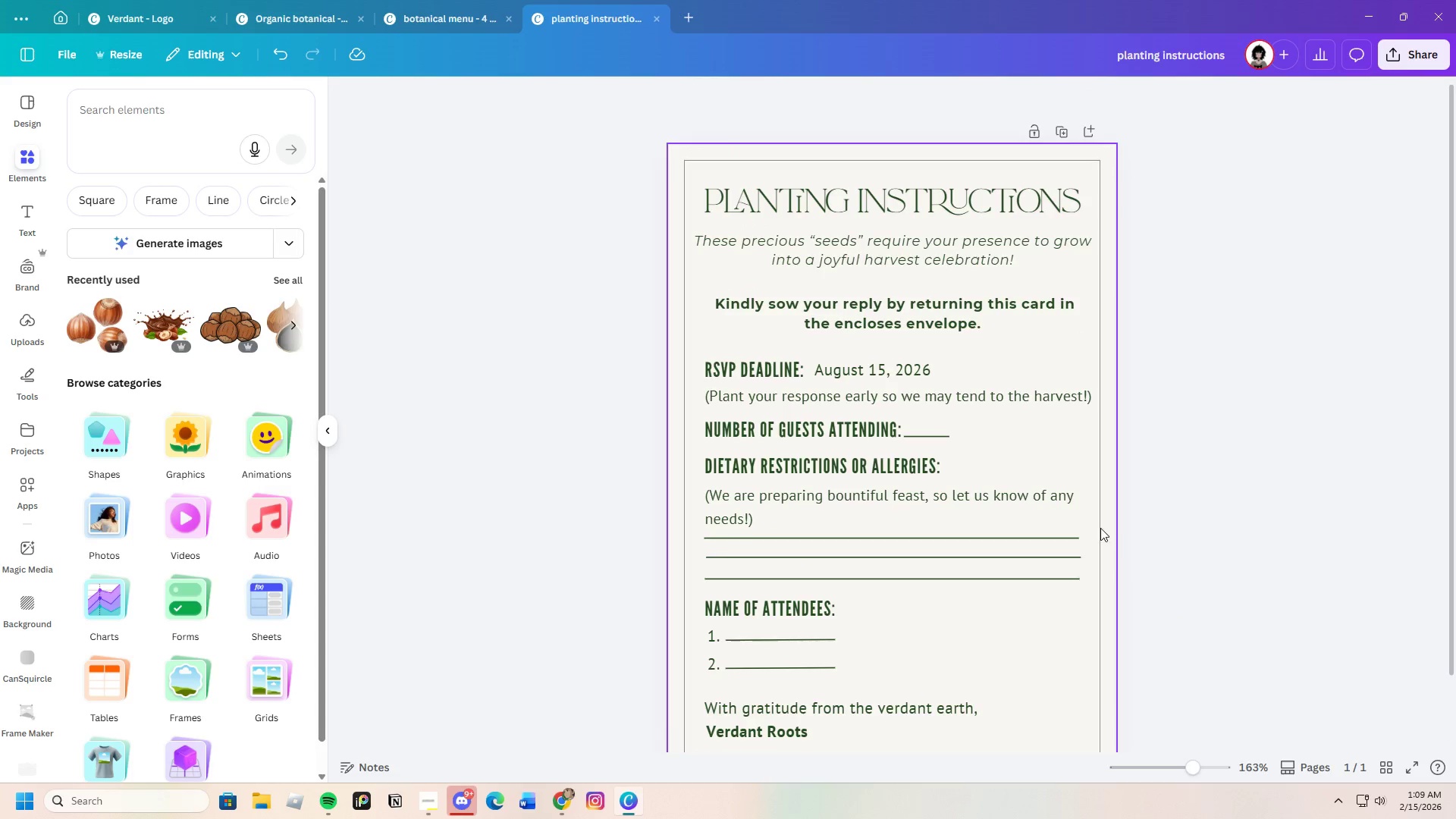 
wait(6.07)
 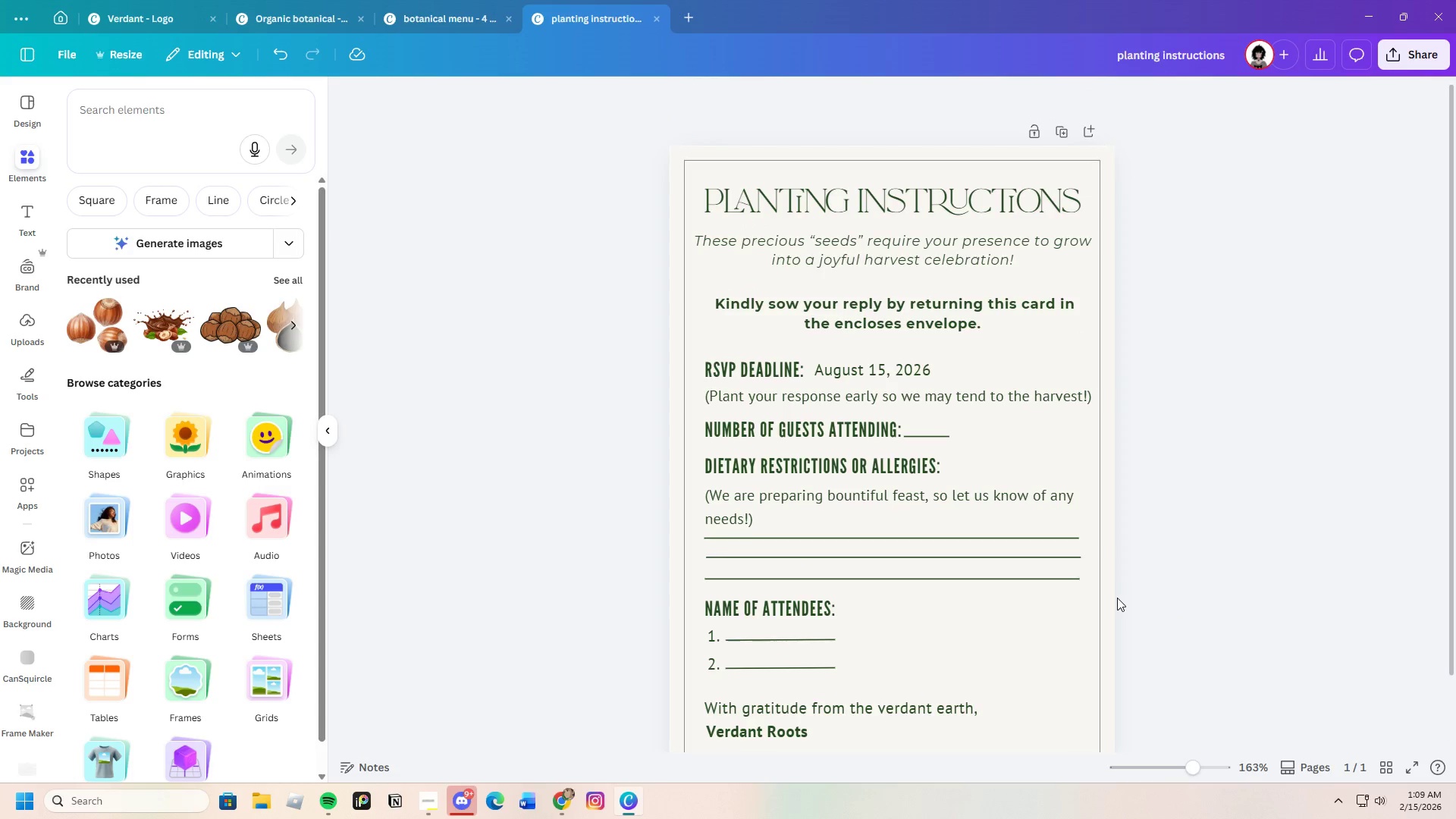 
scroll: coordinate [1238, 453], scroll_direction: down, amount: 2.0
 